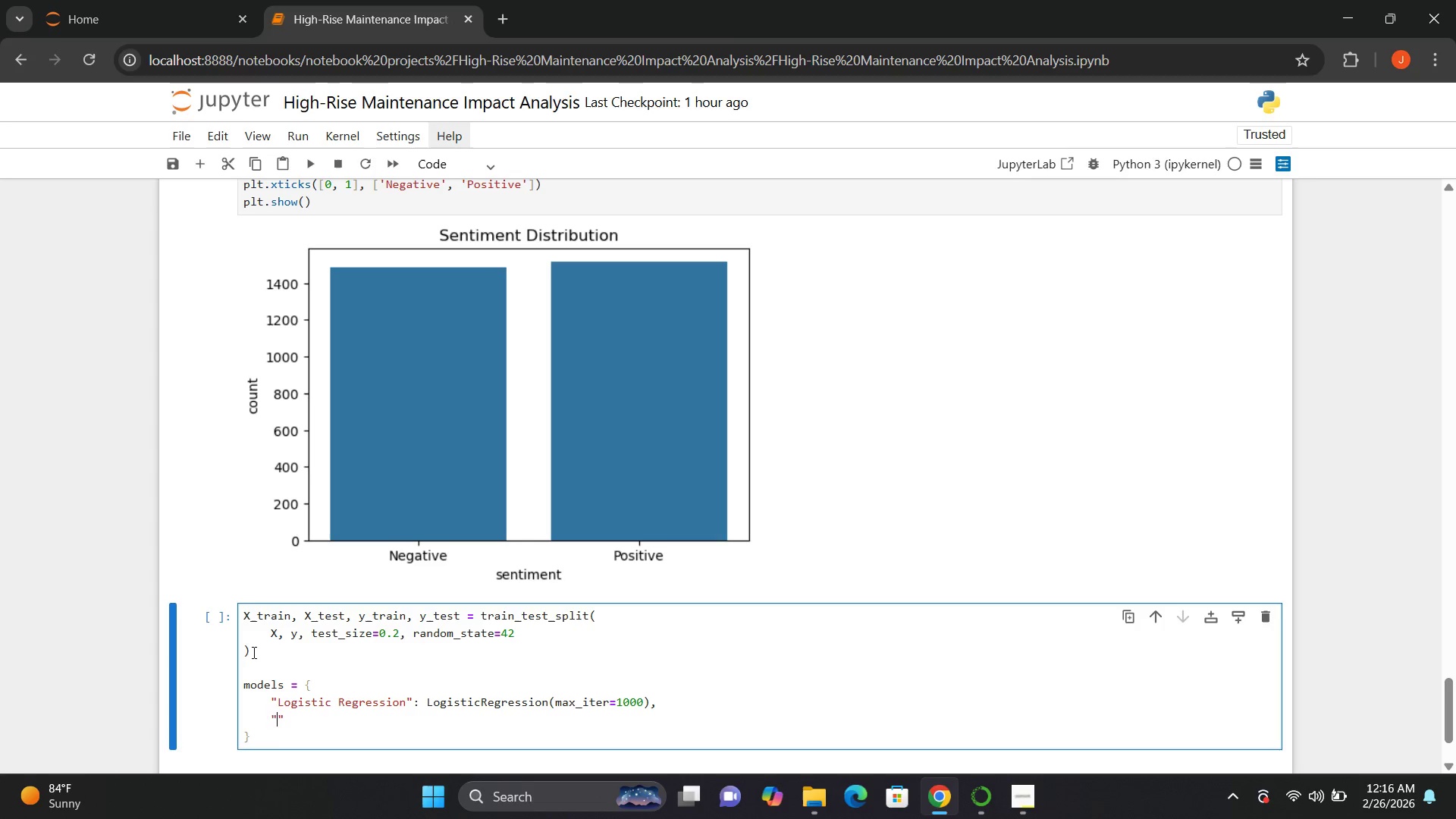 
type(Naiive Bayes)
 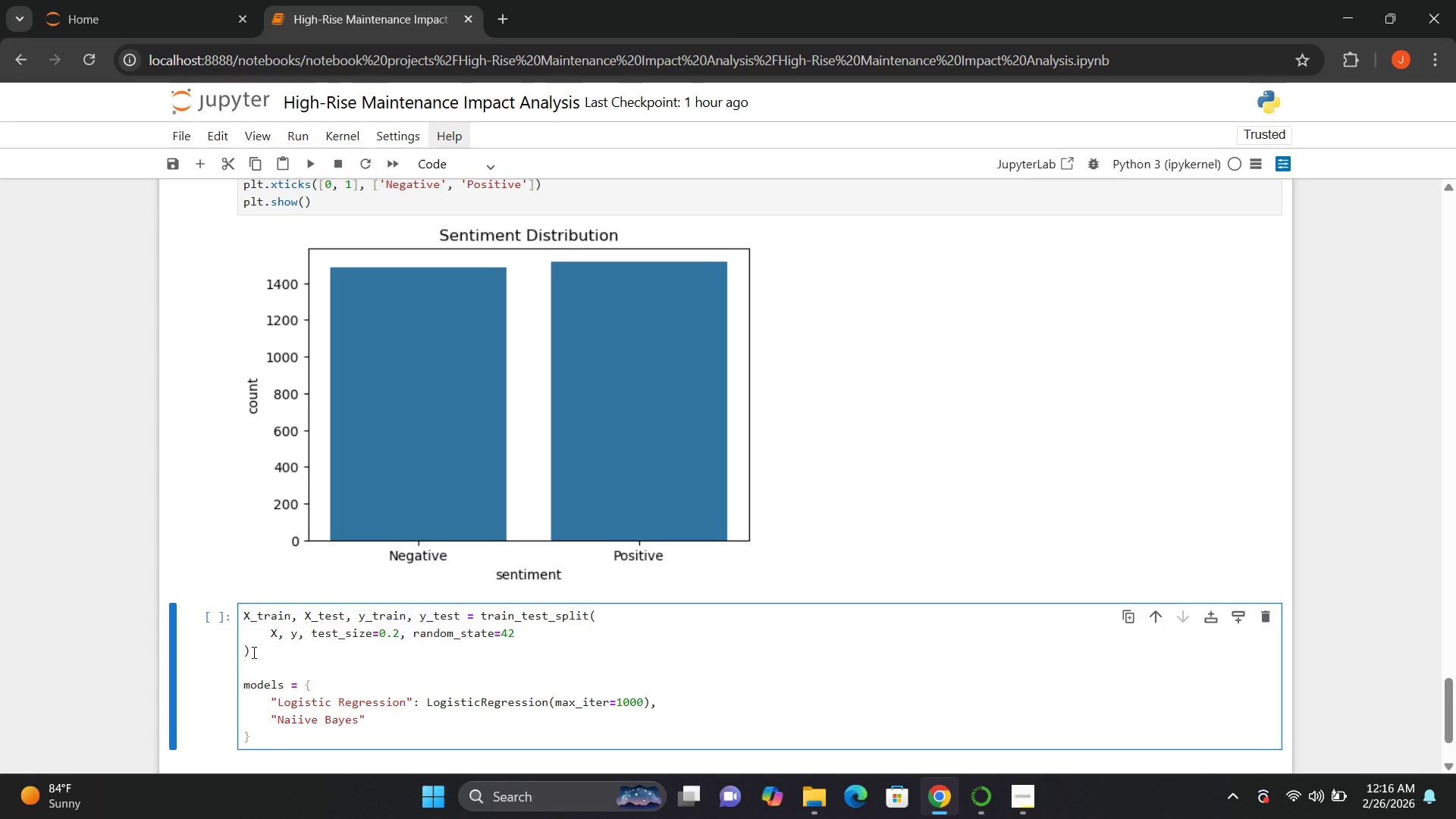 
key(ArrowRight)
 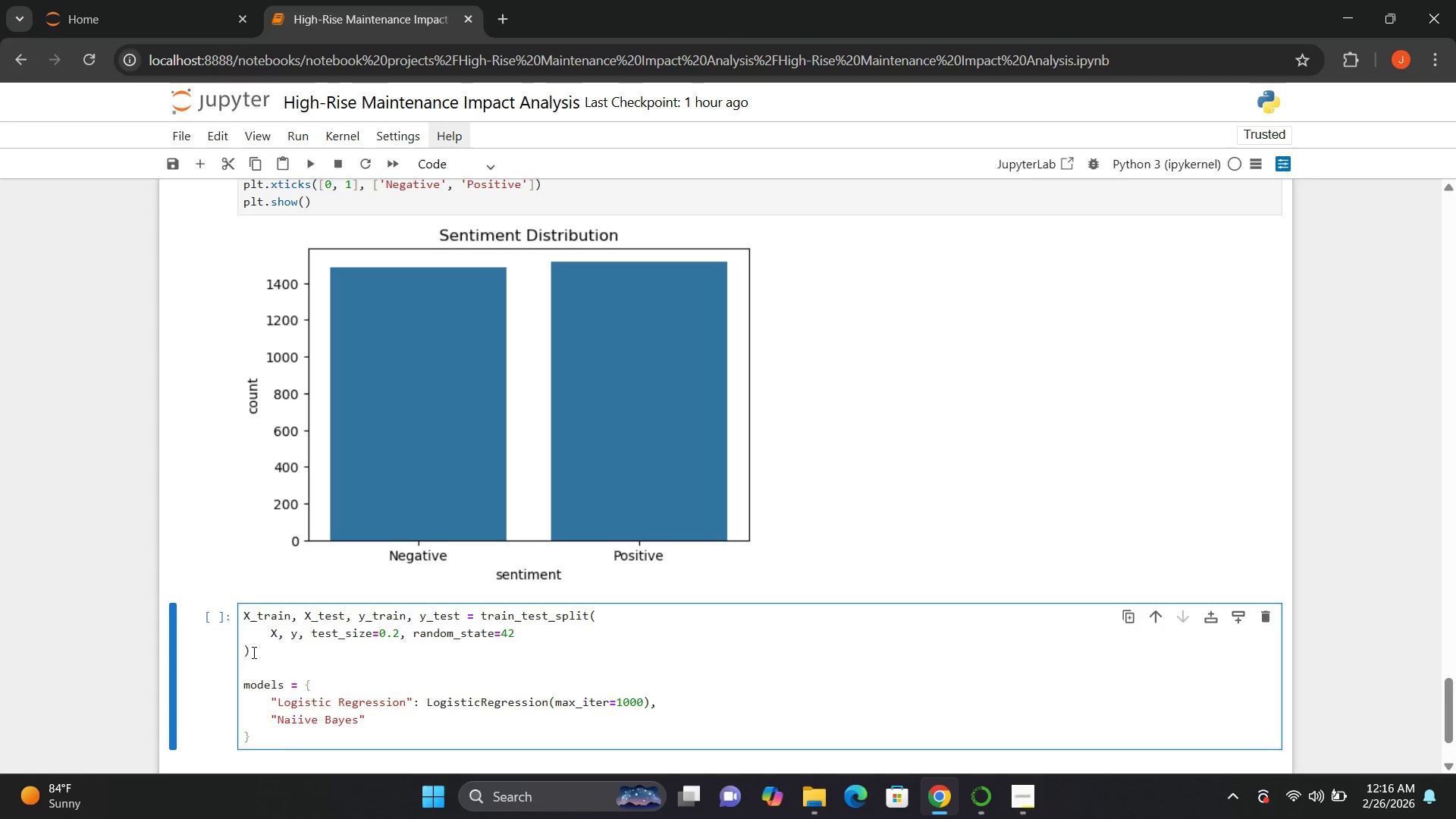 
type(: Multini)
key(Backspace)
type(omialNB(),)
 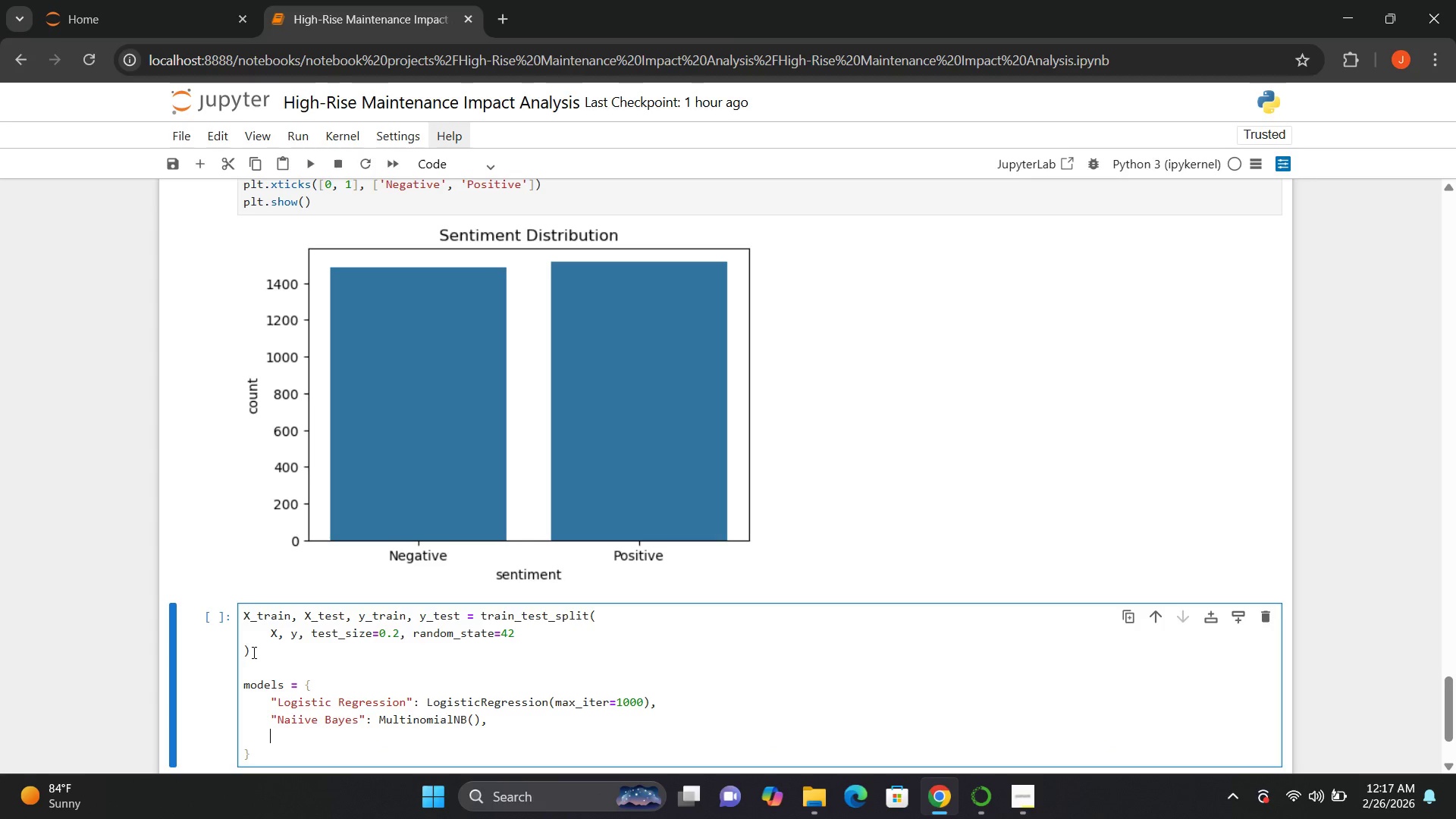 
 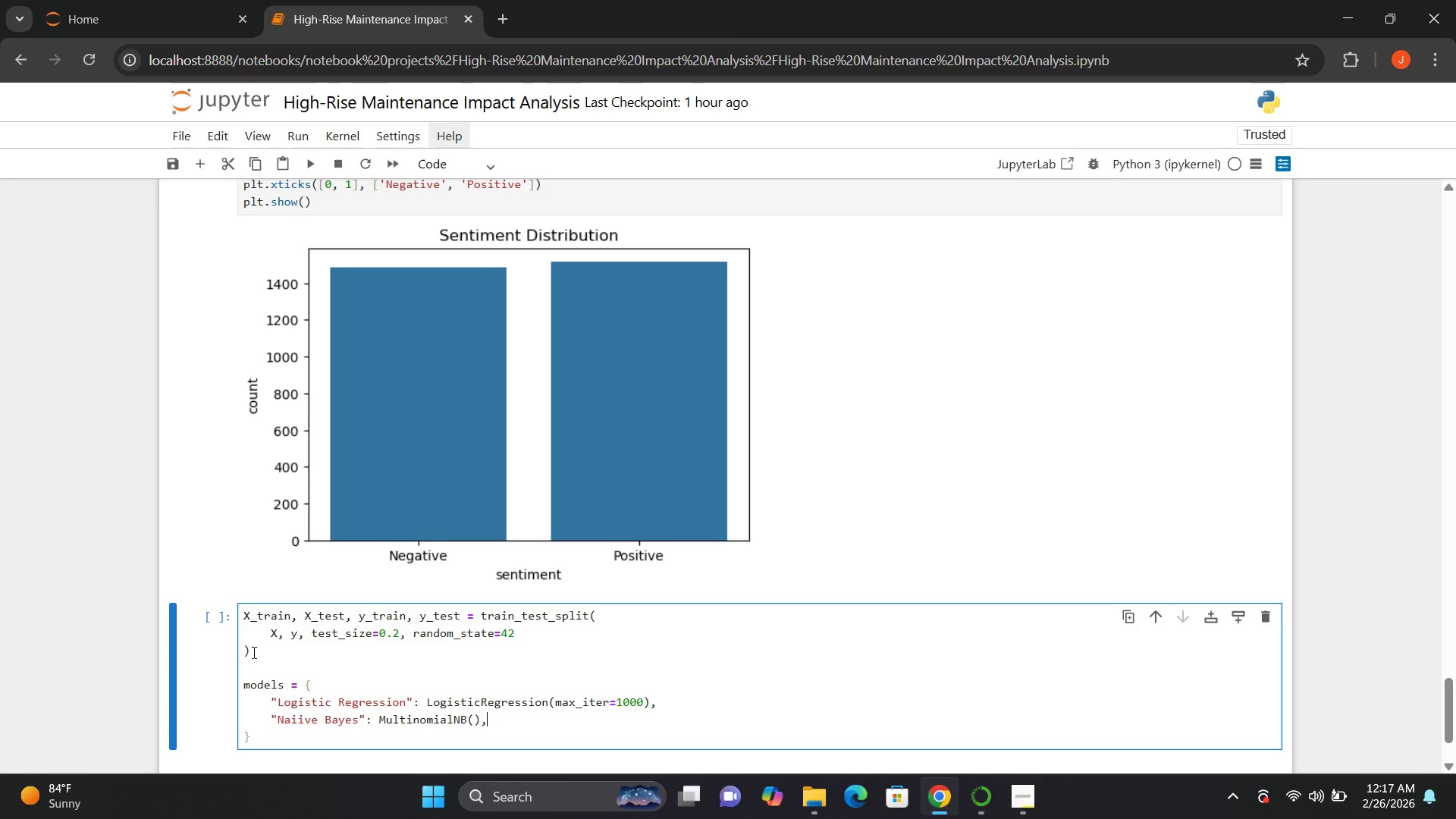 
key(Enter)
 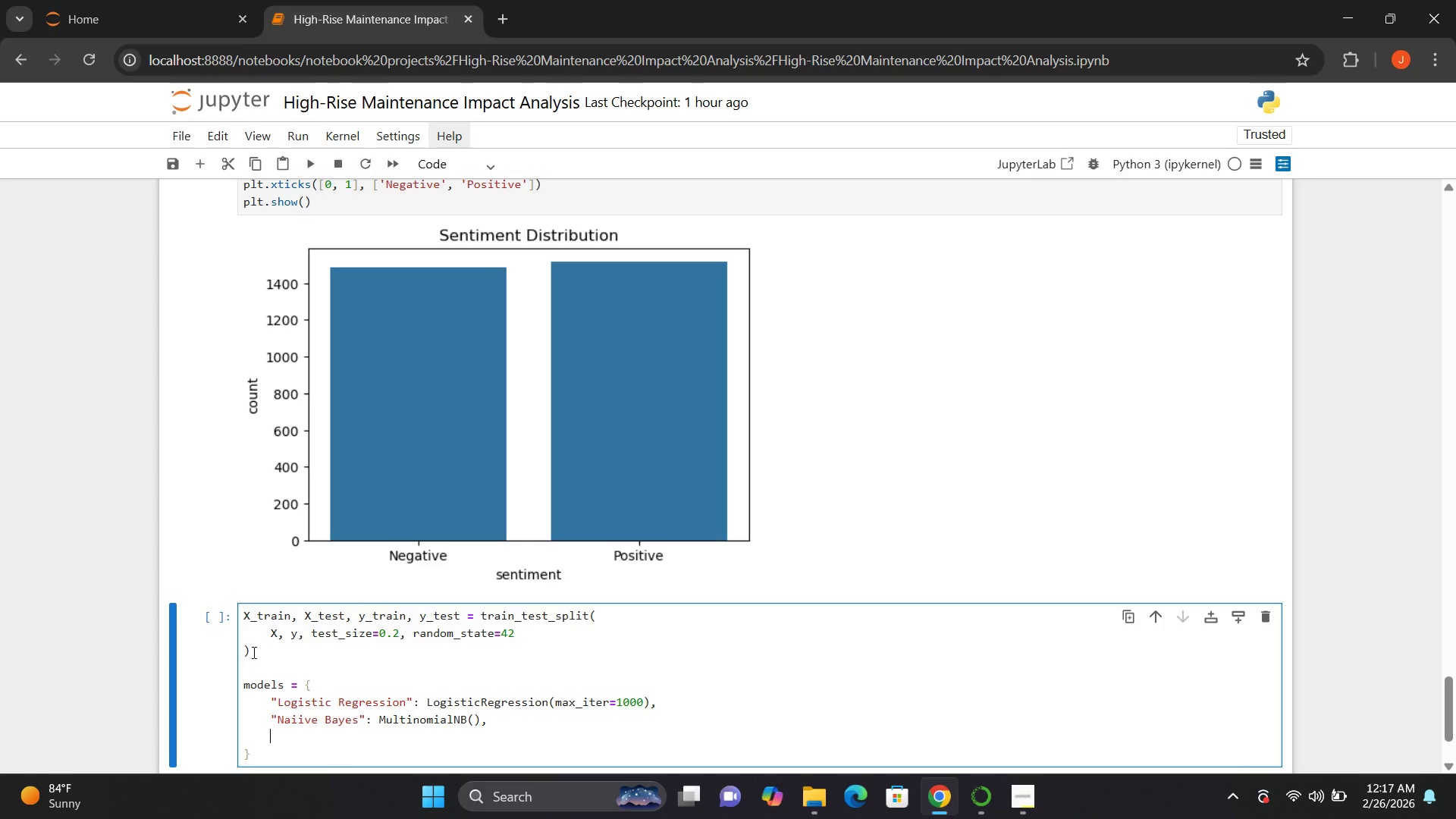 
key(Shift+Quote)
 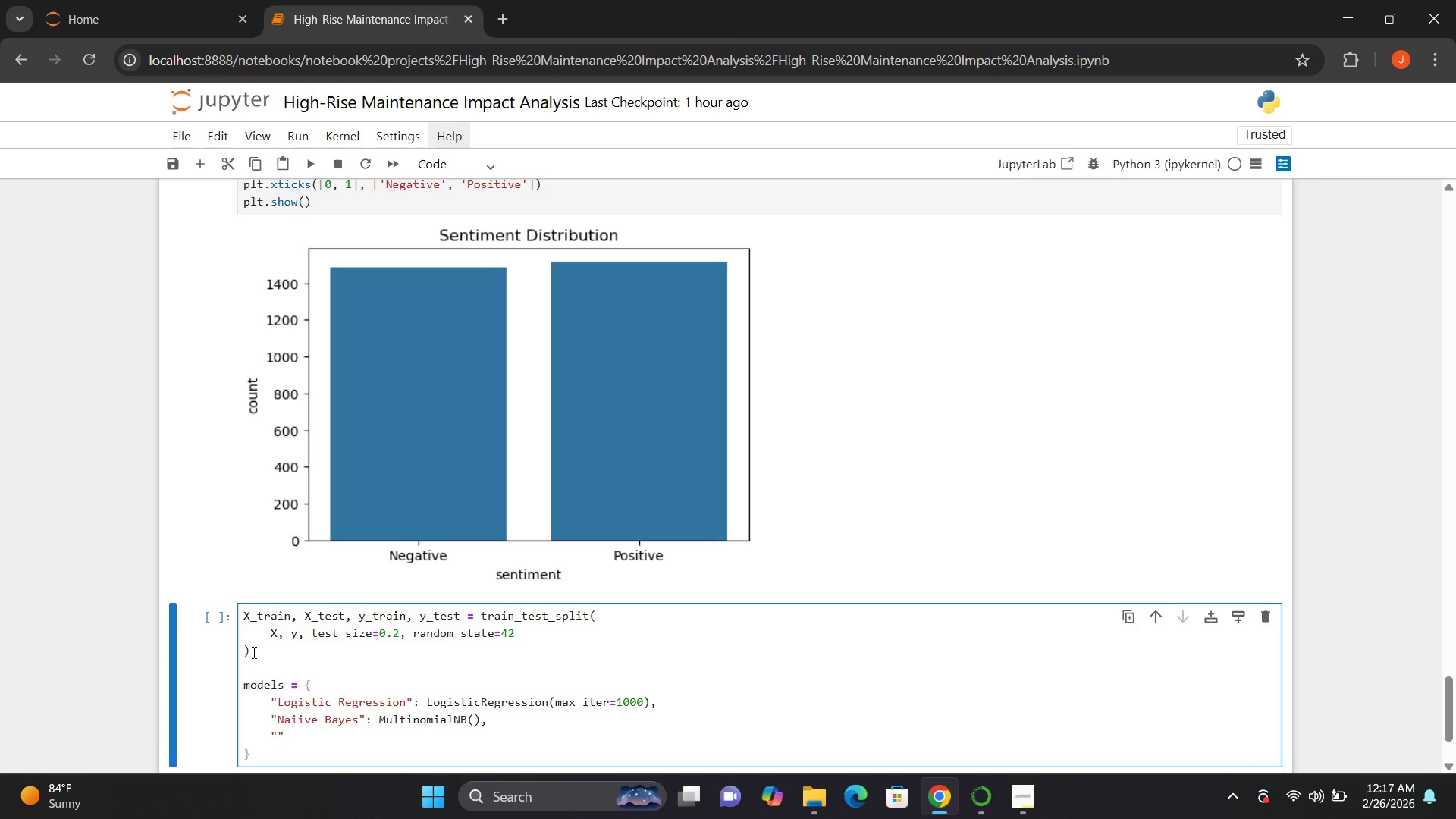 
key(Shift+Quote)
 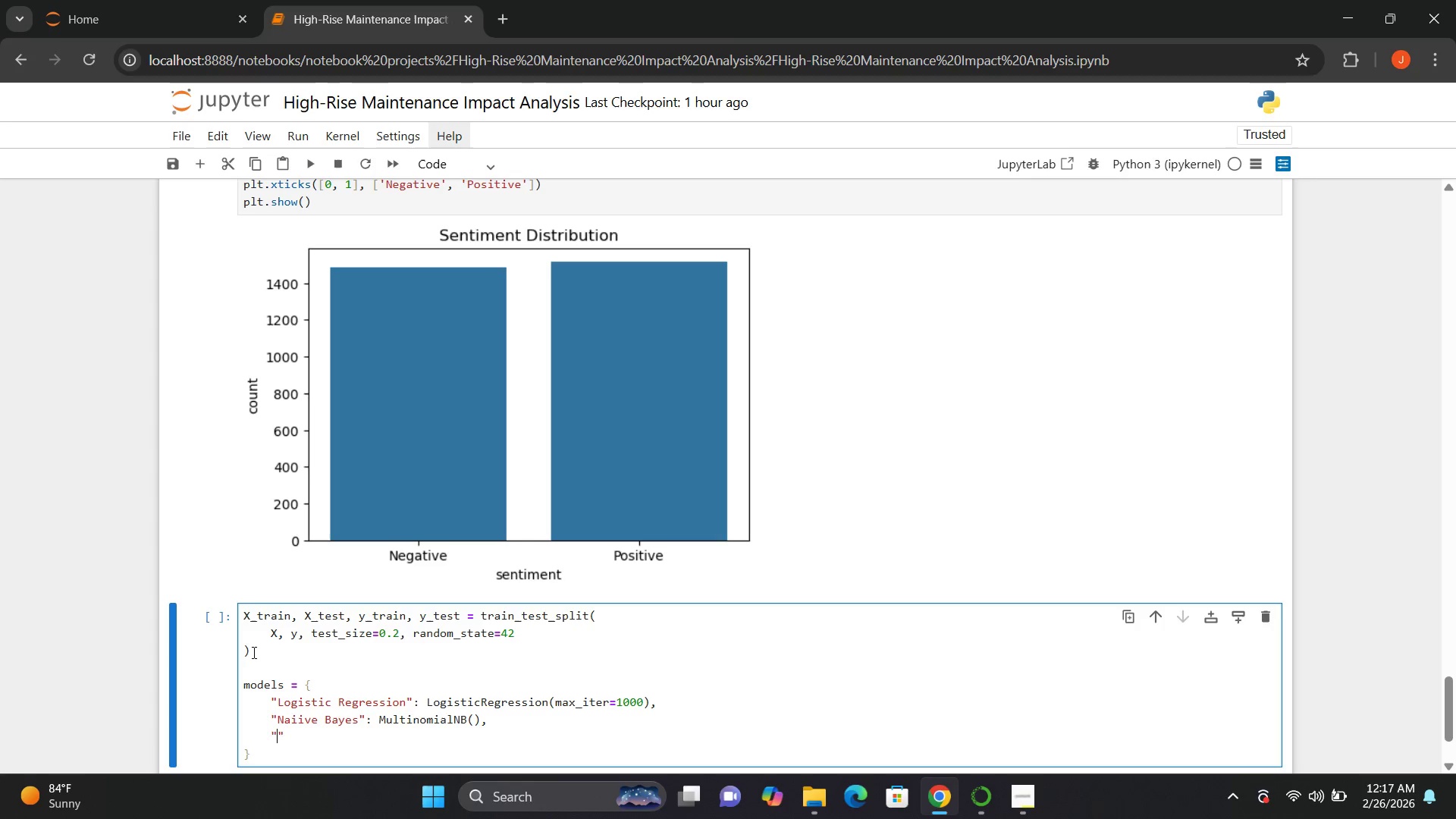 
key(ArrowLeft)
 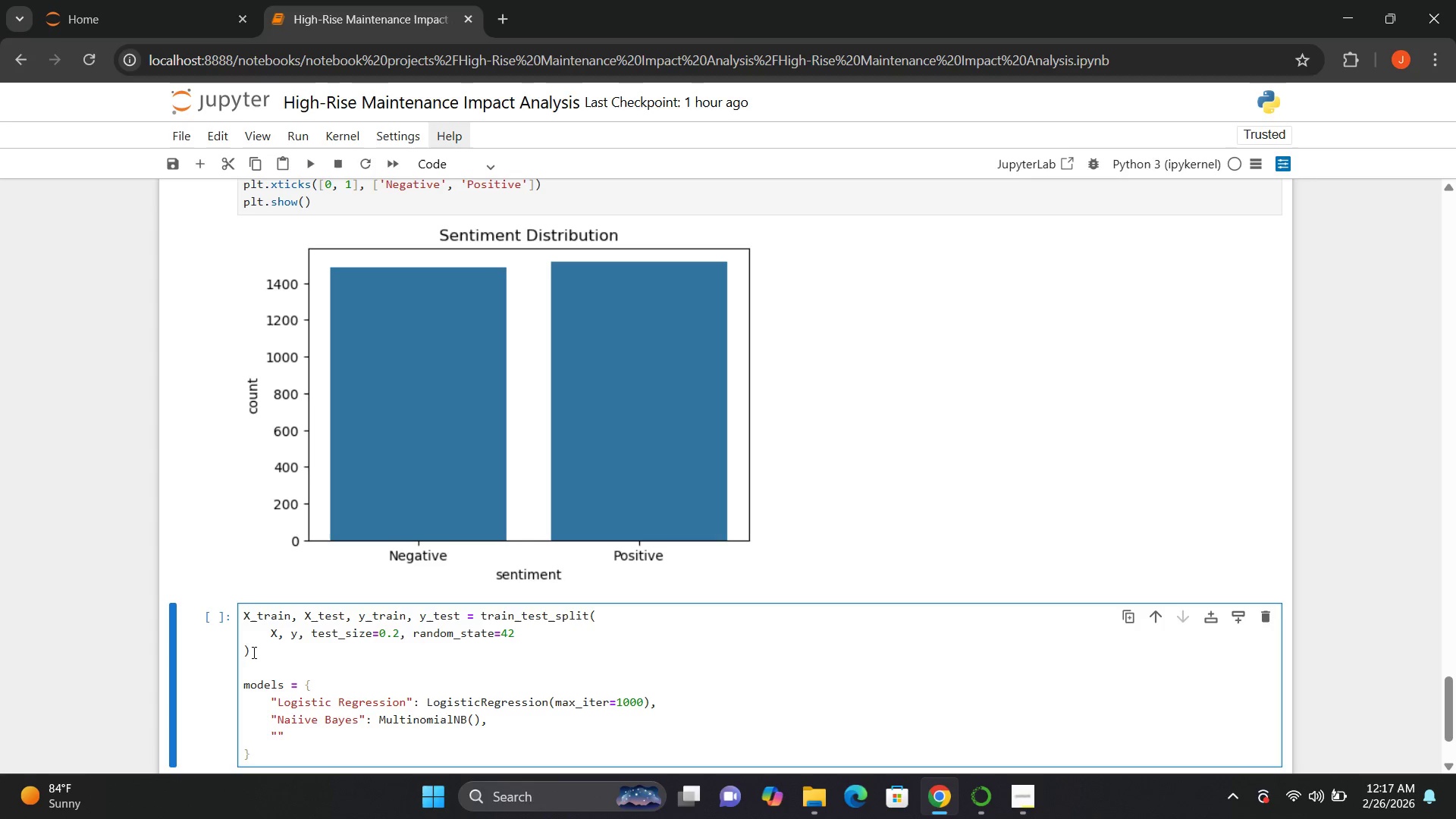 
hold_key(key=CapsLock, duration=0.52)
 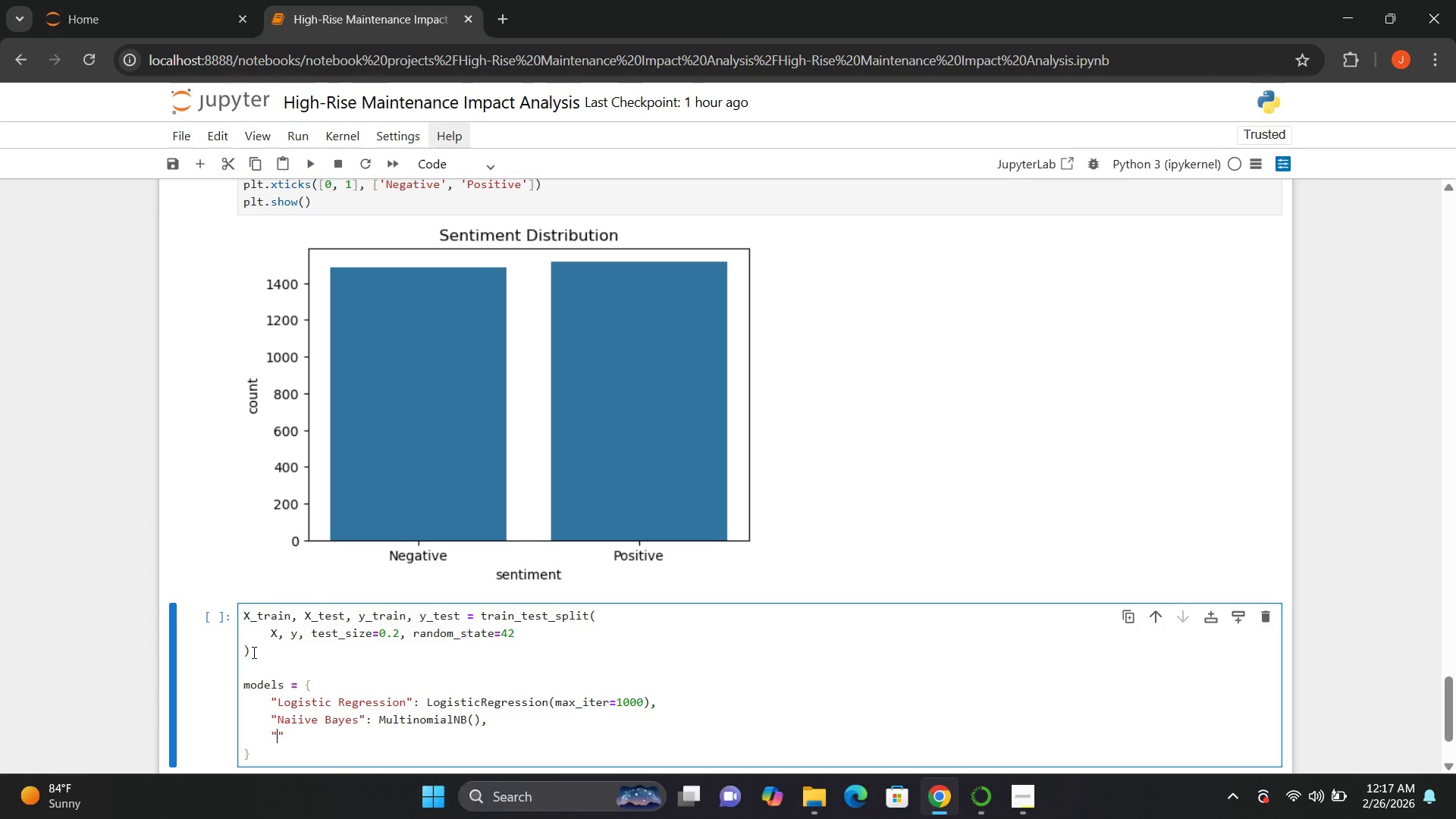 
type(Random Forest)
 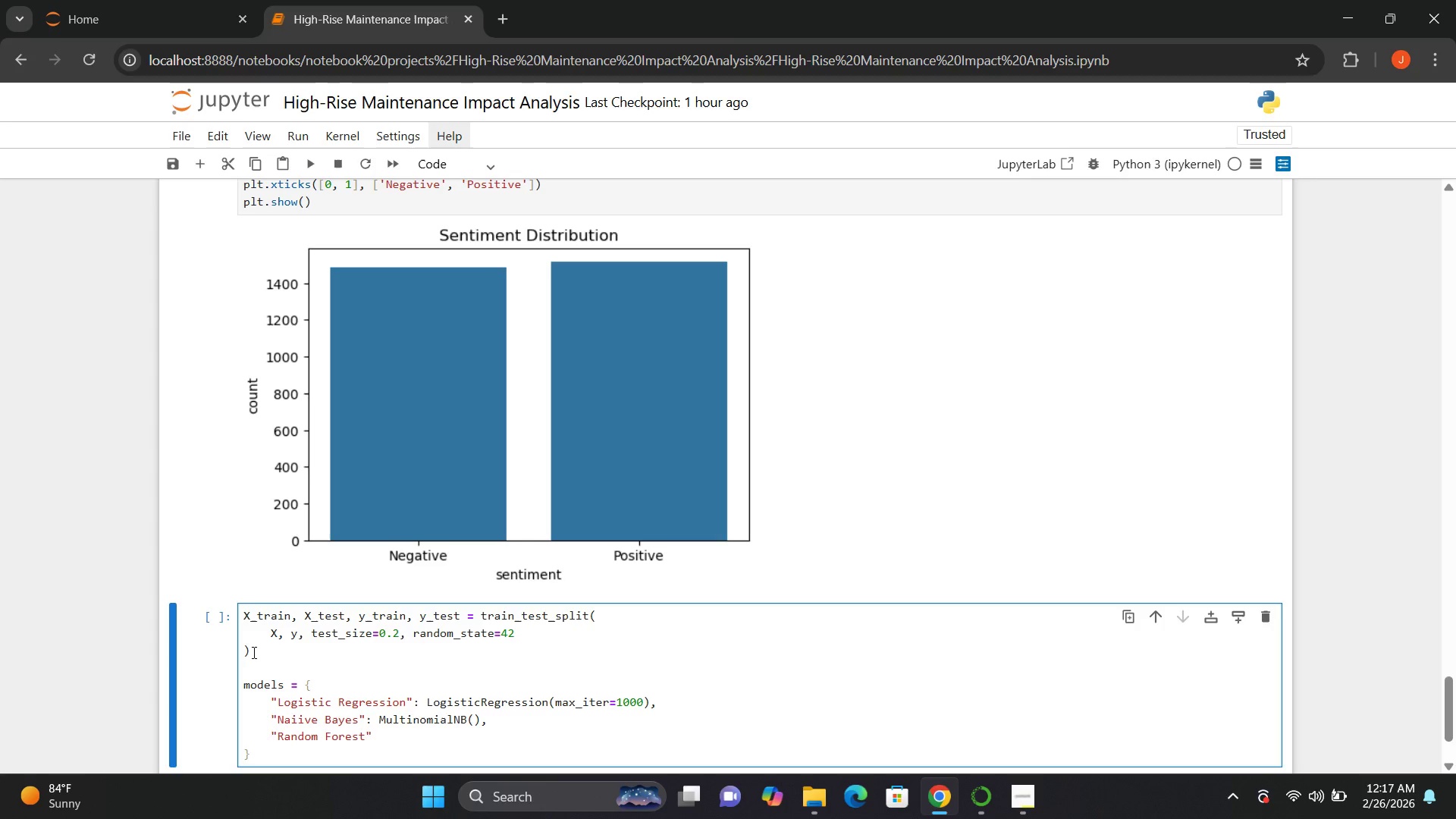 
key(ArrowRight)
 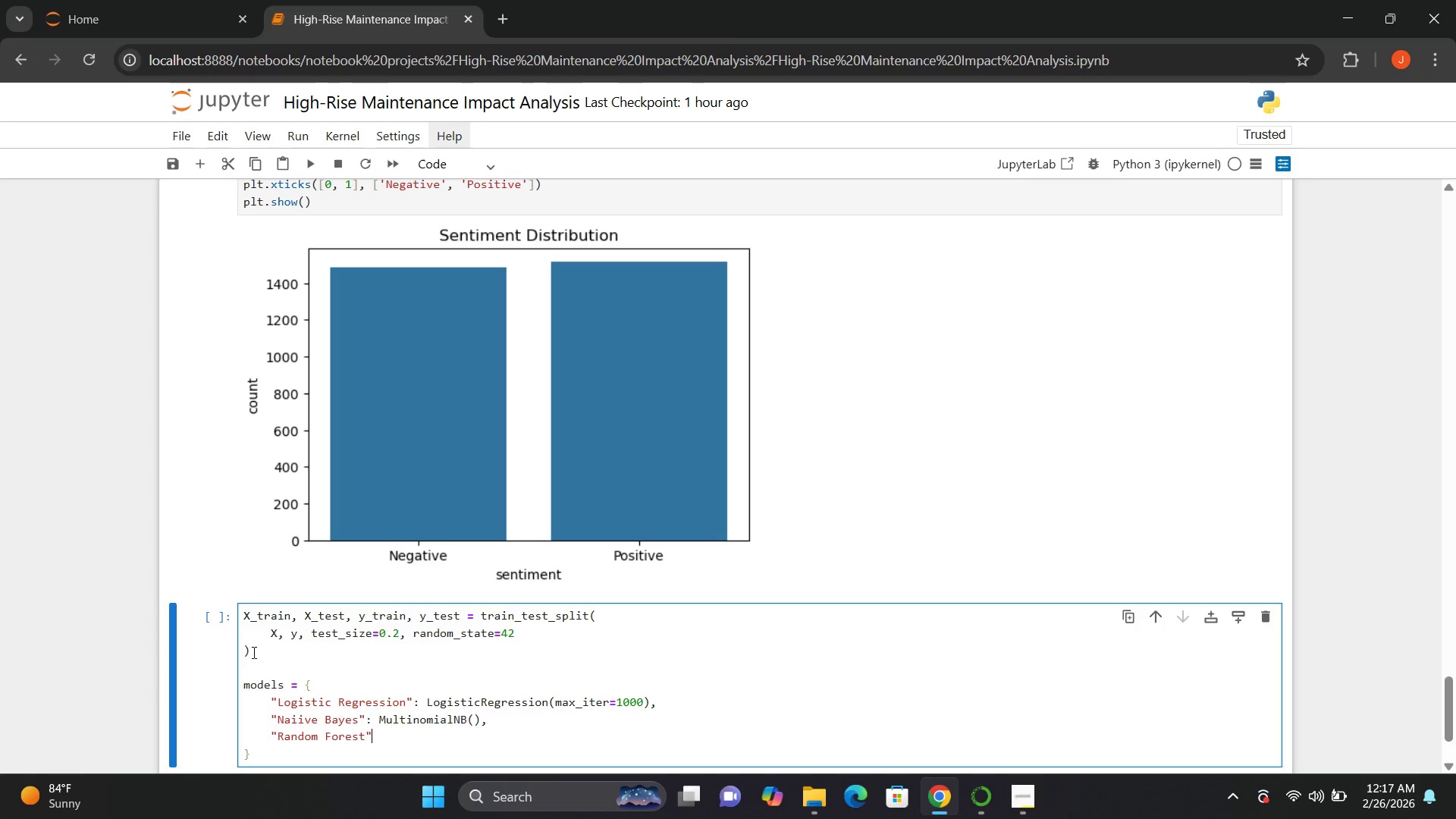 
type(: RandomForestClassifier(),)
 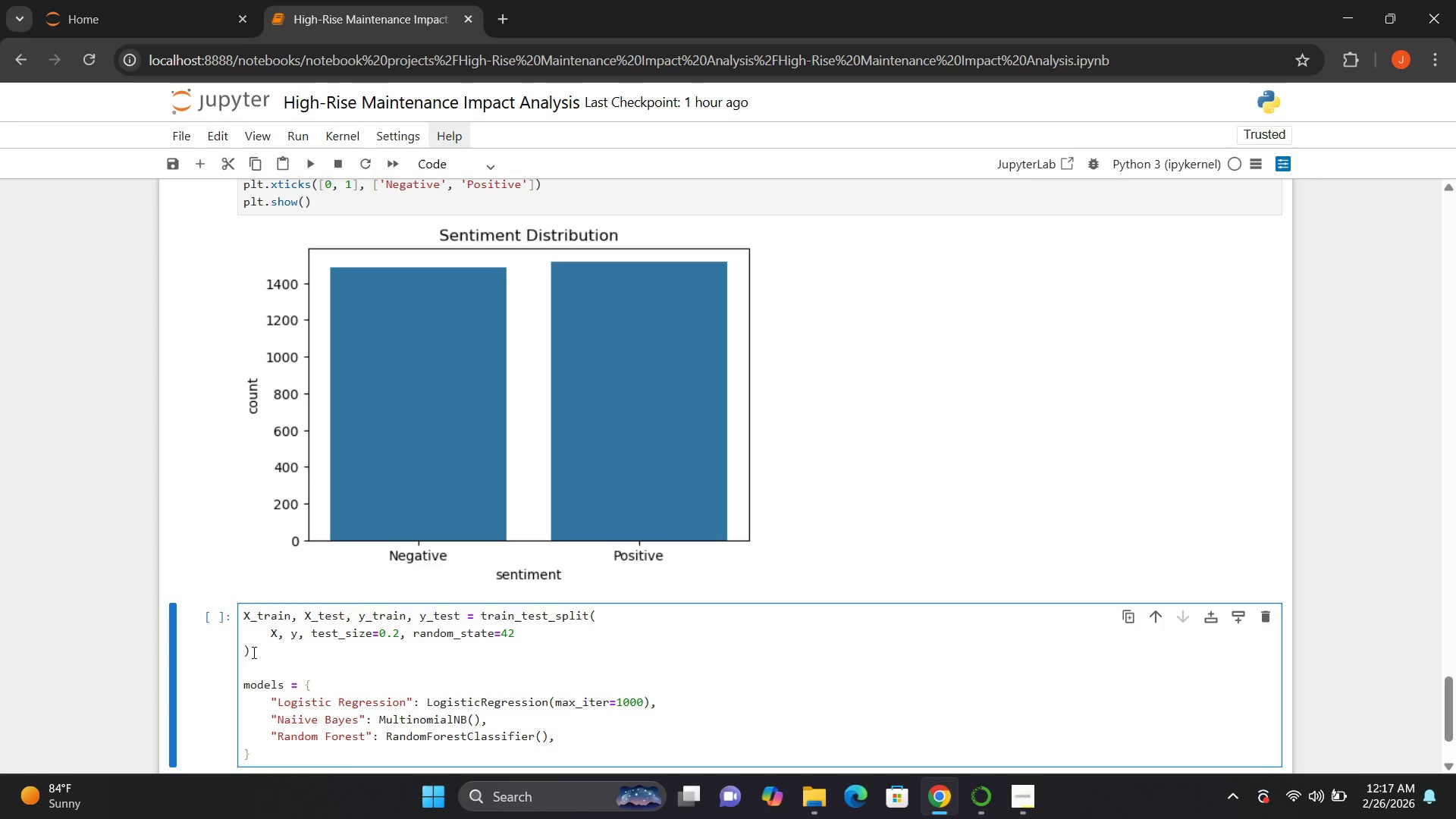 
key(Enter)
 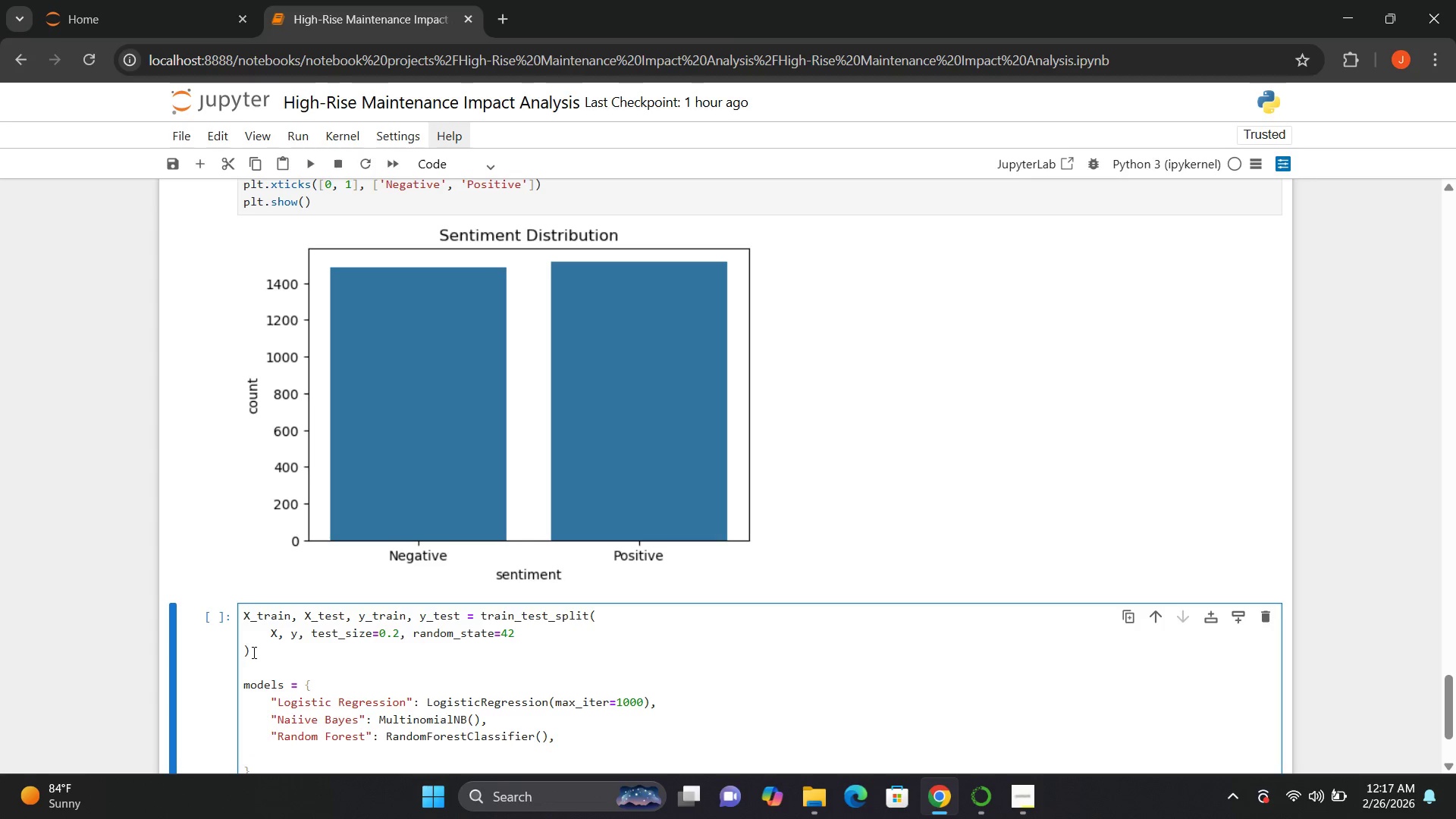 
key(Shift+Quote)
 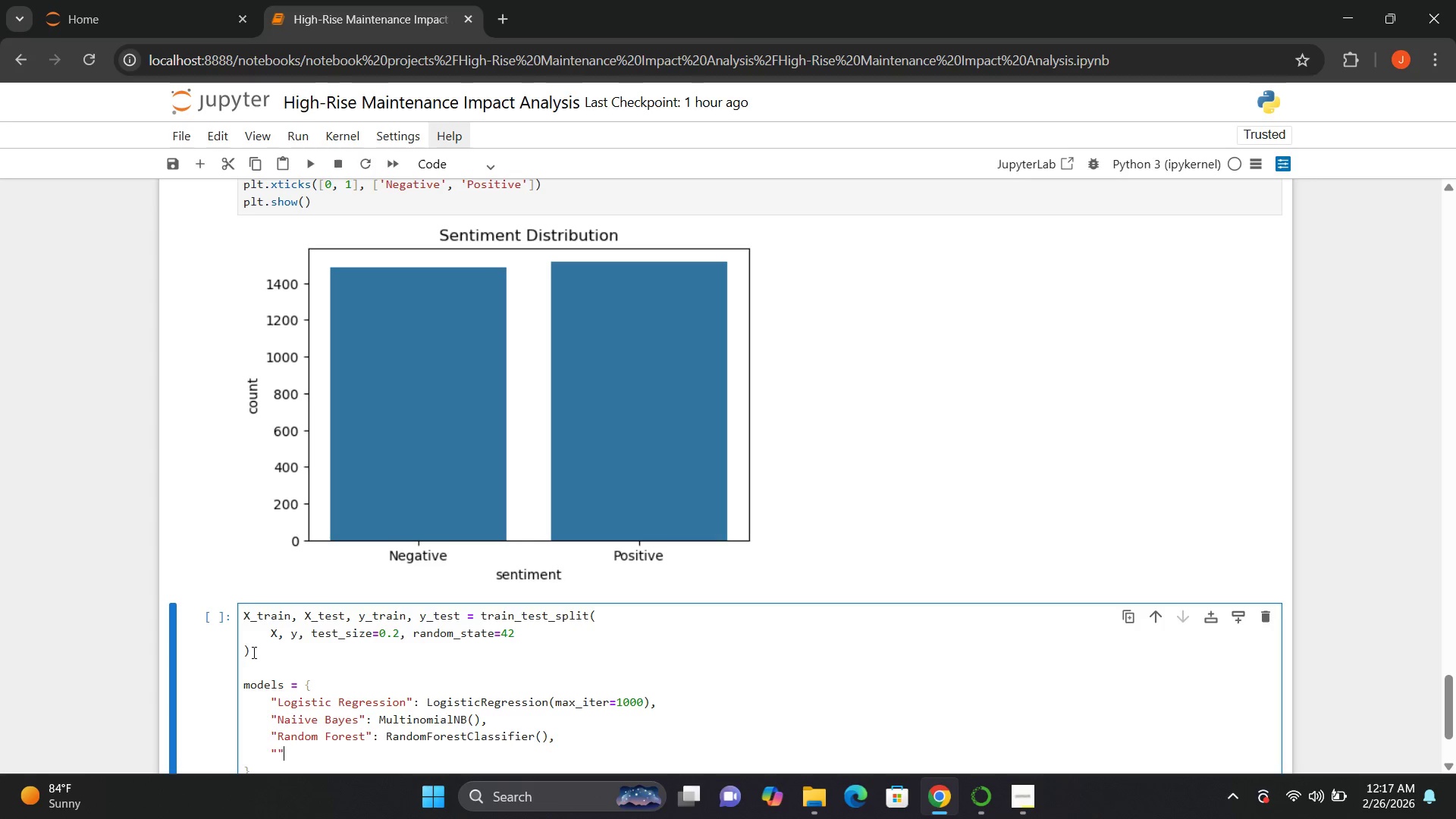 
key(Shift+Quote)
 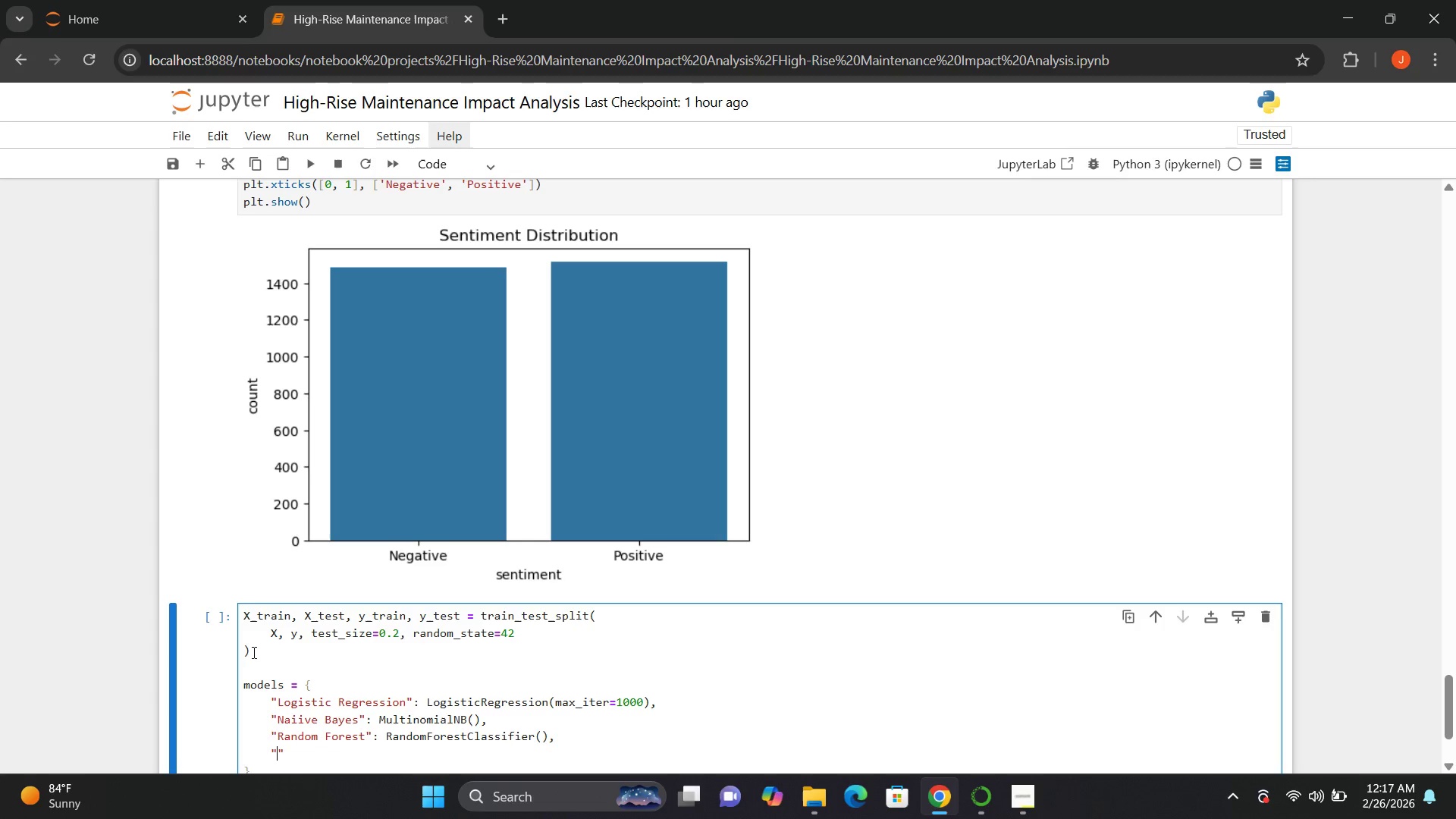 
key(ArrowLeft)
 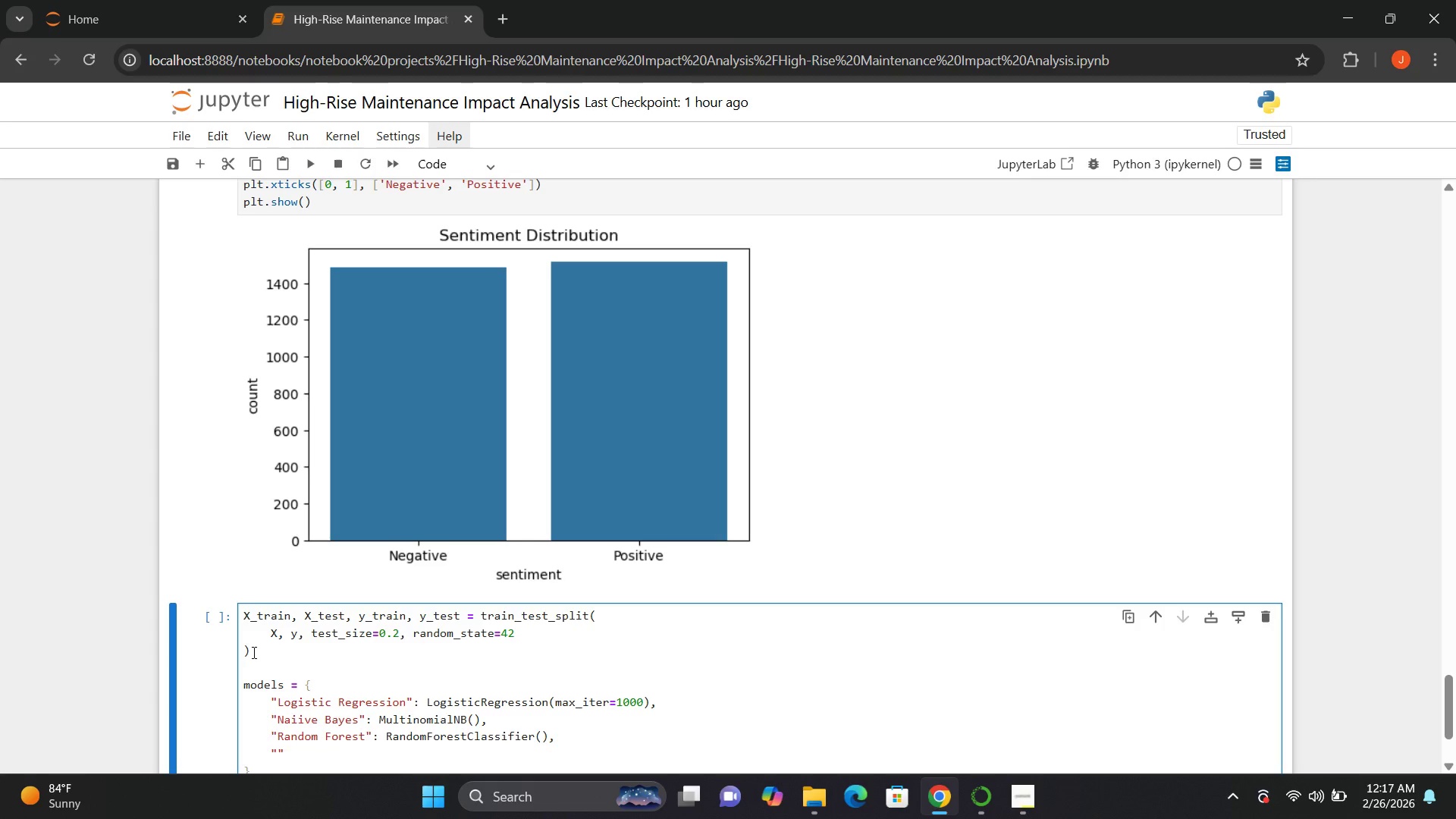 
type(Svm)
key(Backspace)
key(Backspace)
type(VM)
 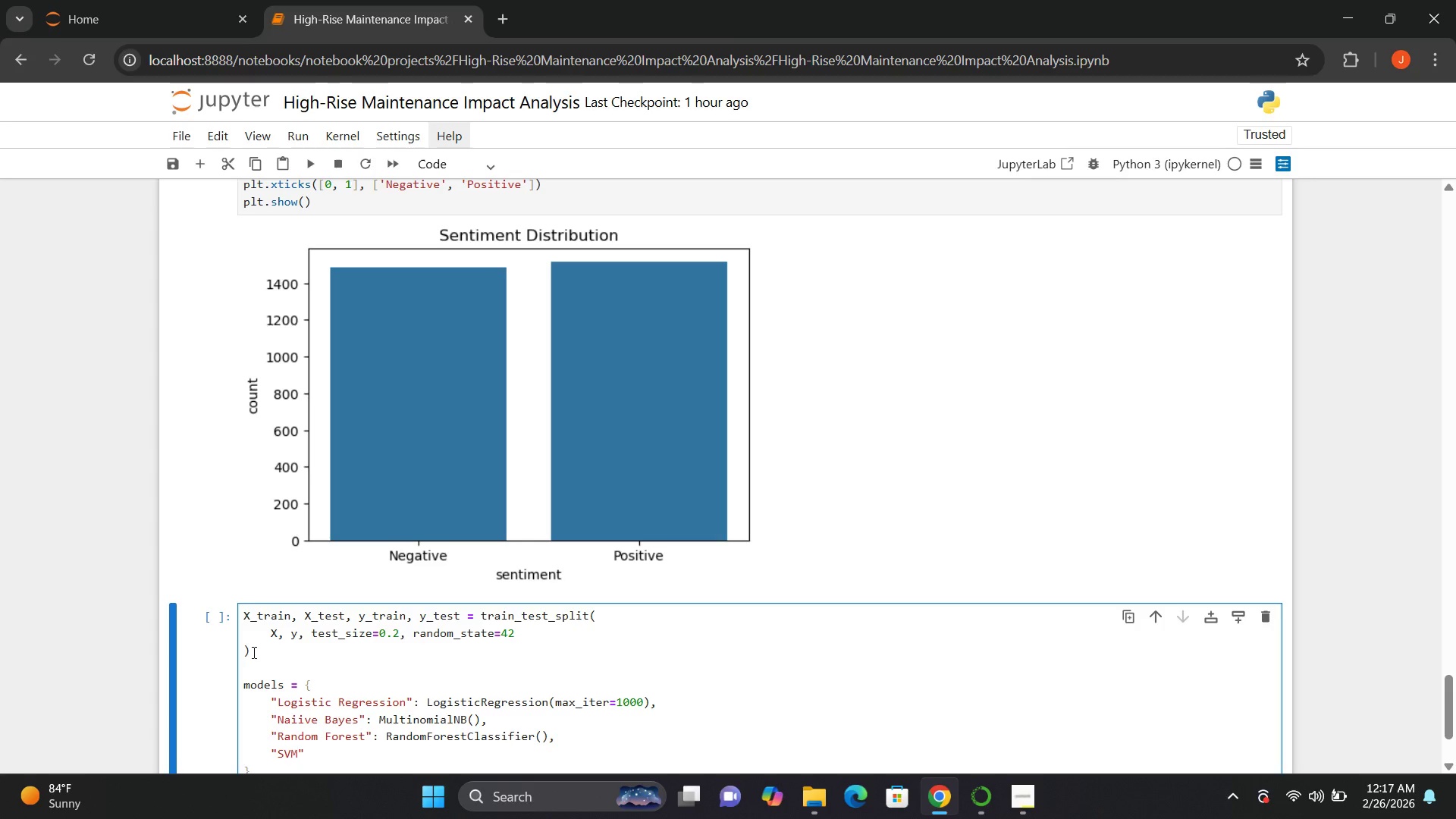 
key(ArrowRight)
 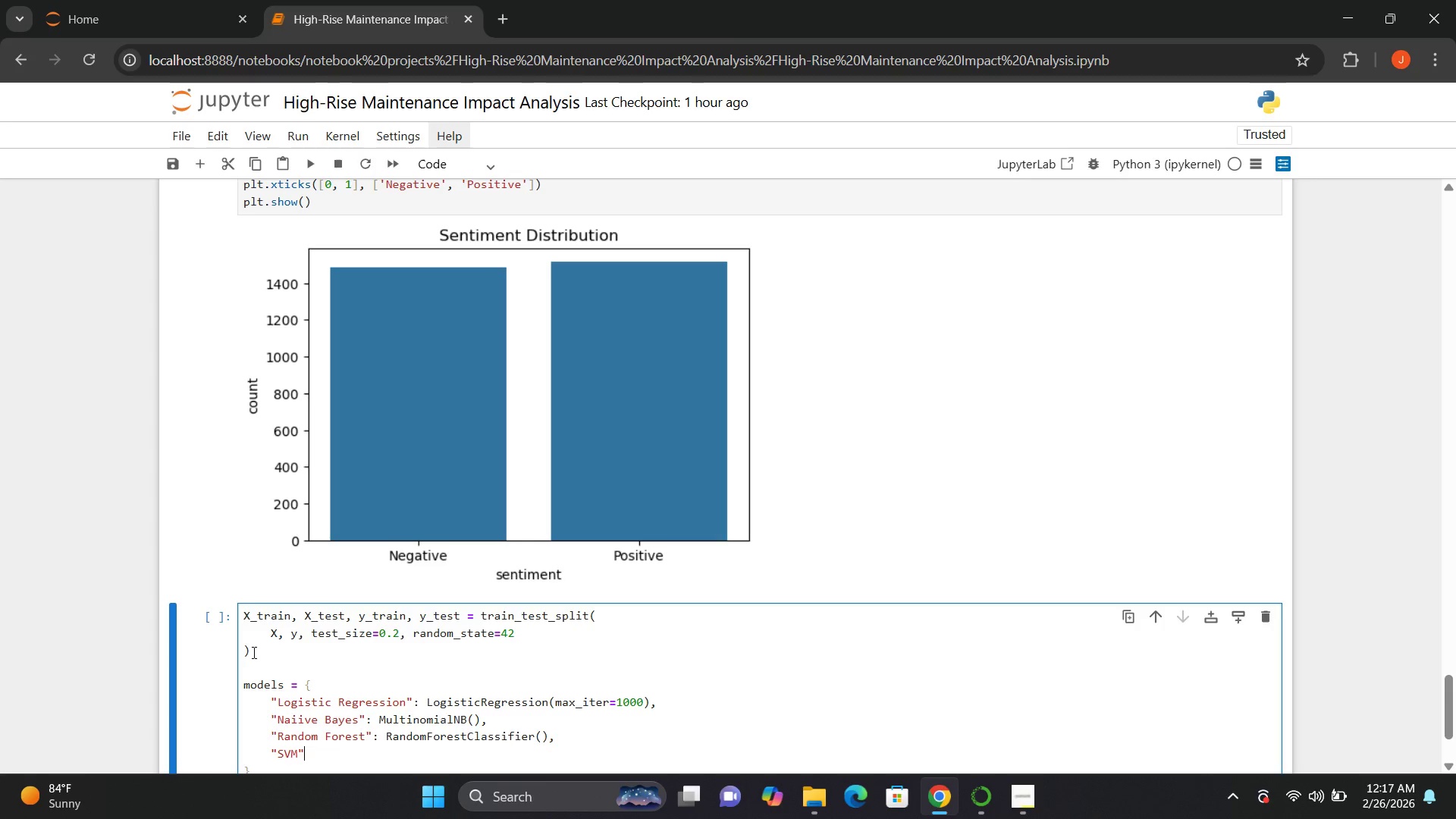 
type(: SVC())
 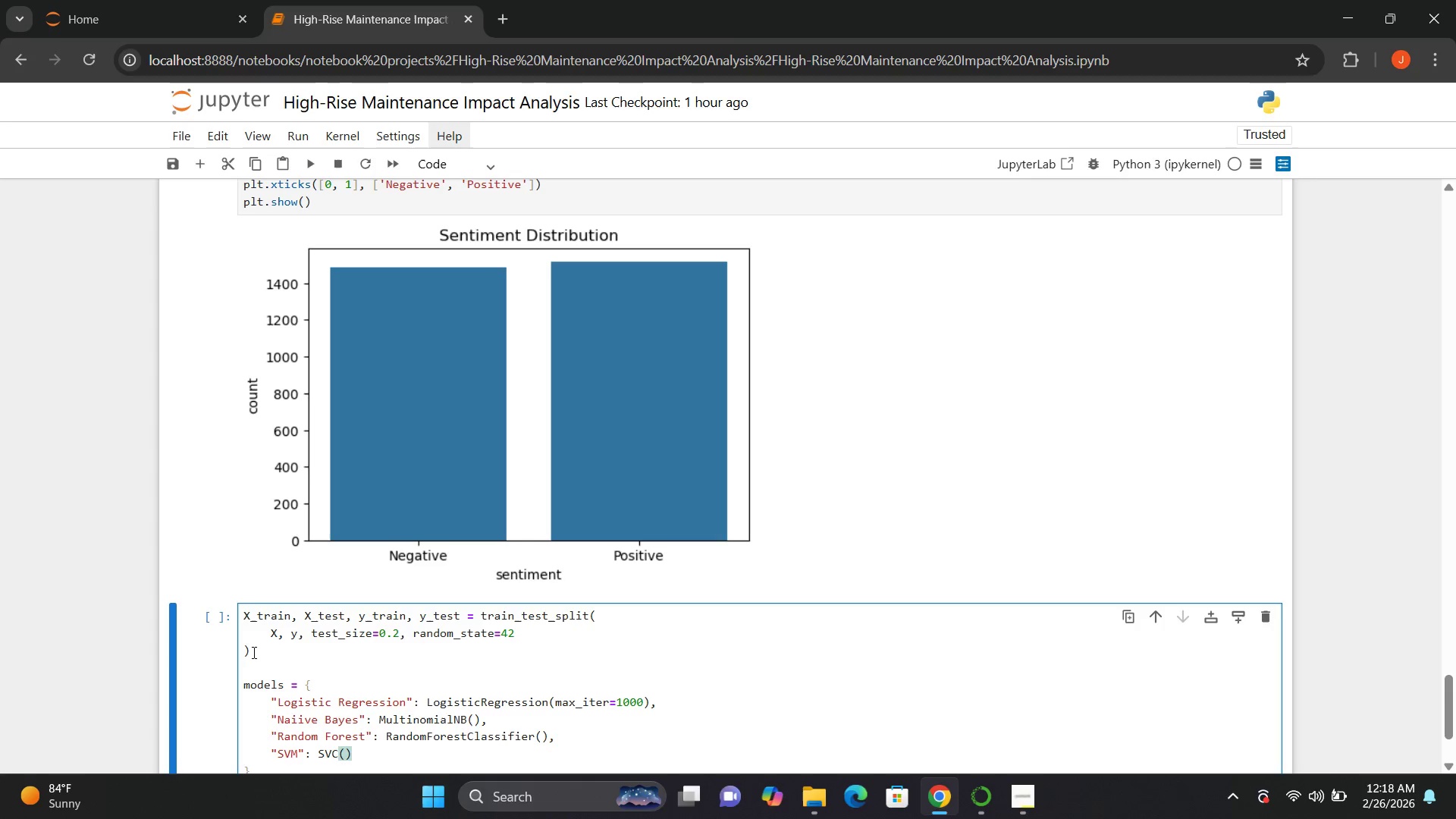 
key(ArrowLeft)
 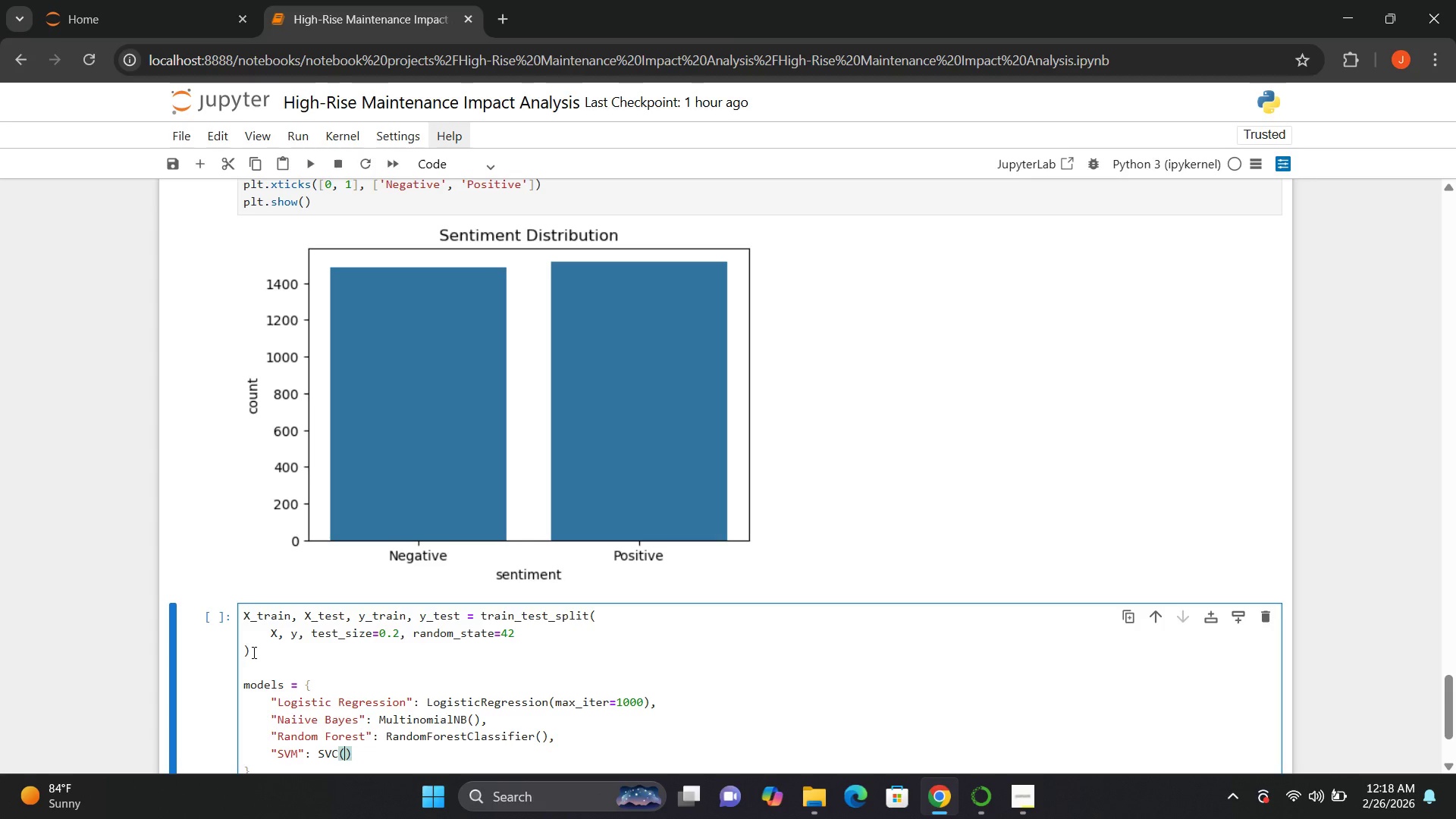 
type(probability=True)
 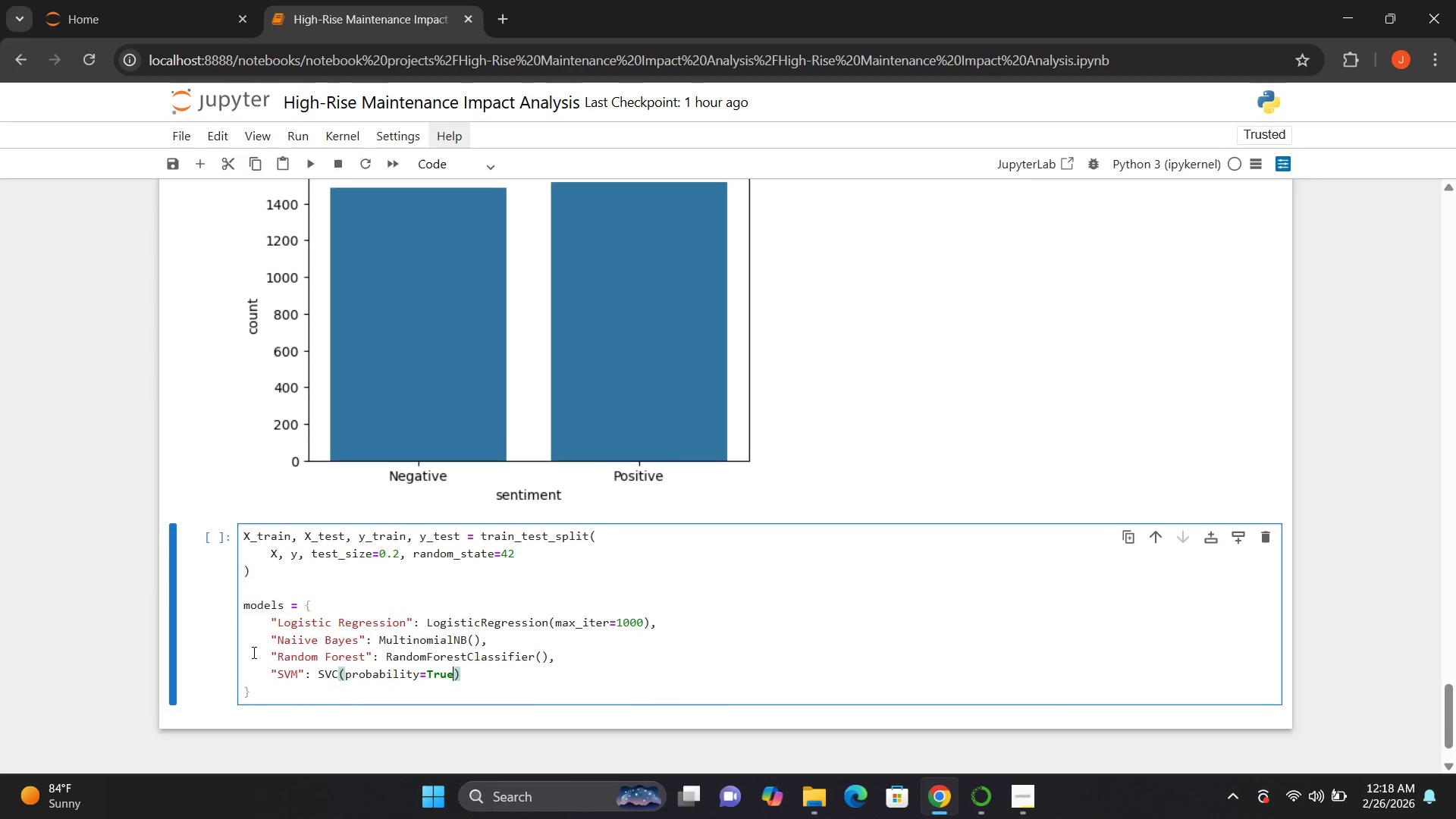 
left_click([263, 689])
 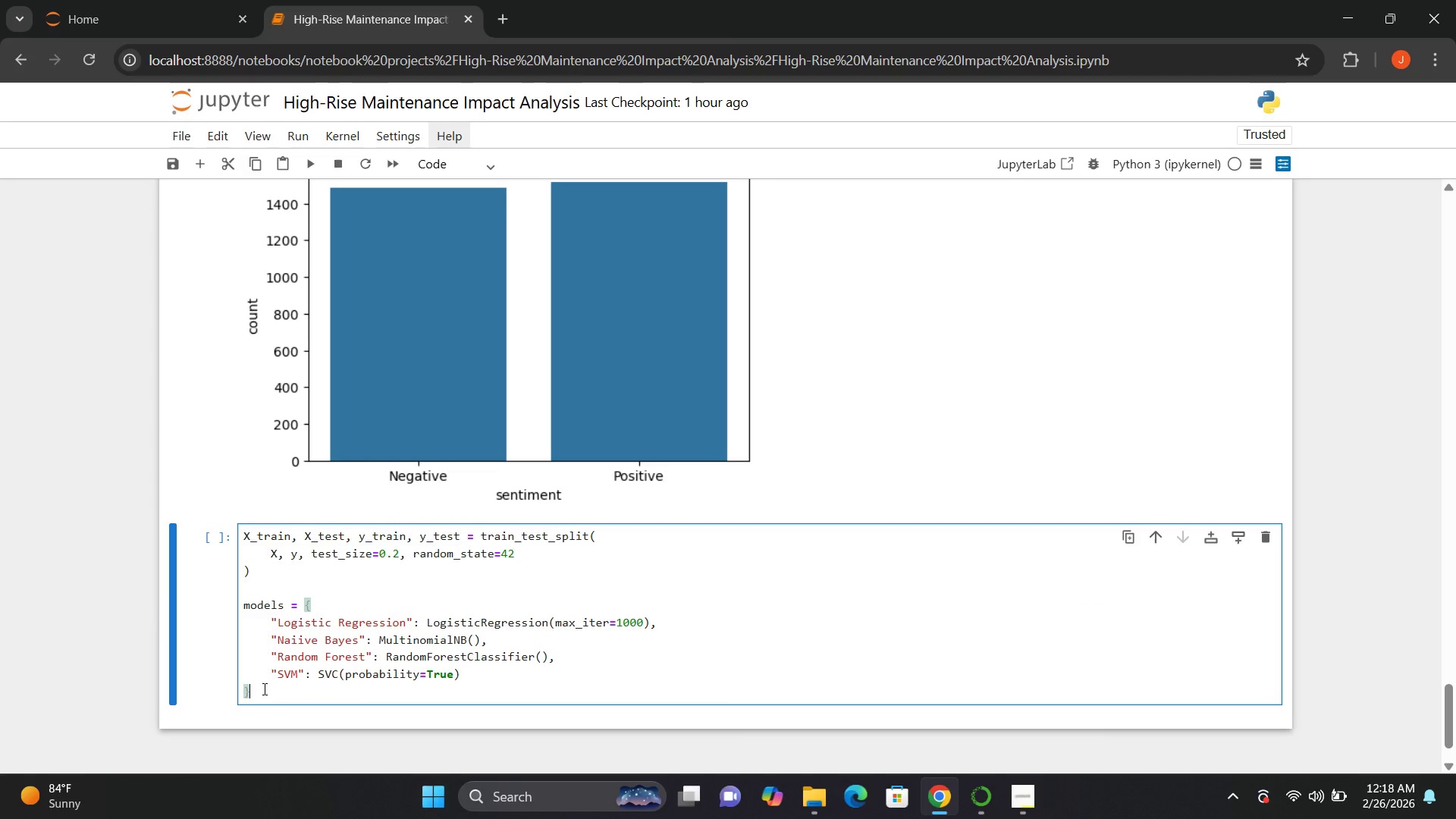 
key(Enter)
 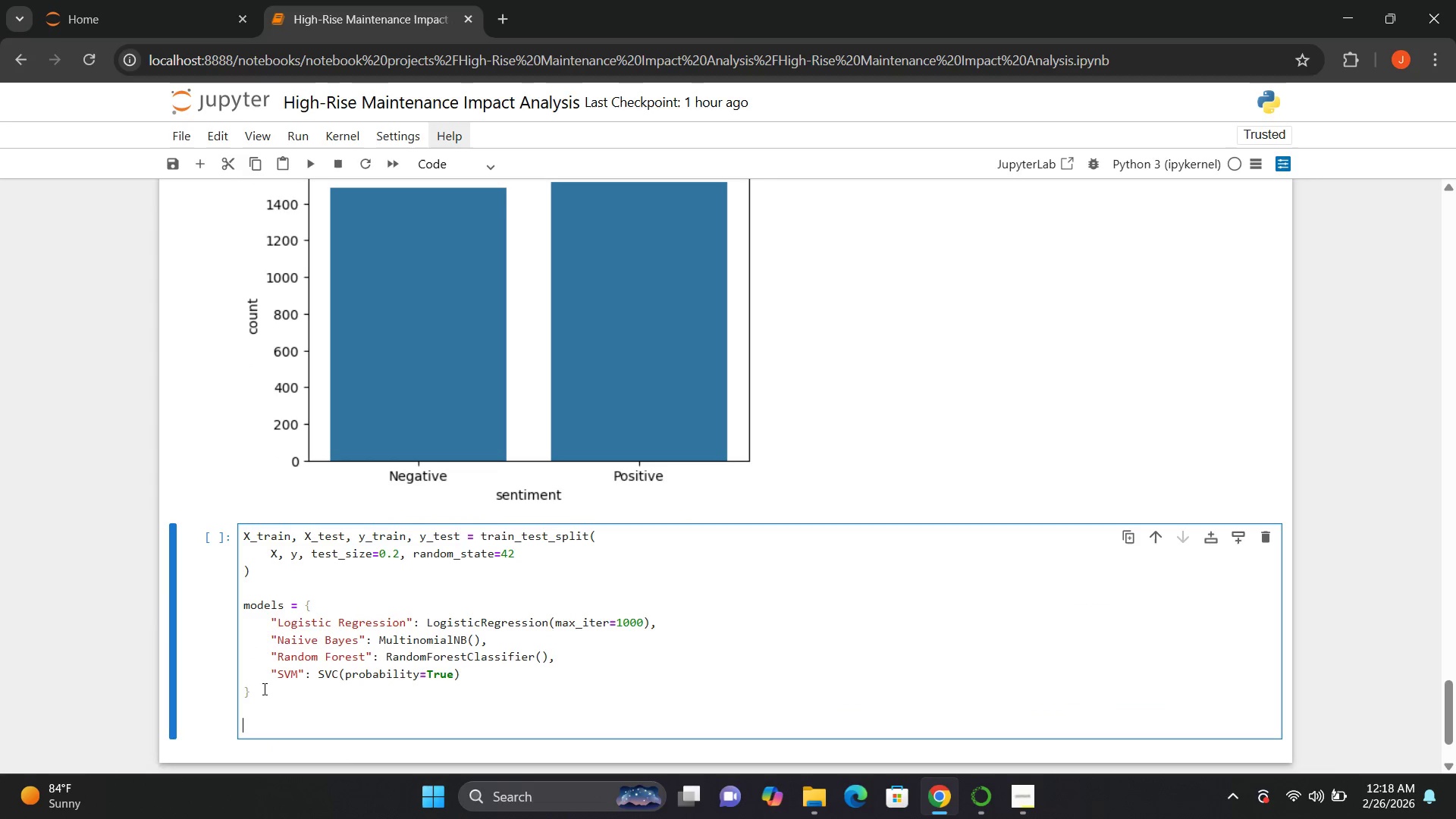 
key(Enter)
 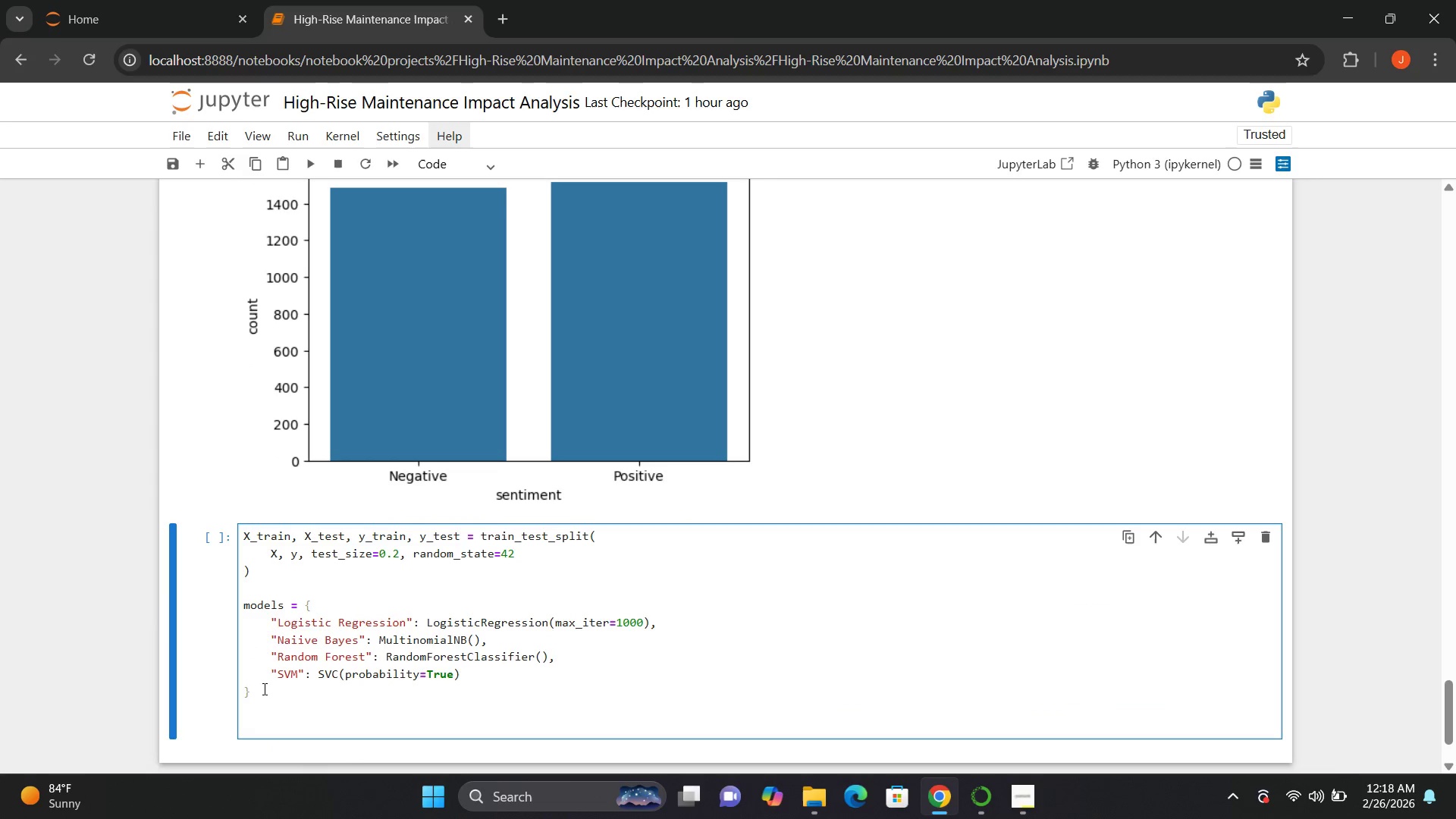 
type(results = [])
 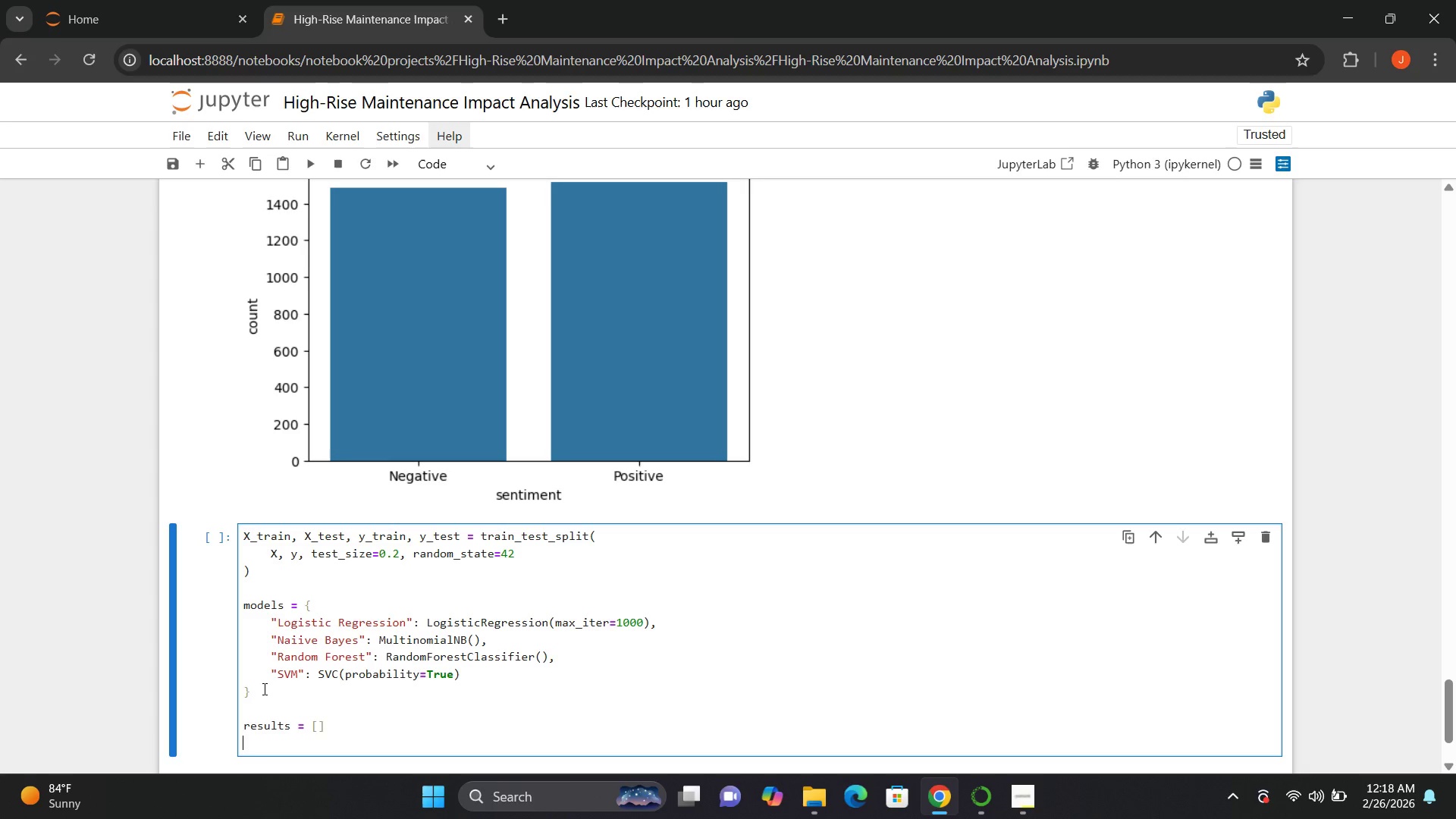 
key(Enter)
 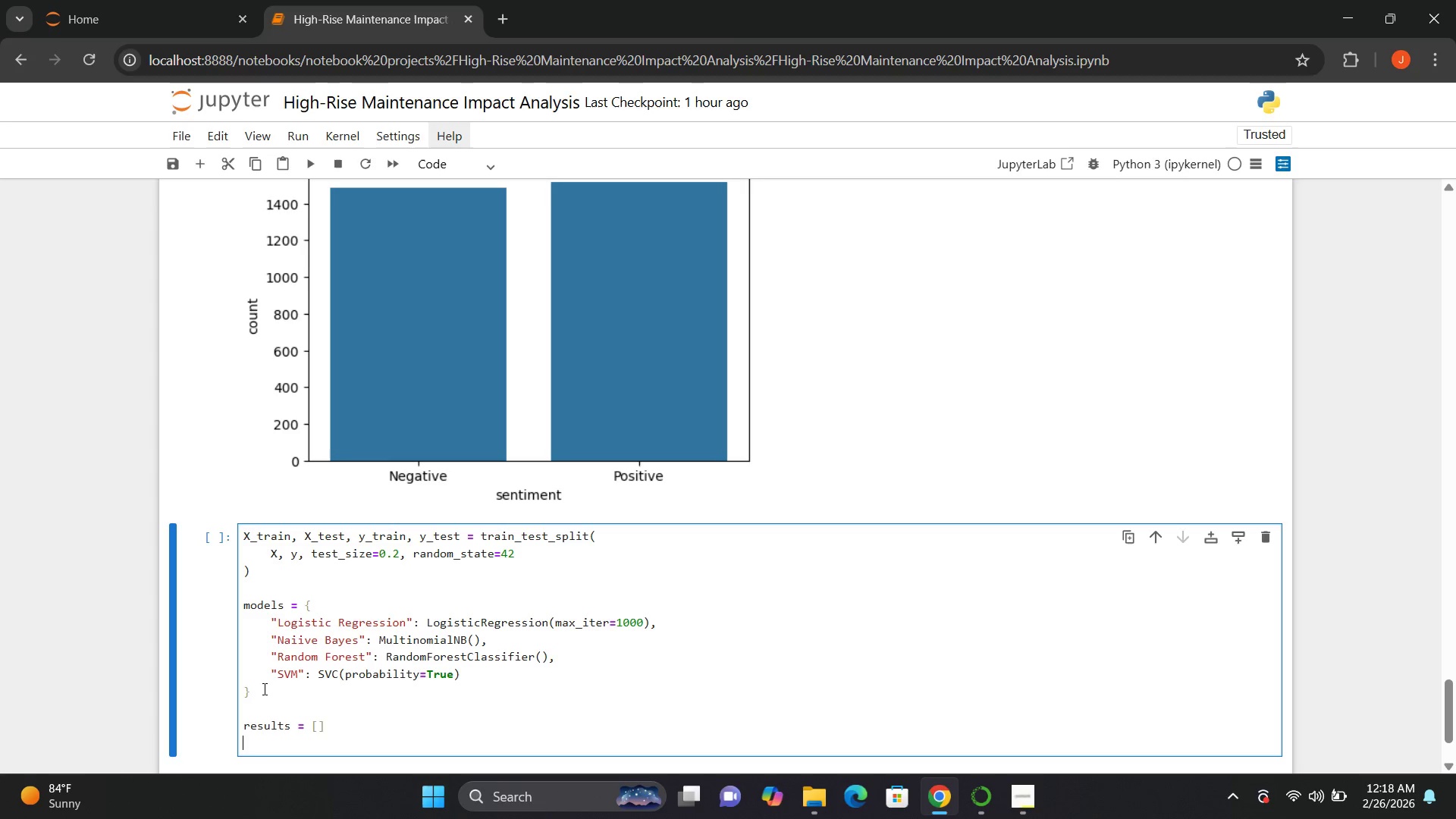 
type(for name, model in models.items():)
 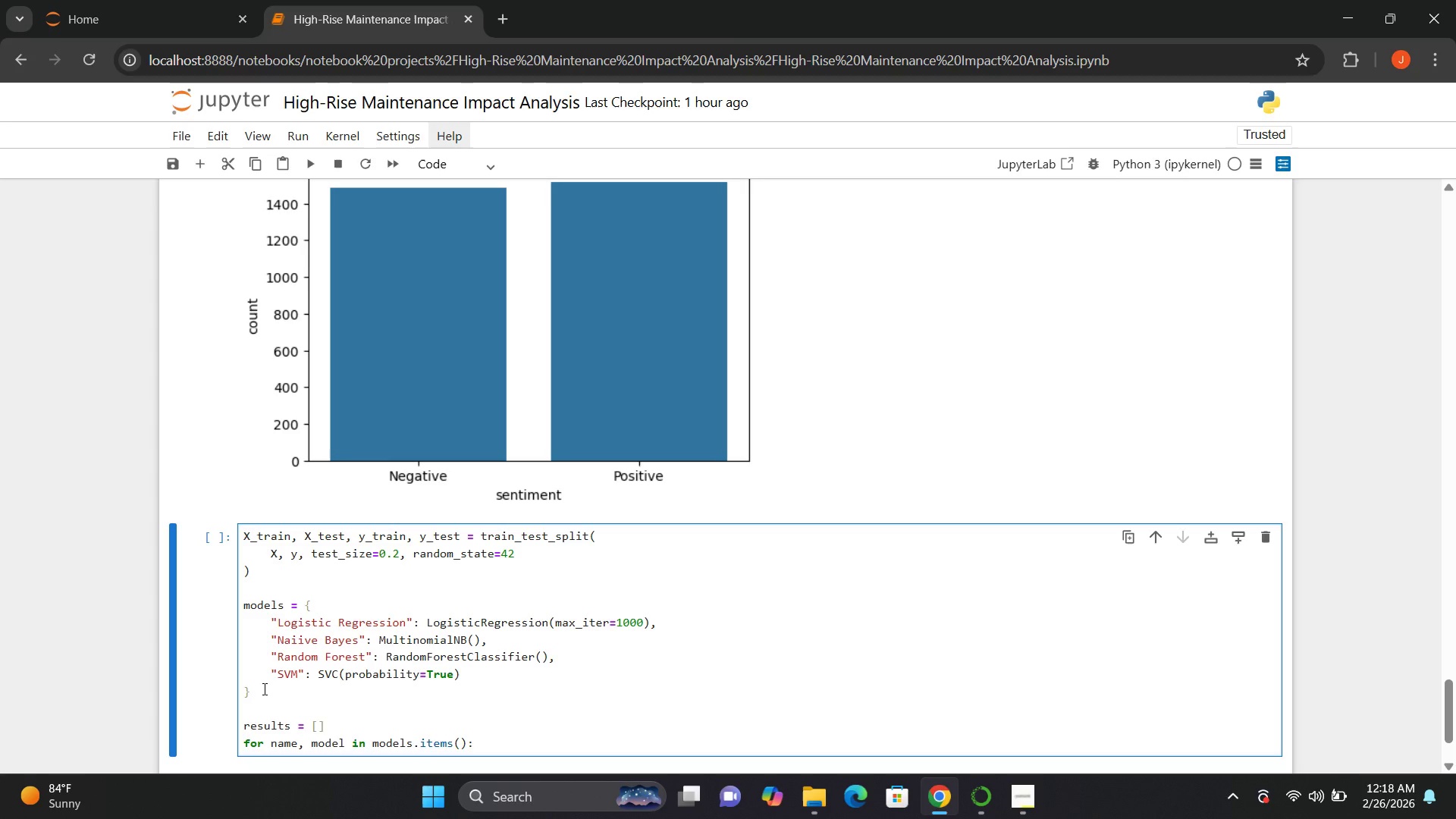 
key(Enter)
 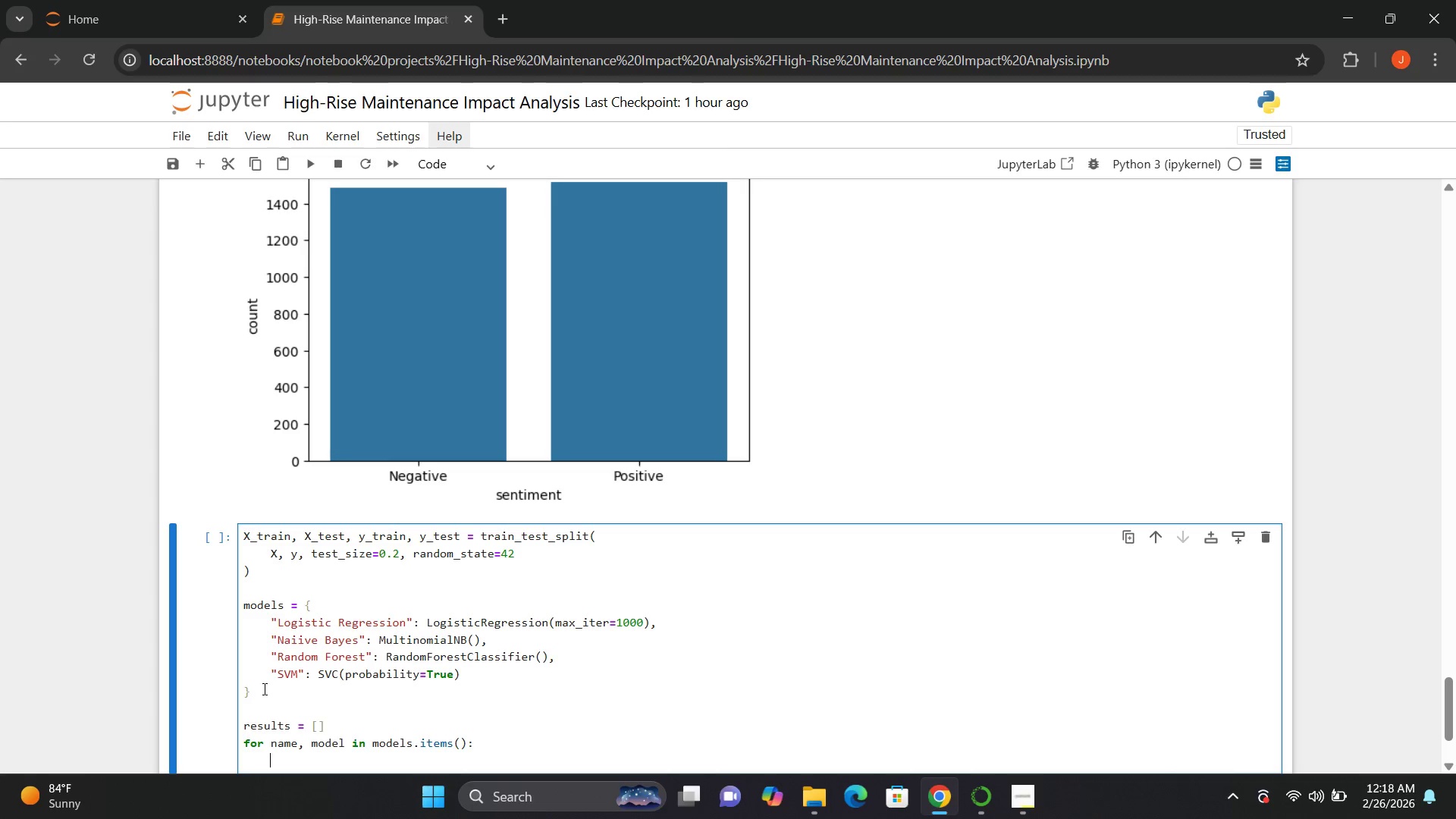 
type(model.fit())
 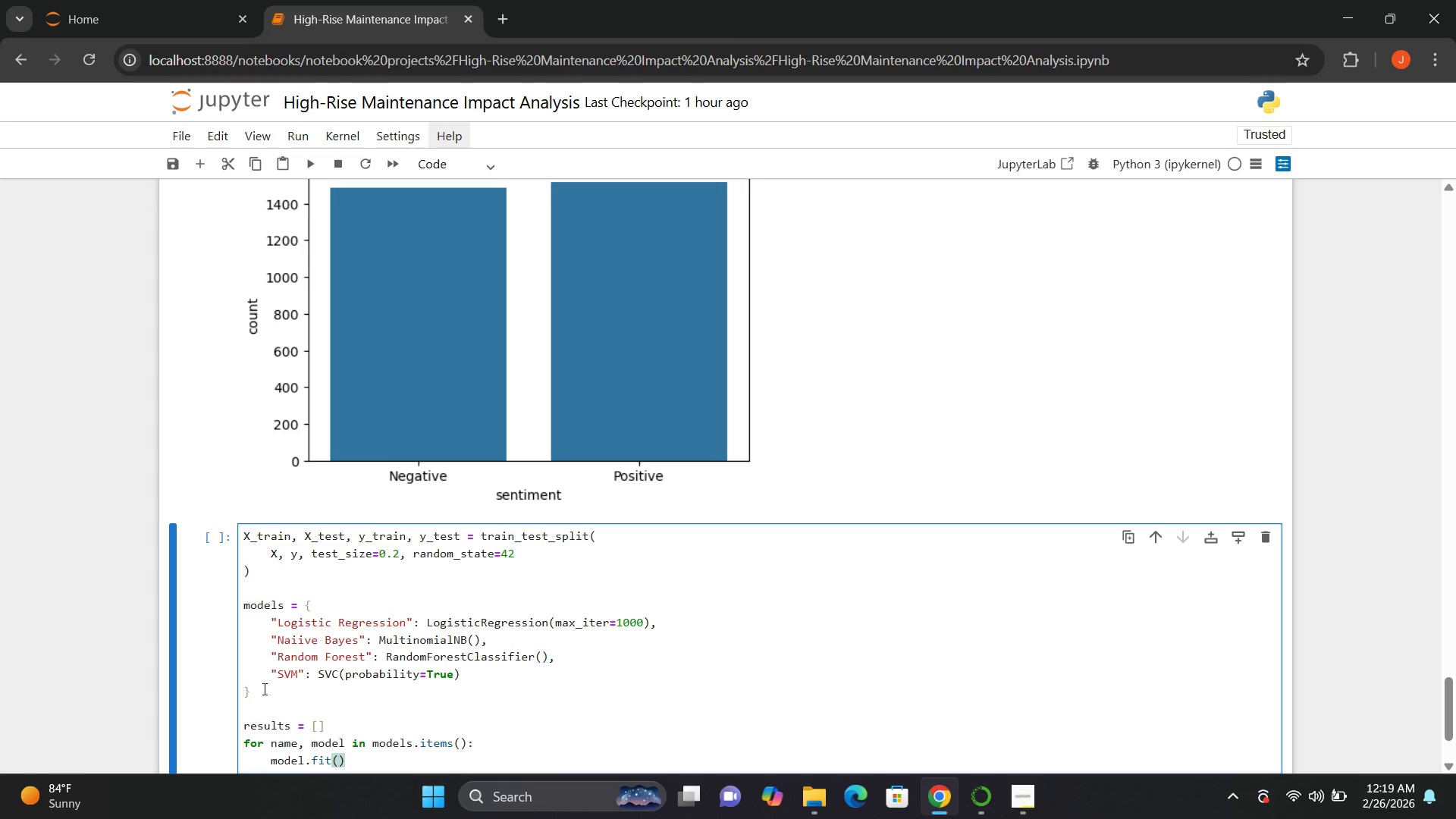 
key(ArrowLeft)
 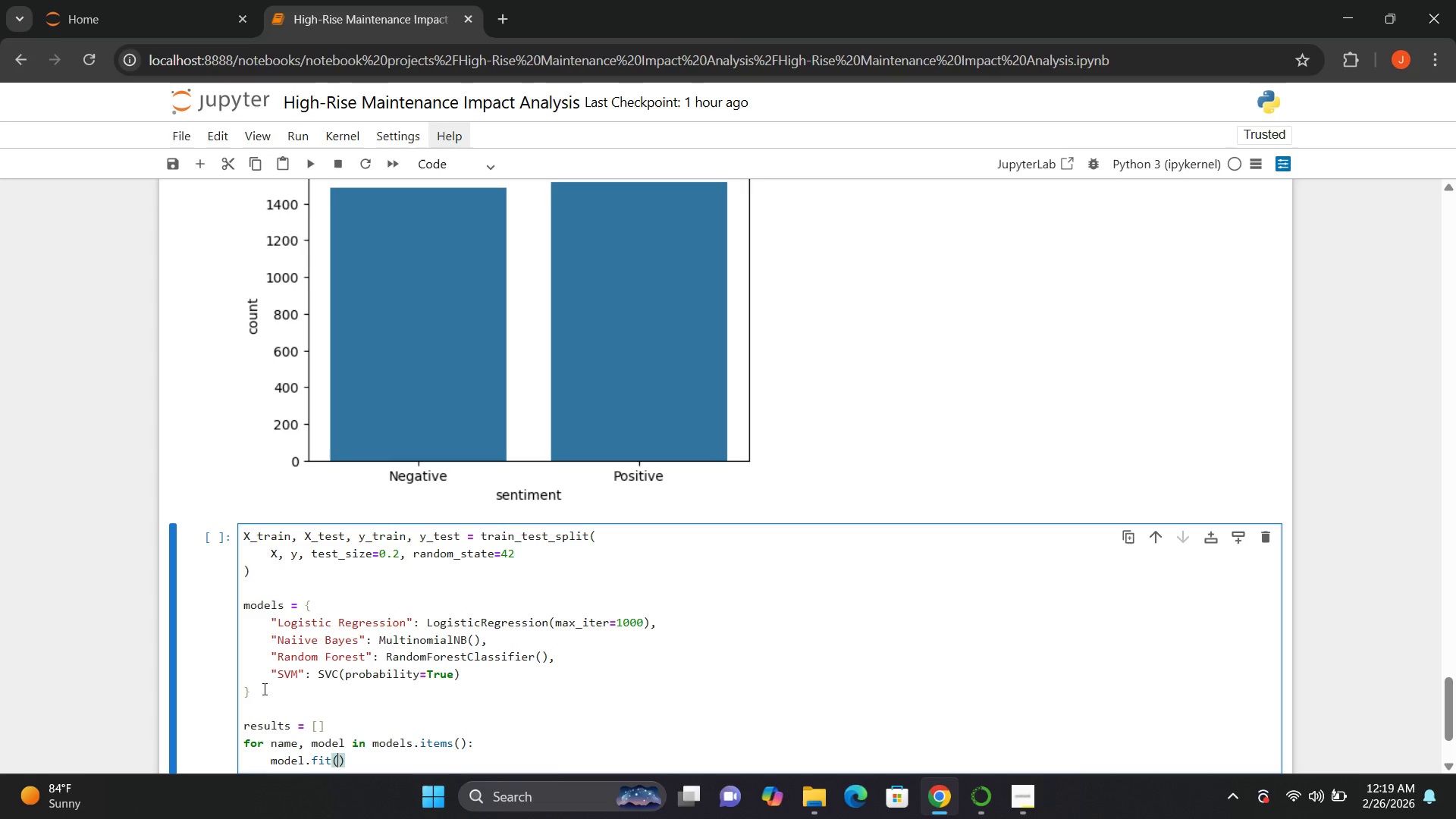 
type(X_train, y_trao)
key(Backspace)
type(in)
 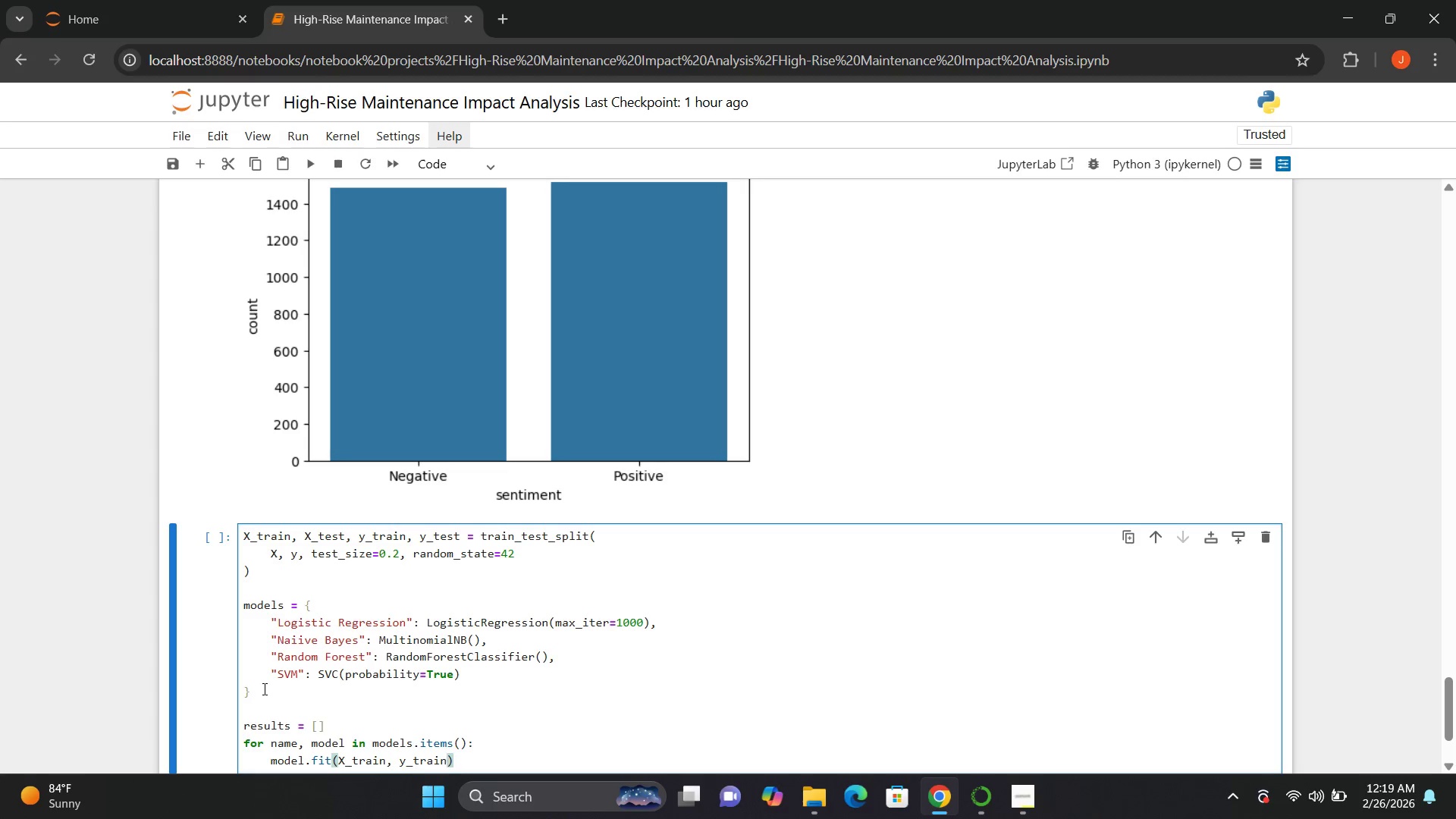 
key(ArrowRight)
 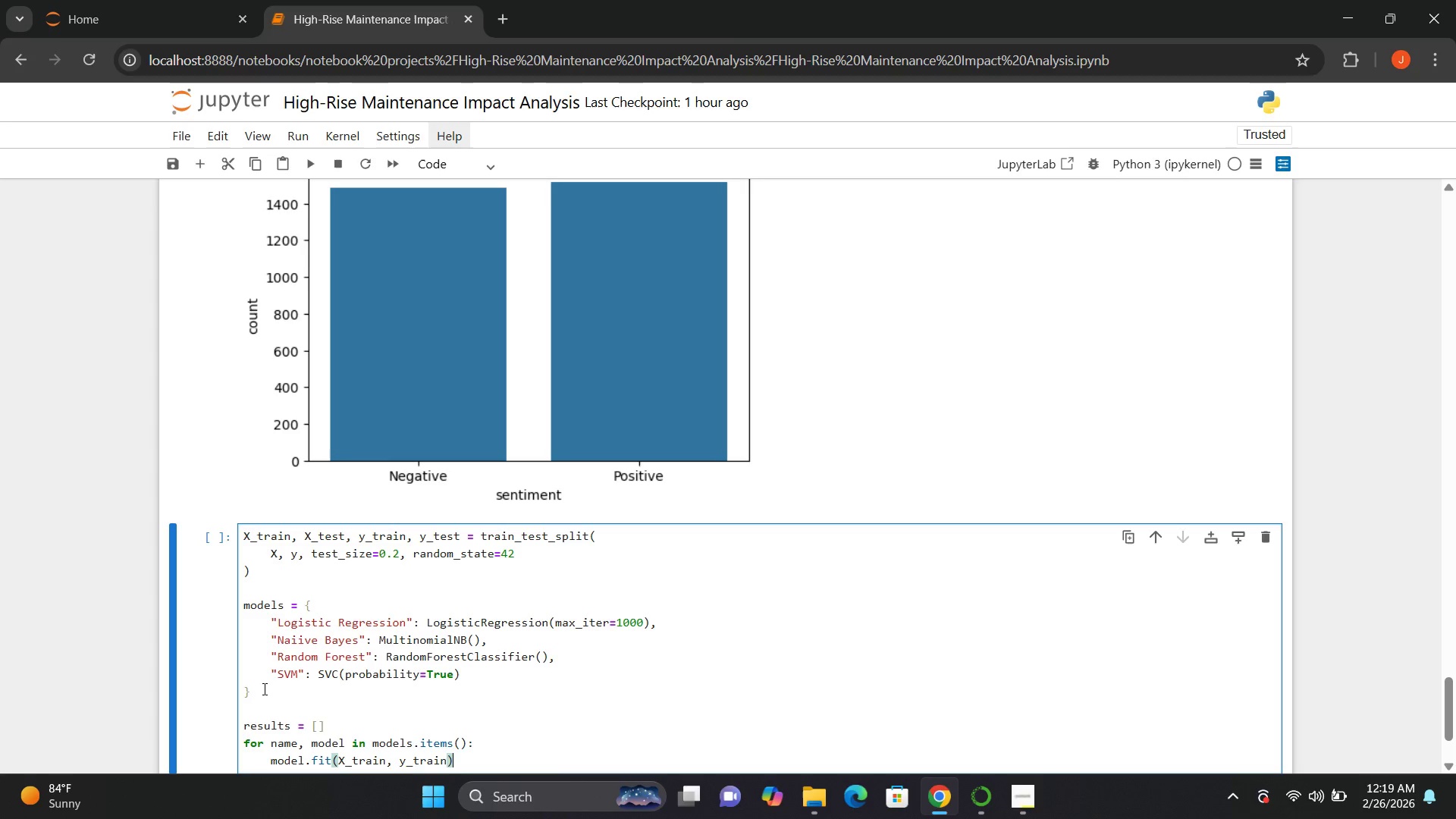 
key(Enter)
 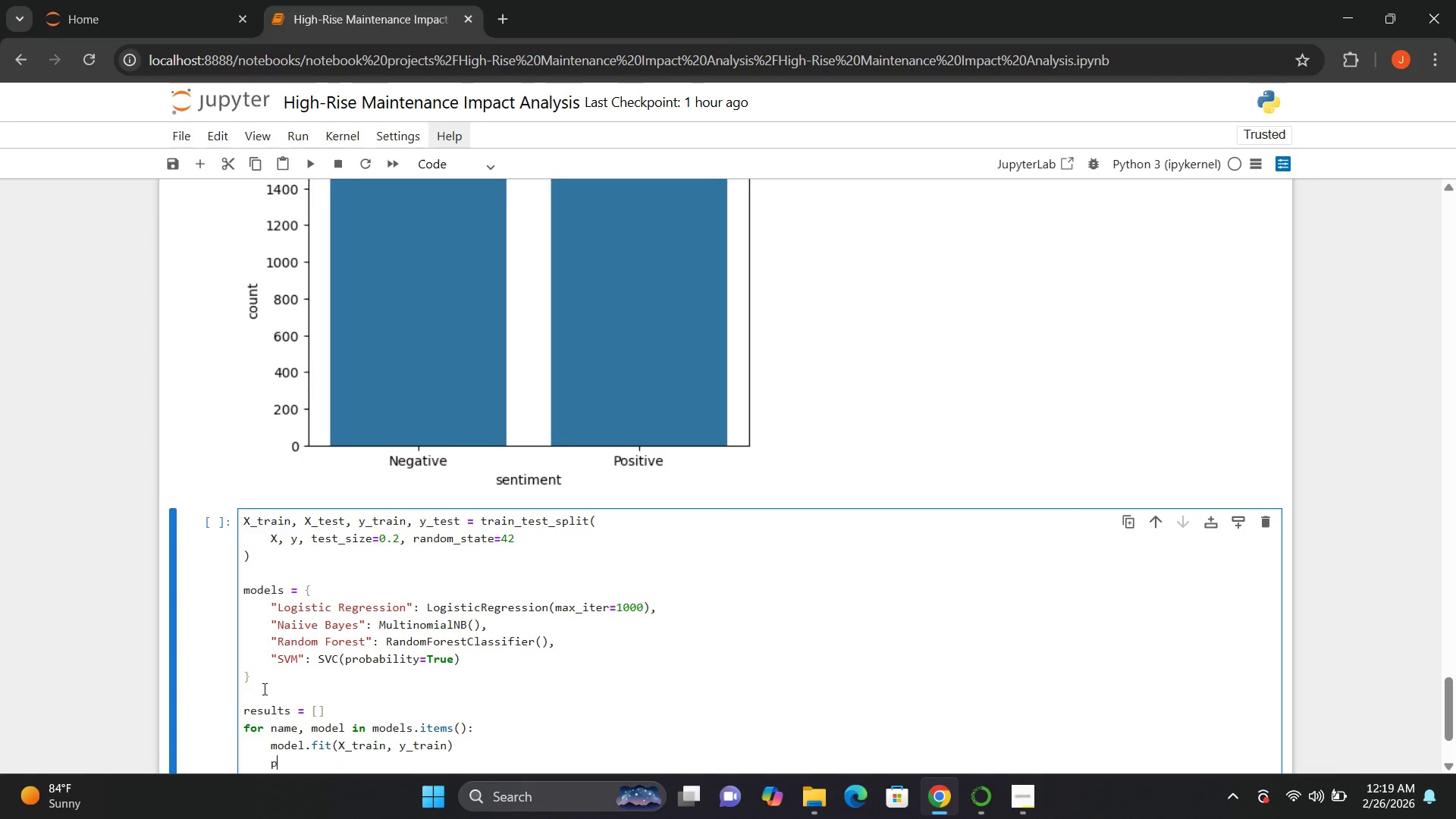 
type(pres)
key(Backspace)
type(ds -)
key(Backspace)
type(= model.predict())
 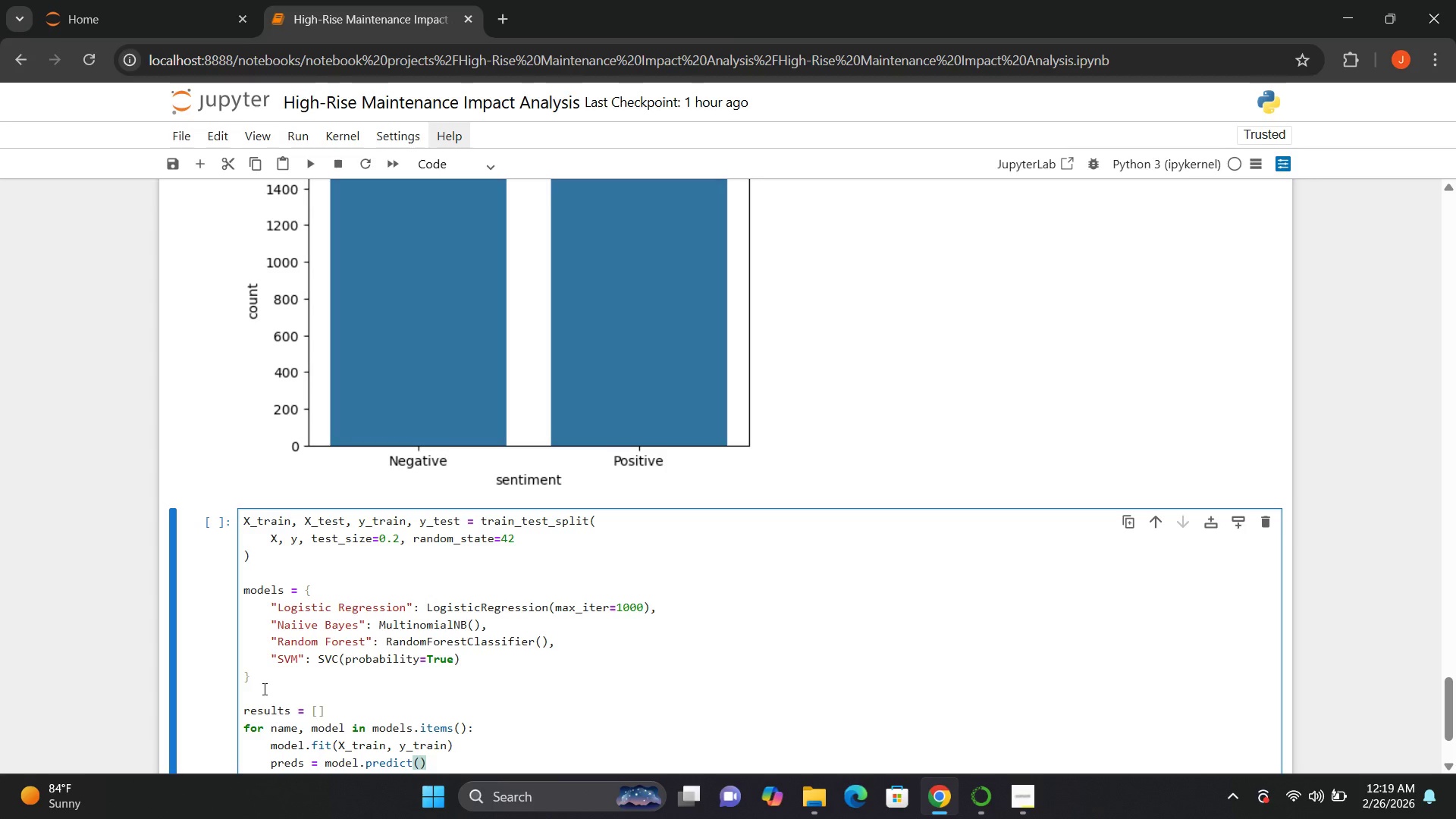 
key(ArrowLeft)
 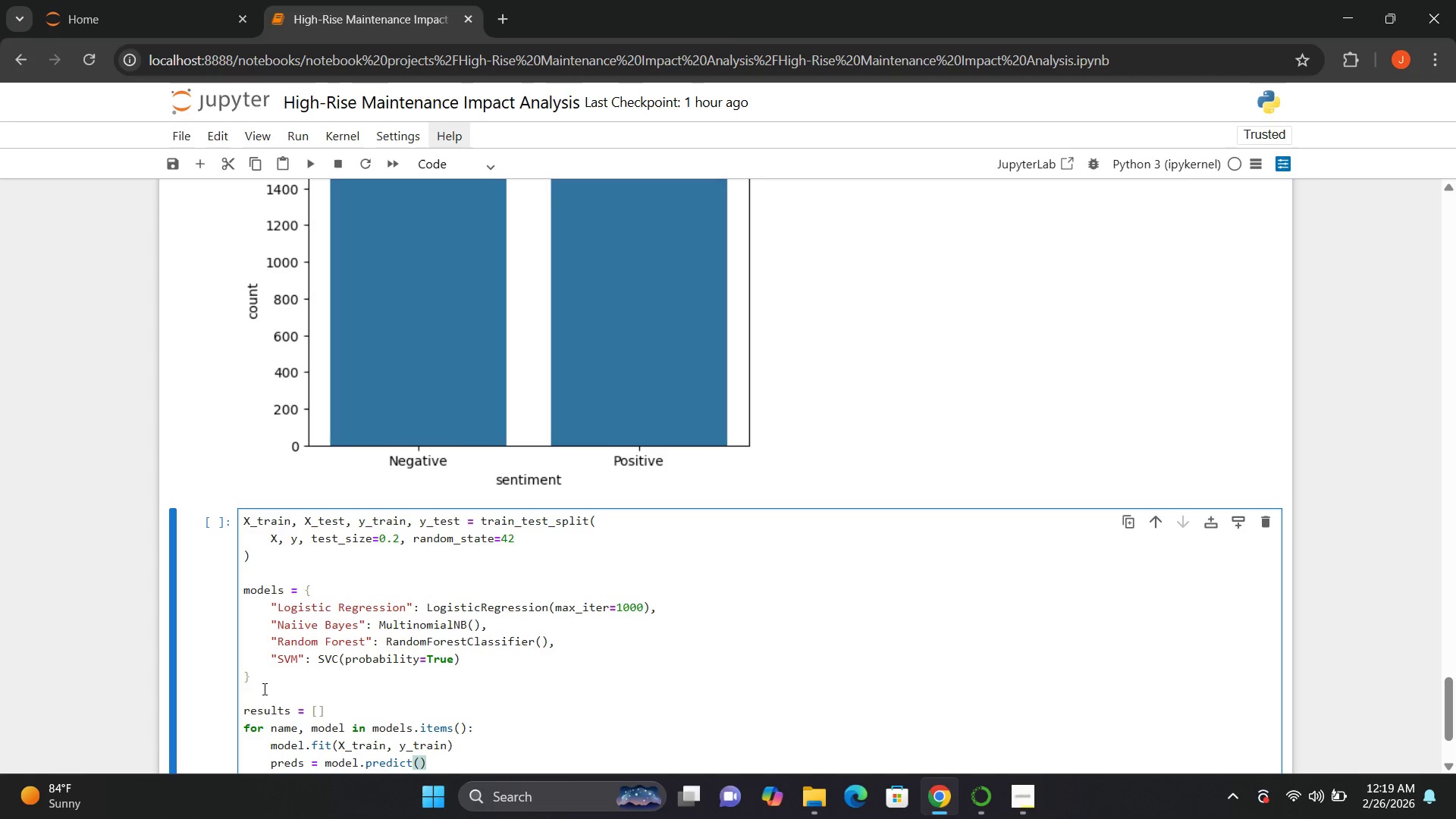 
type(X_test)
 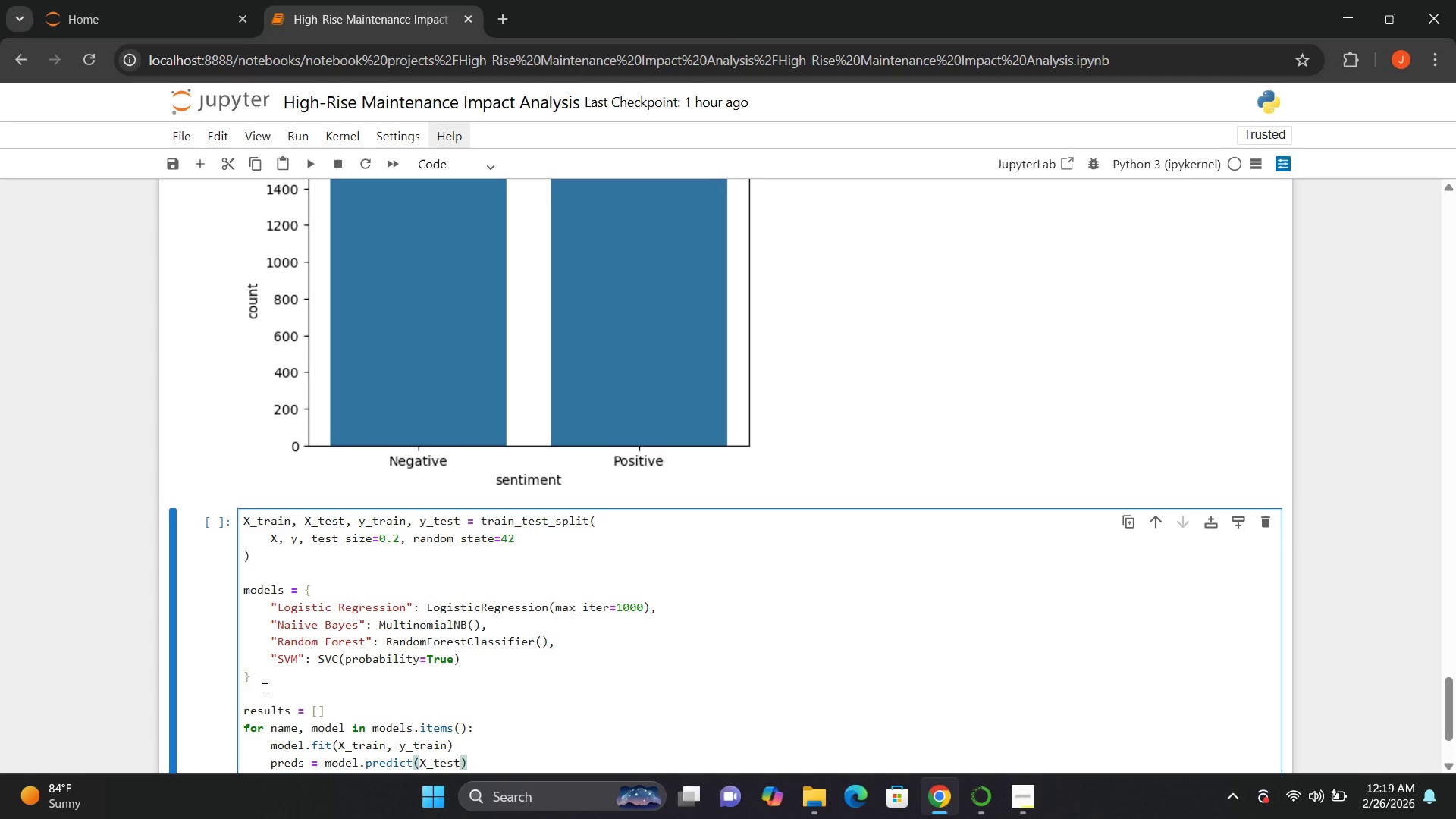 
key(ArrowRight)
 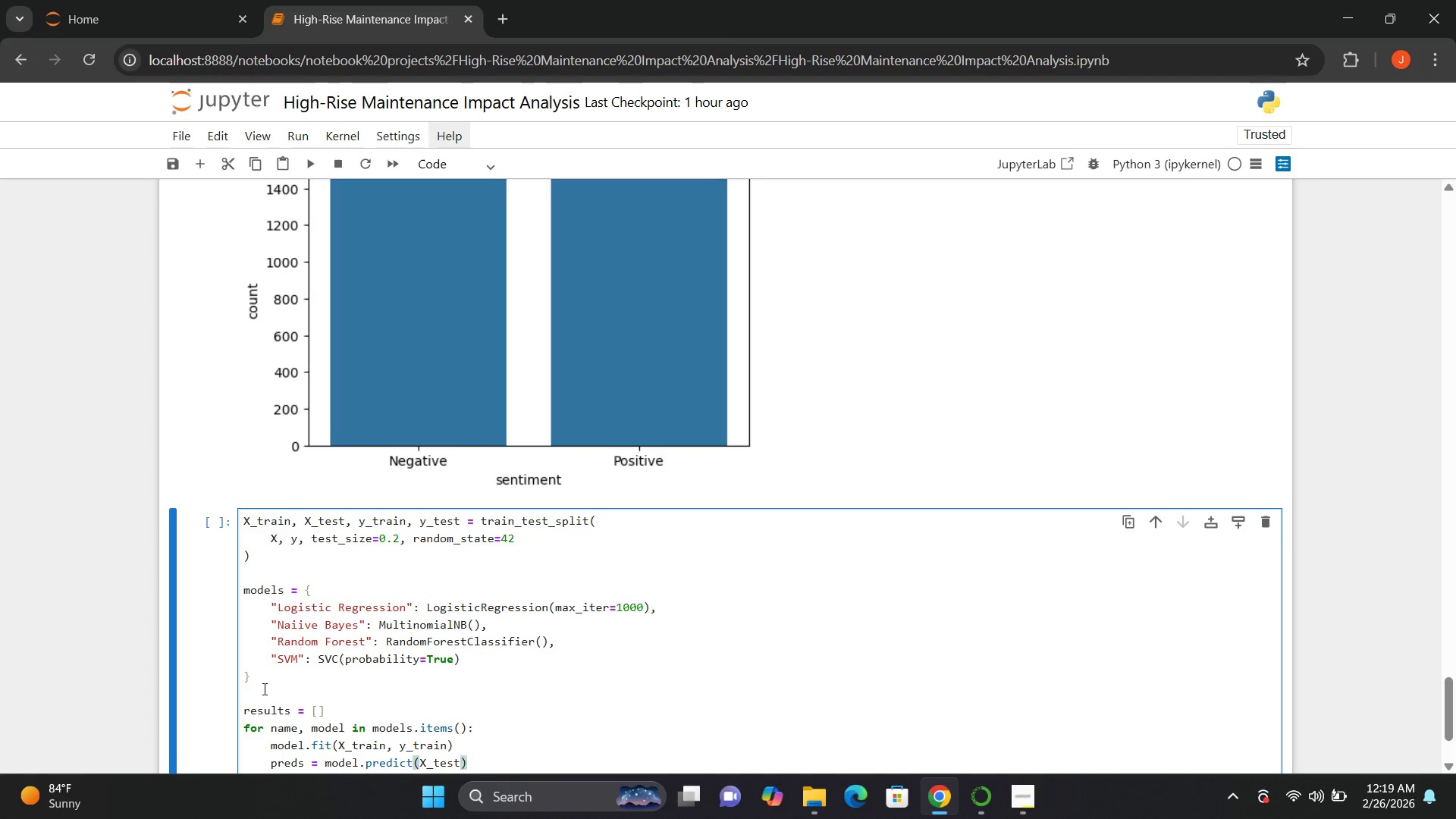 
key(Enter)
 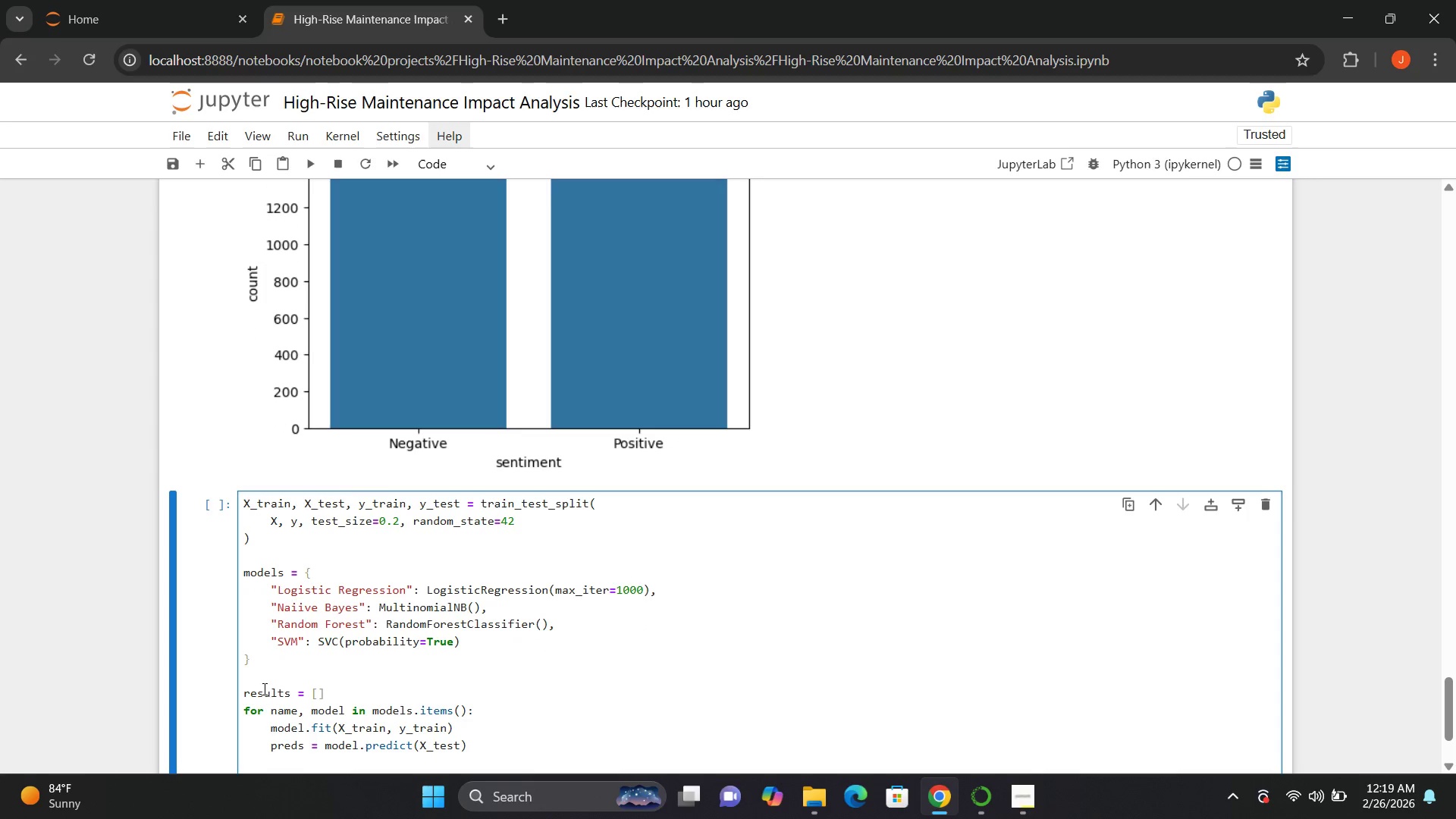 
key(Enter)
 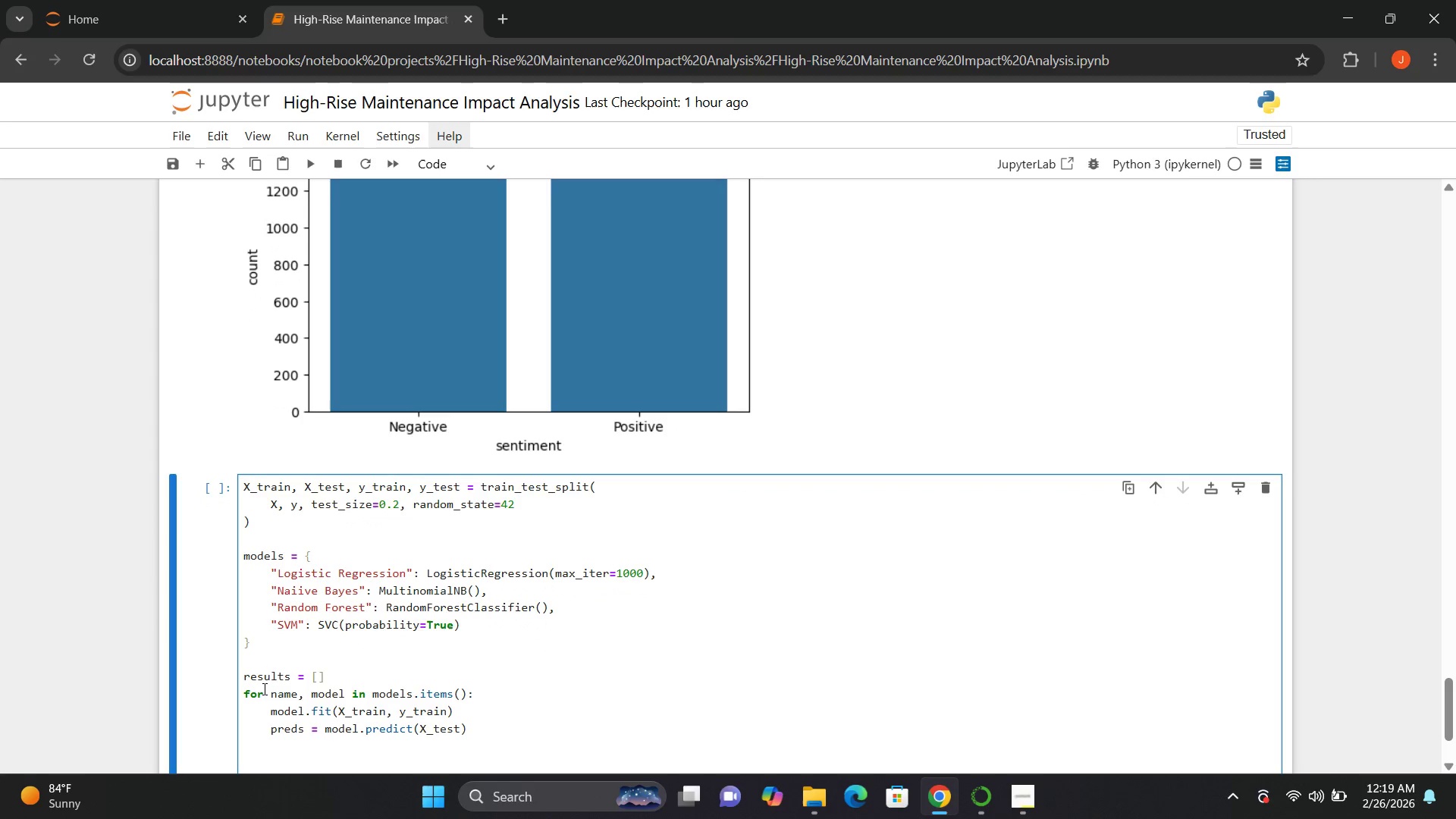 
type(resulte)
key(Backspace)
type(s.append())
 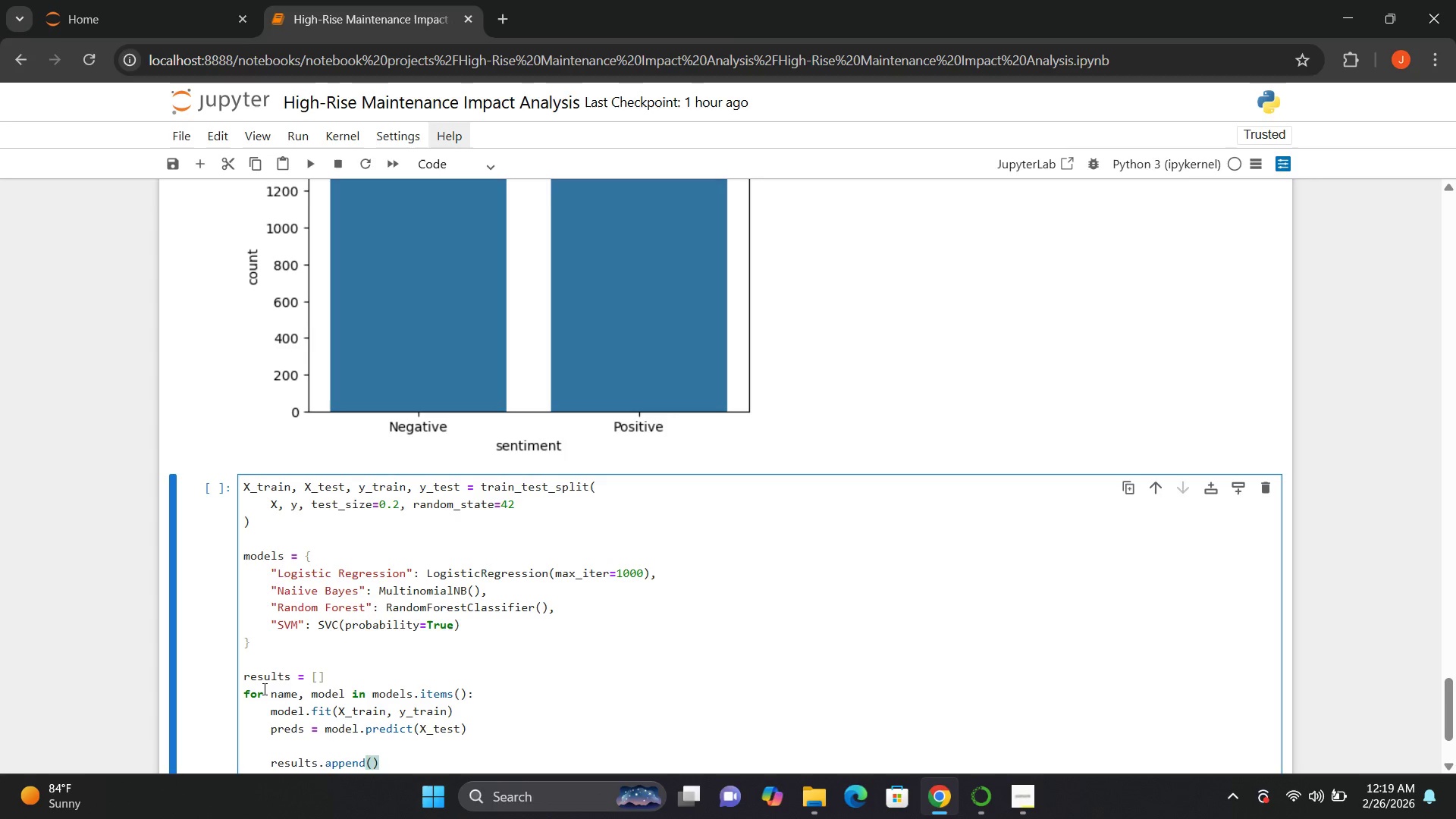 
key(ArrowLeft)
 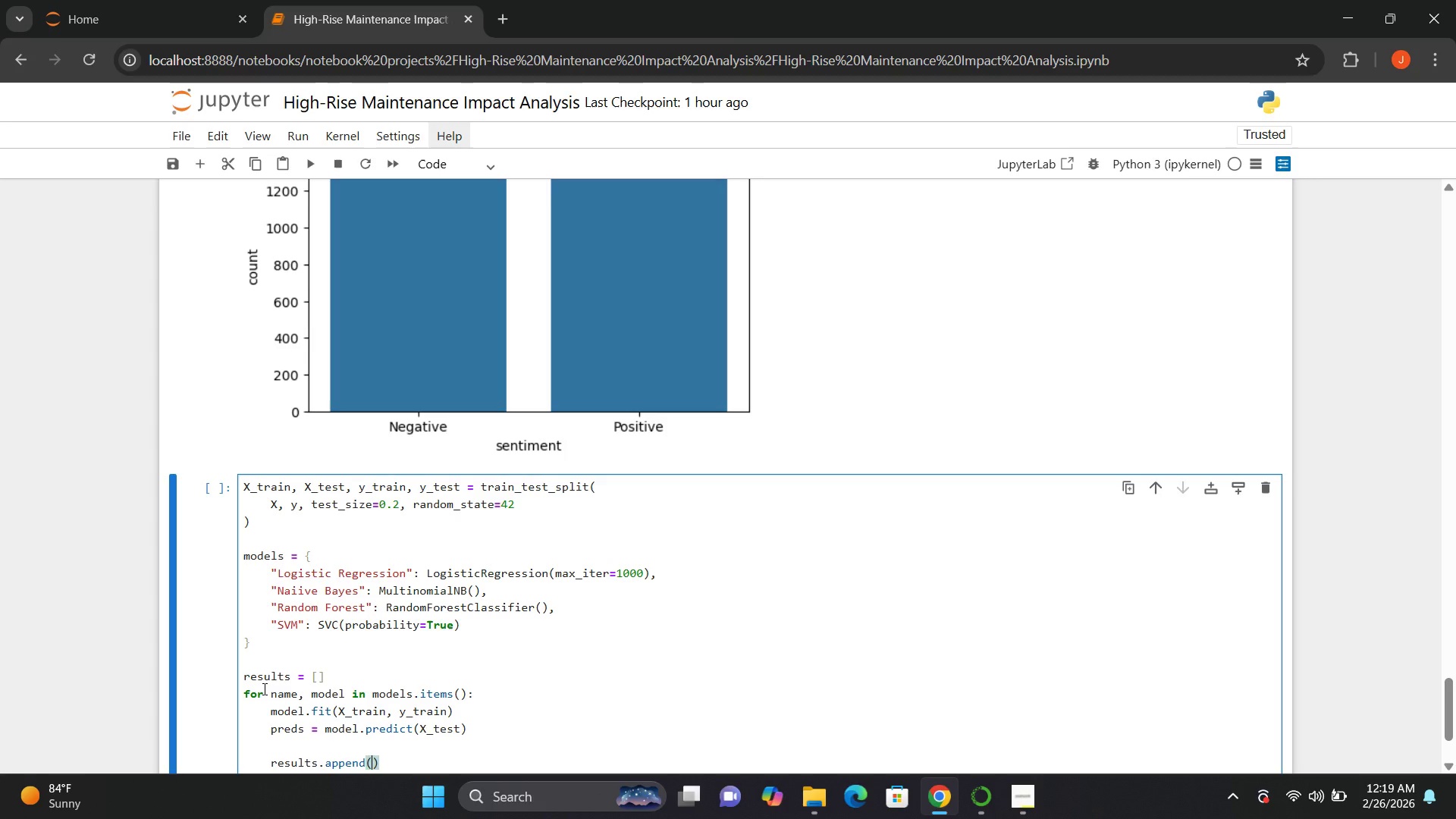 
key(Shift+BracketLeft)
 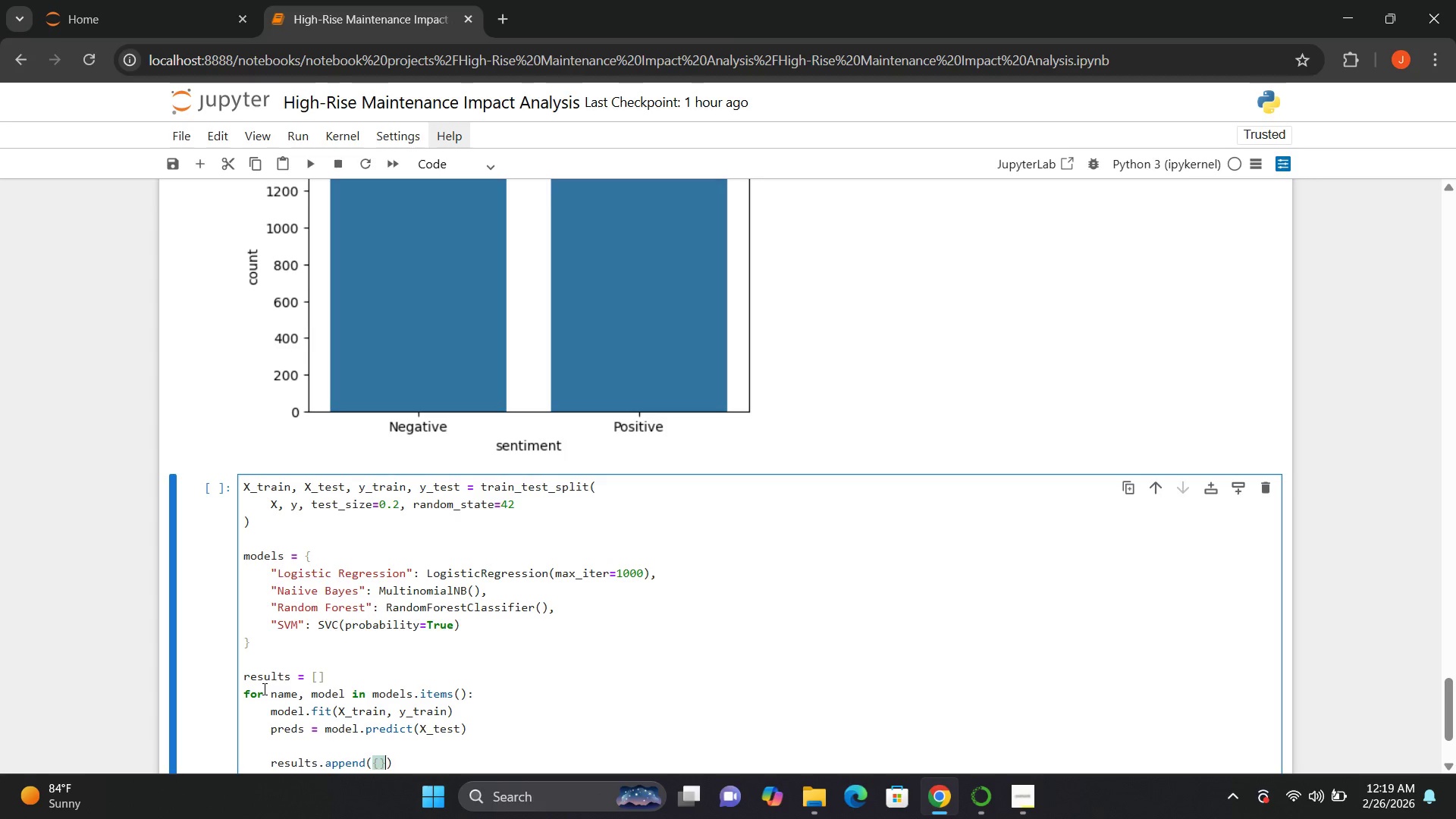 
key(Shift+BracketRight)
 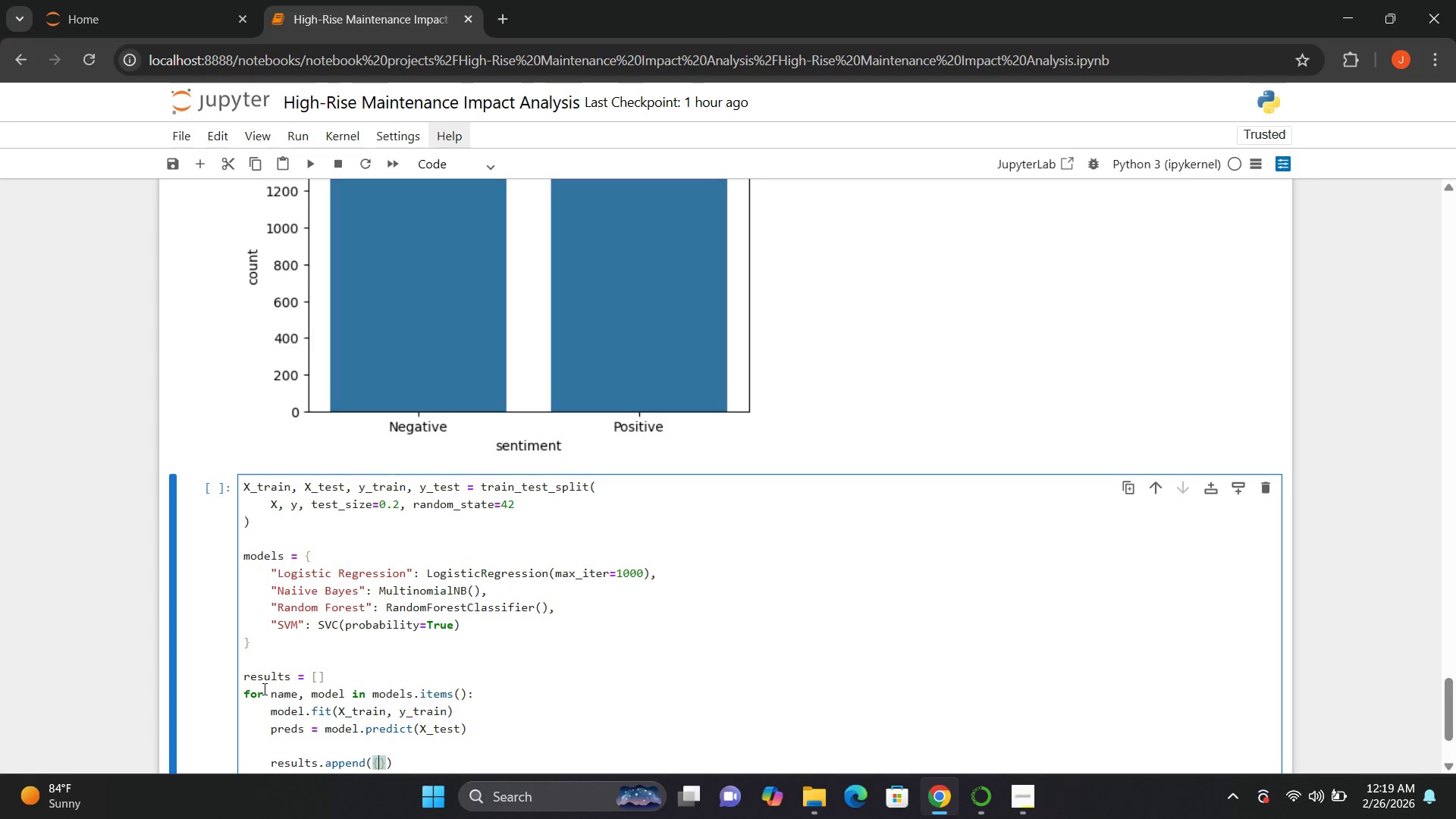 
key(ArrowLeft)
 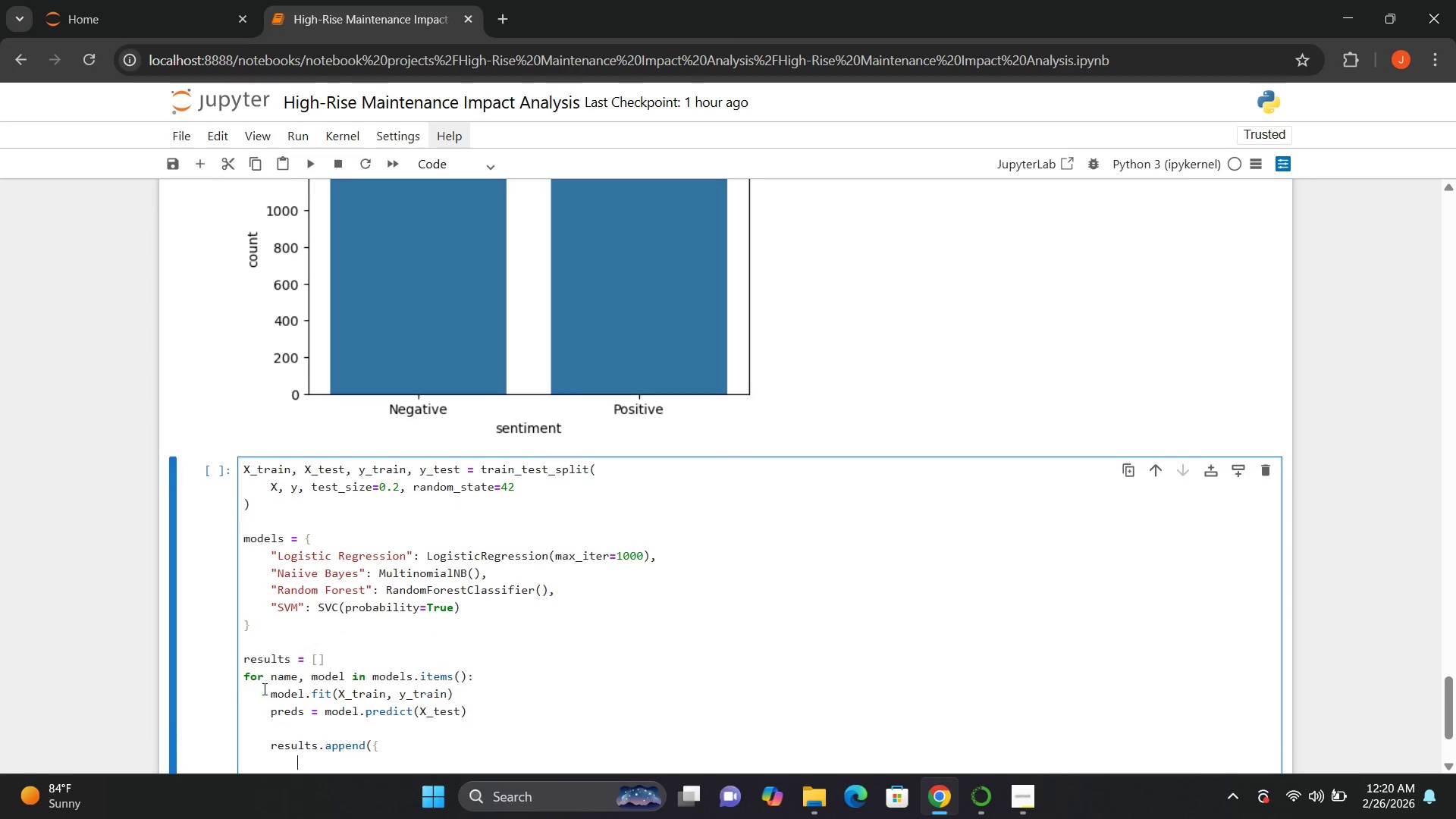 
key(Enter)
 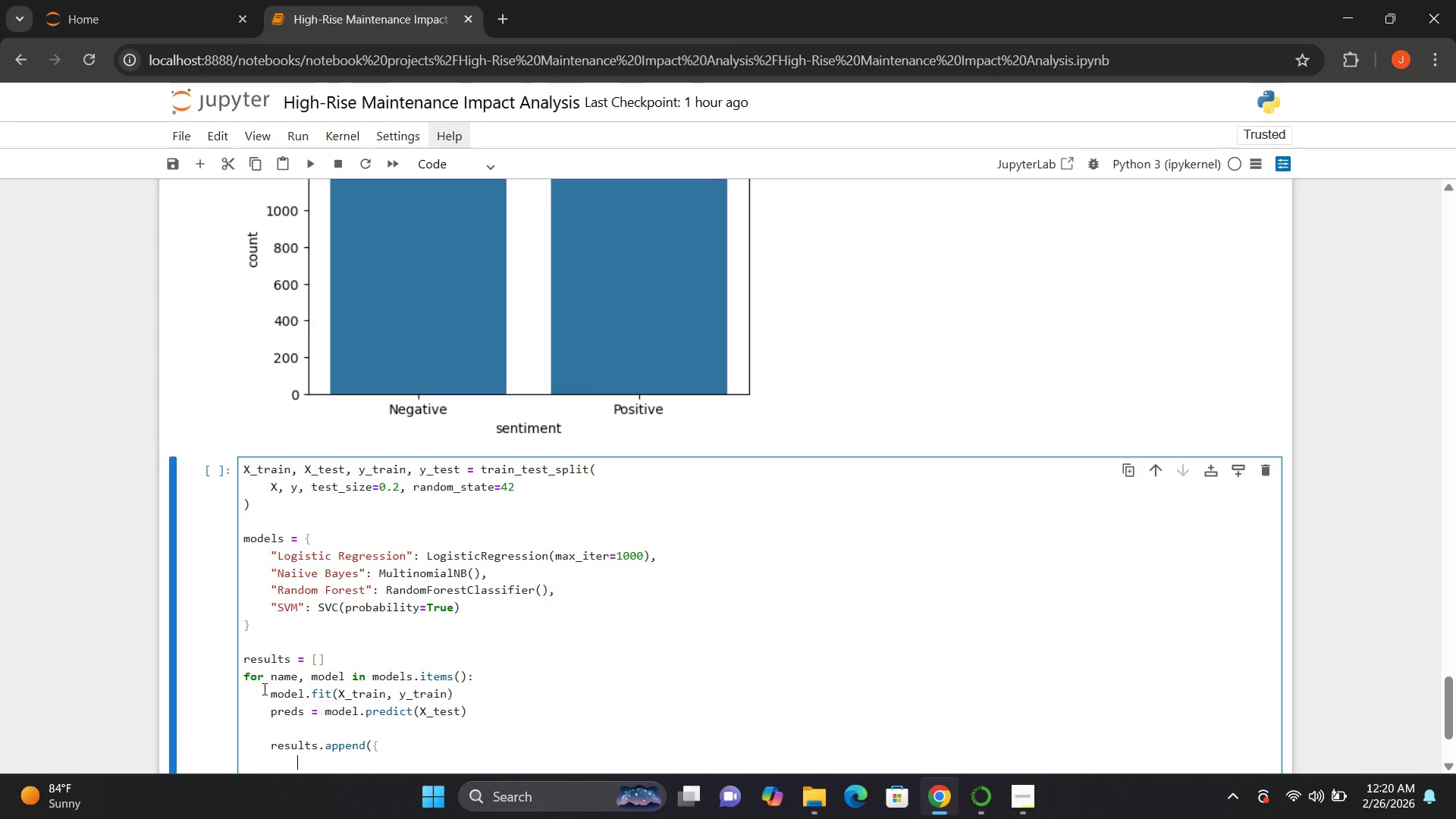 
key(Shift+Semicolon)
 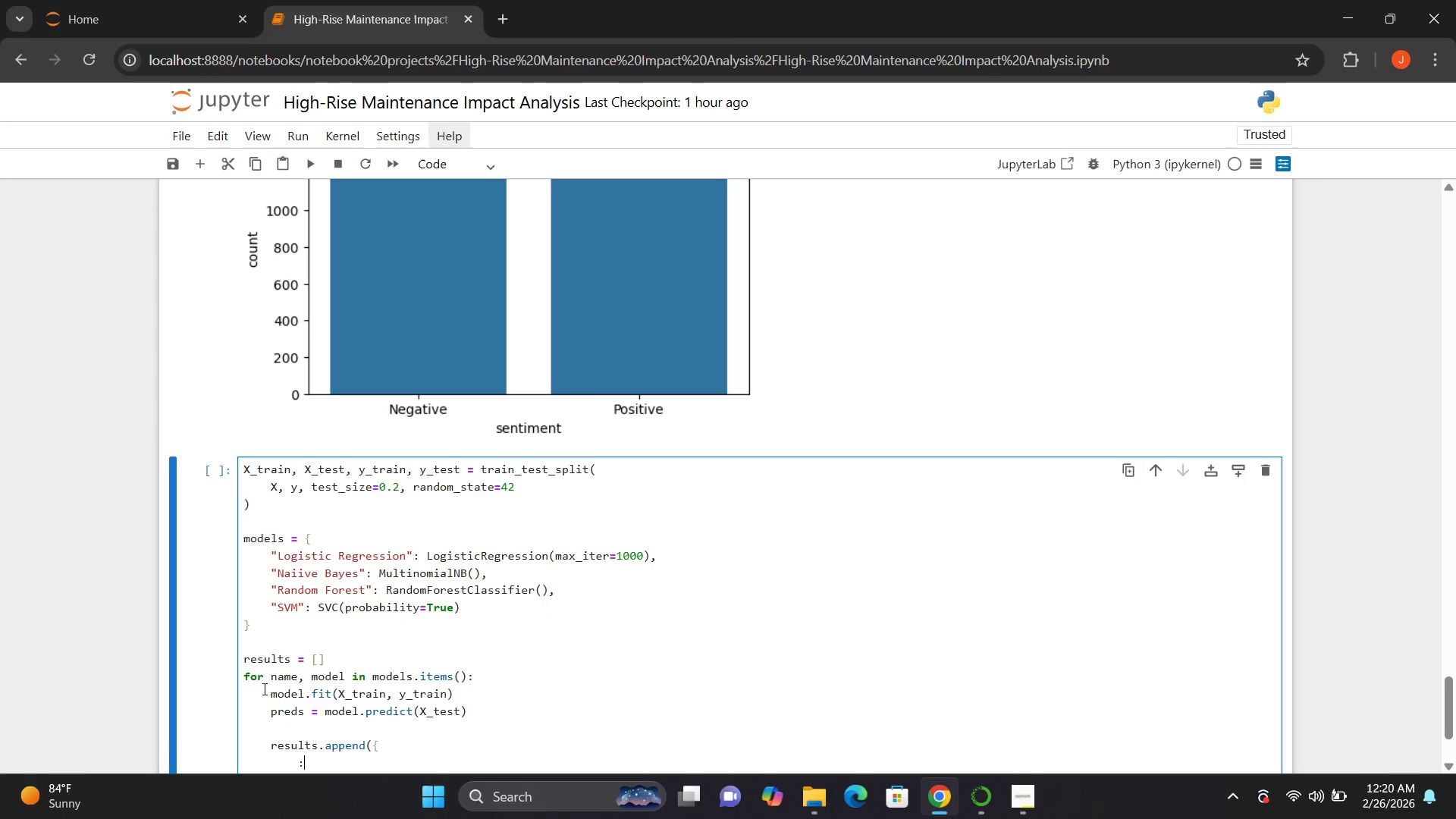 
key(Shift+Backspace)
 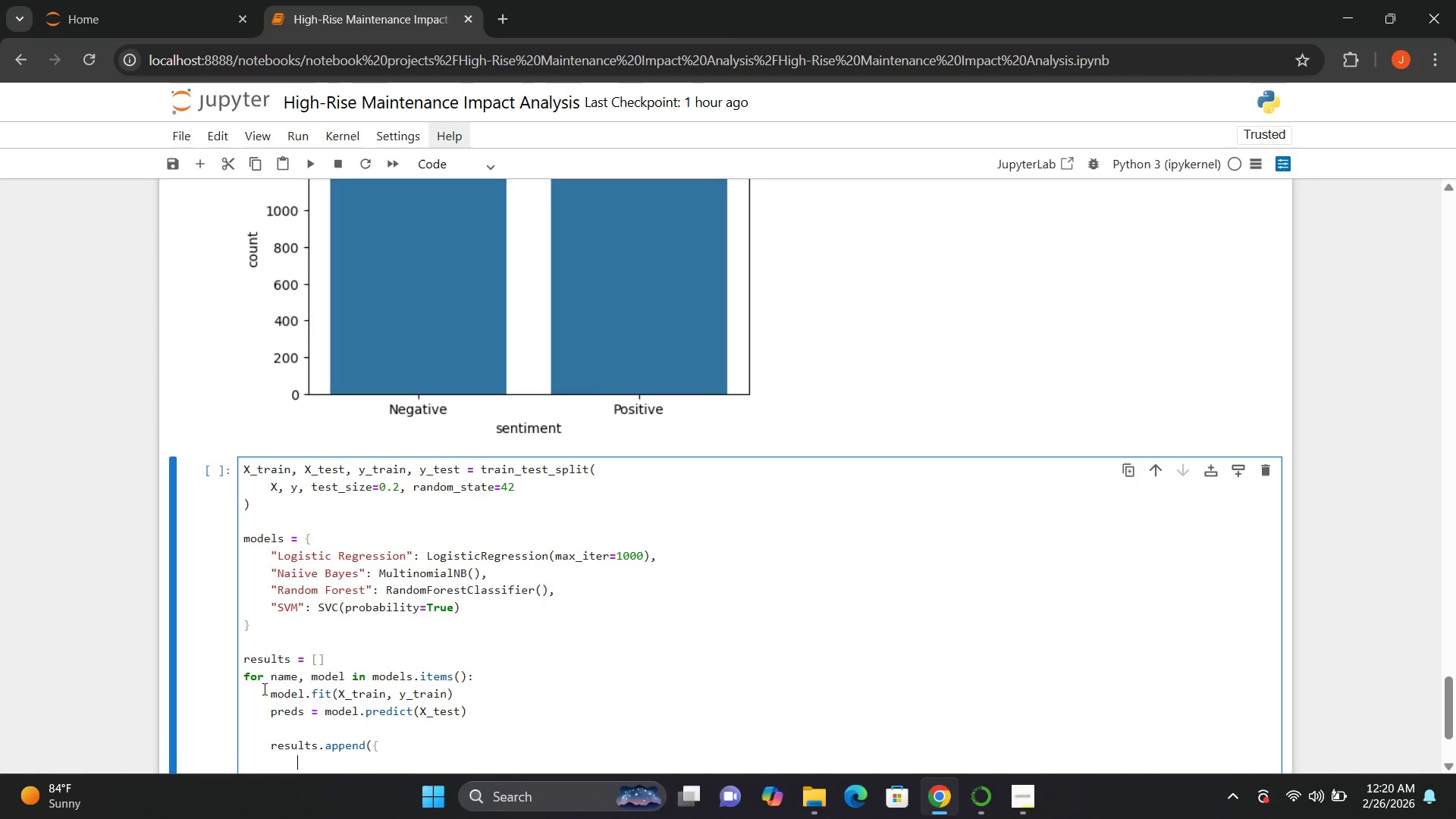 
key(Shift+Quote)
 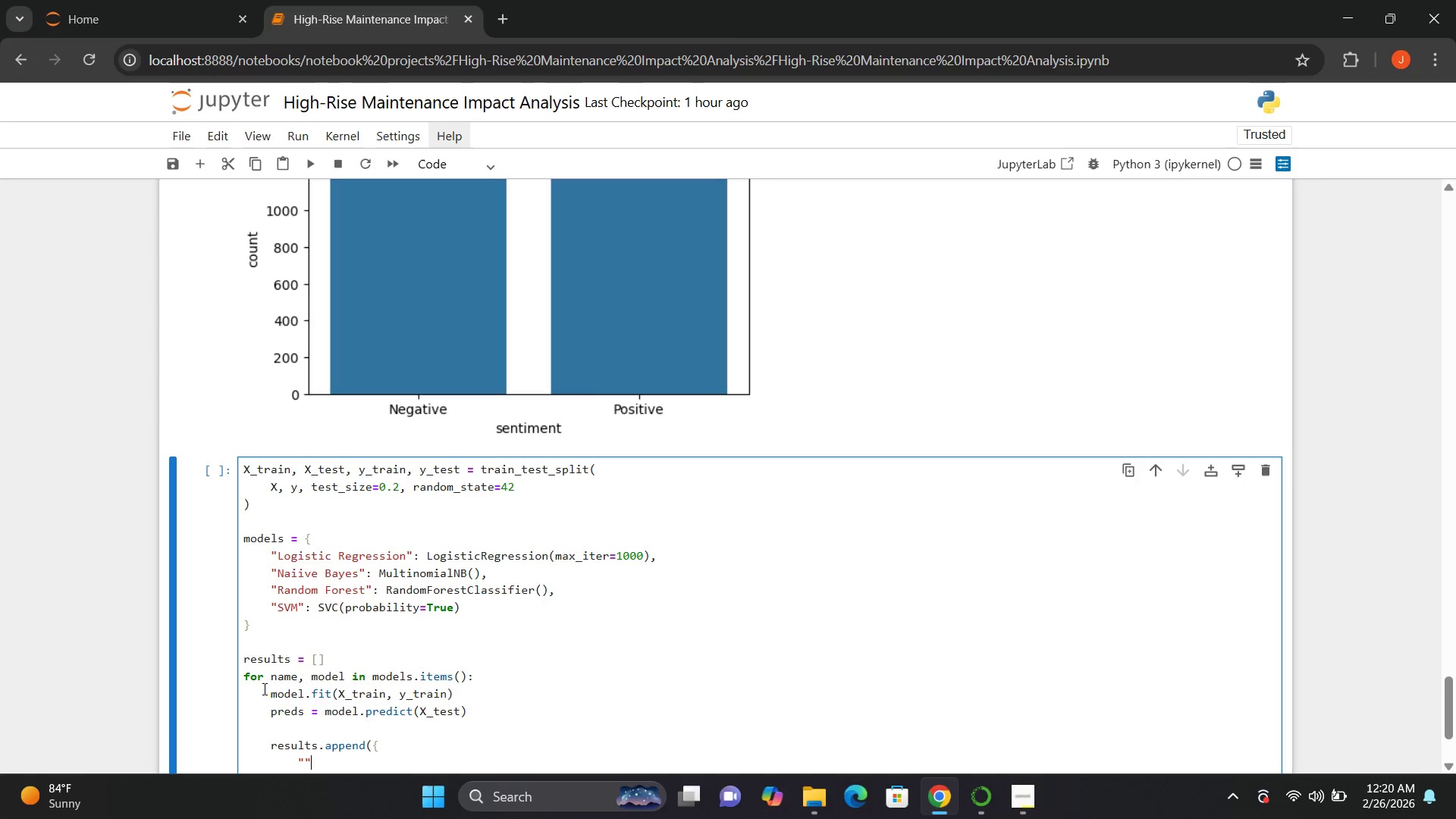 
key(Shift+Quote)
 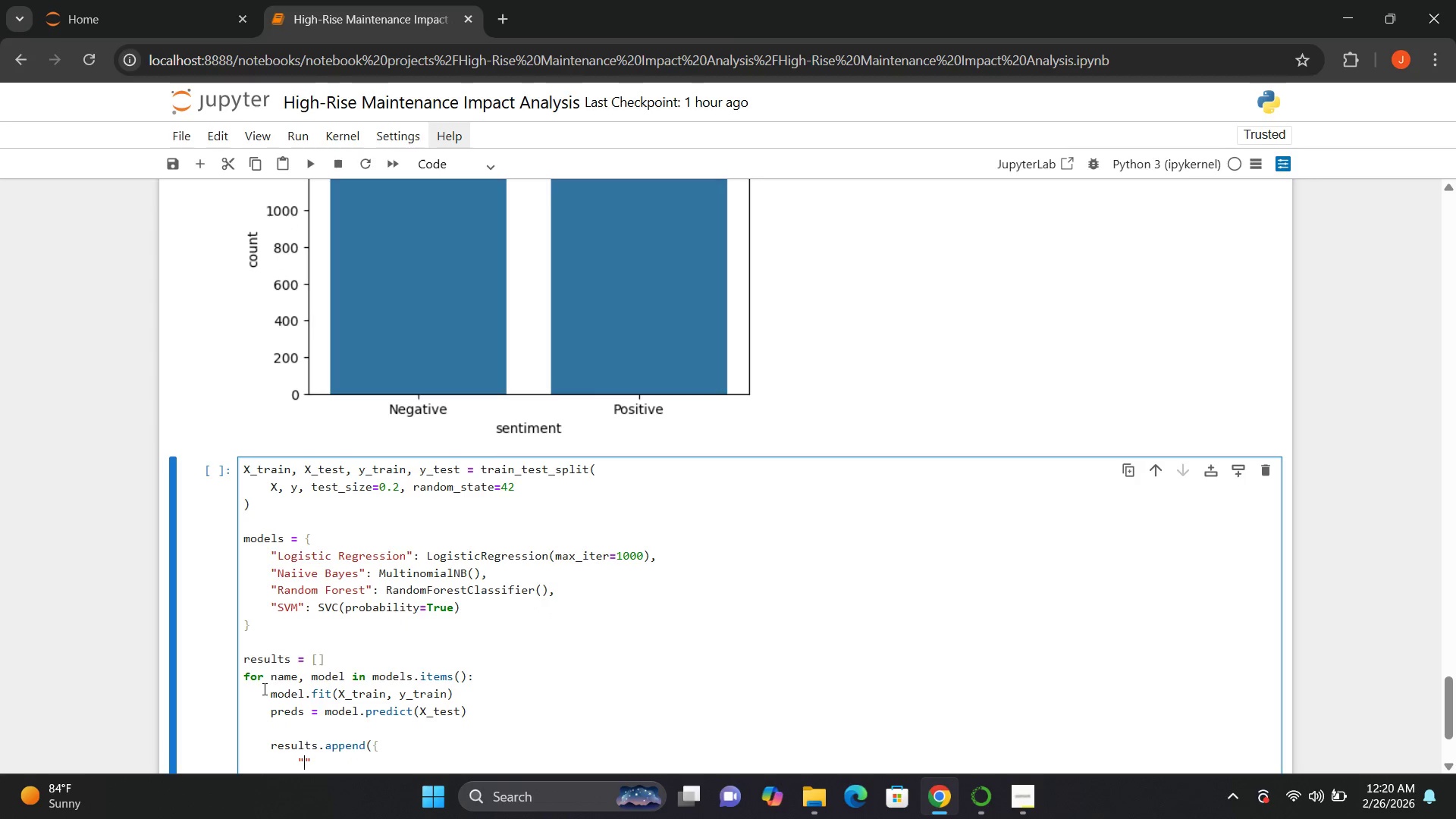 
key(ArrowLeft)
 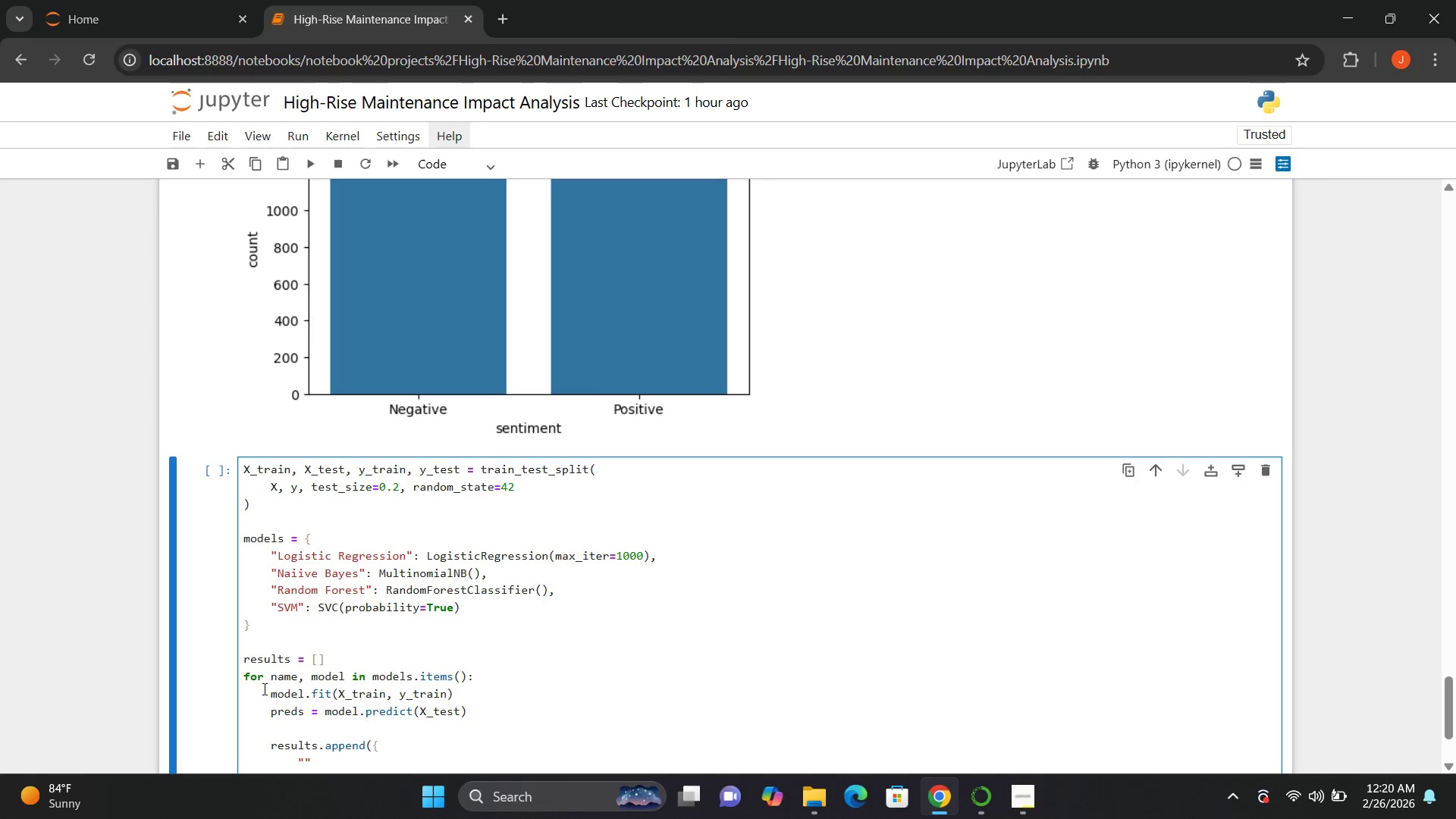 
type(Model)
 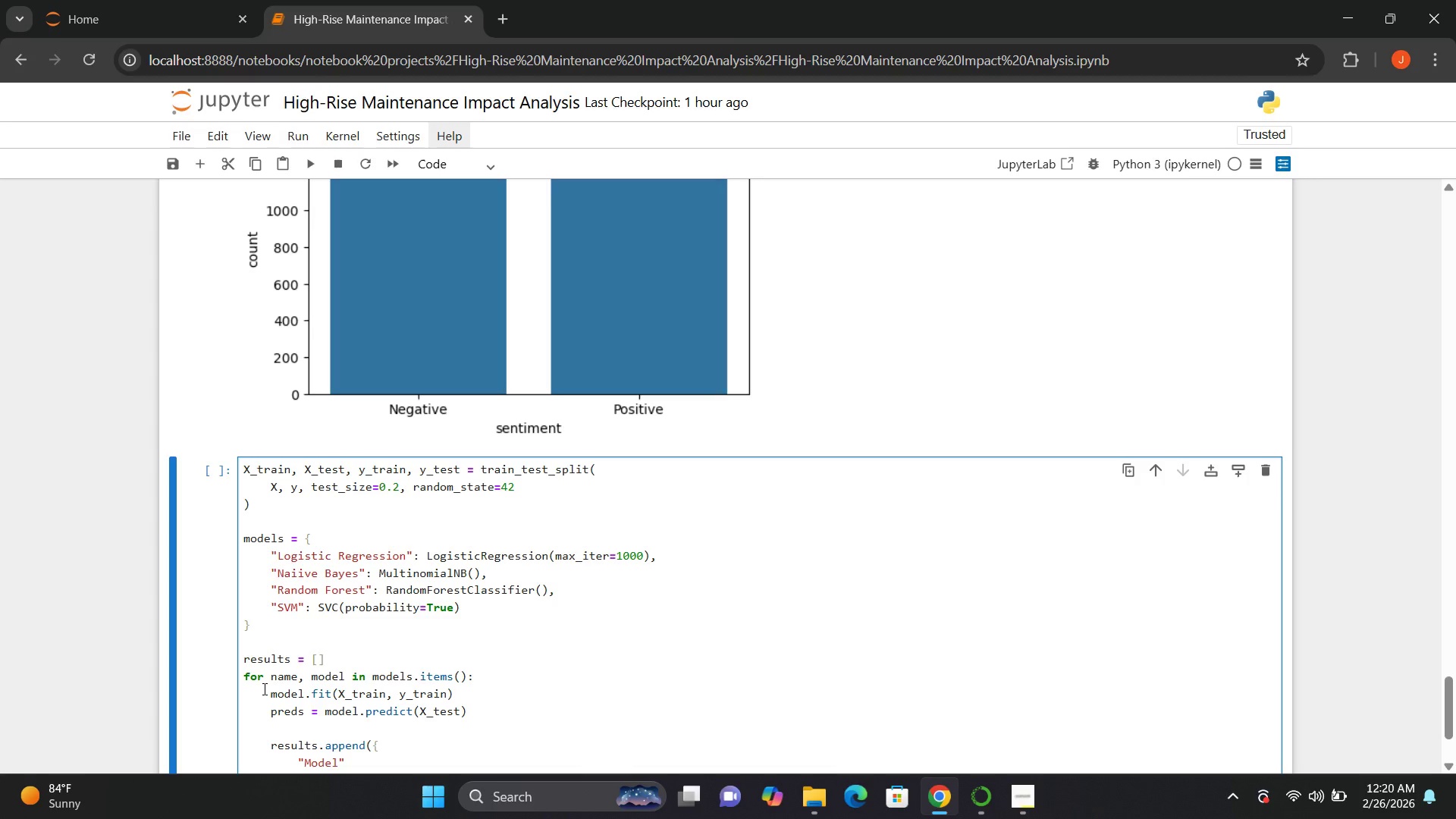 
key(ArrowRight)
 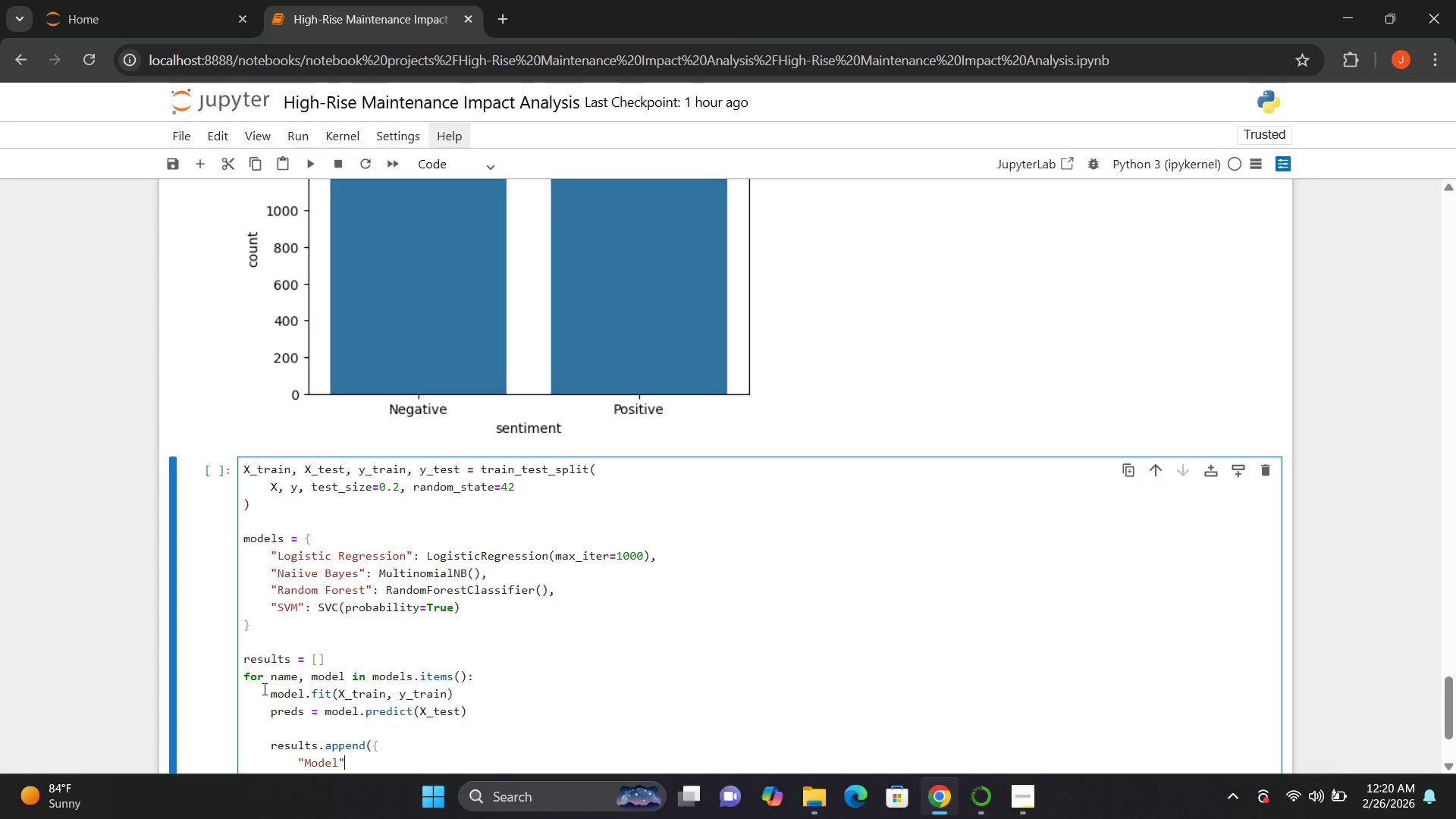 
type(: name,)
 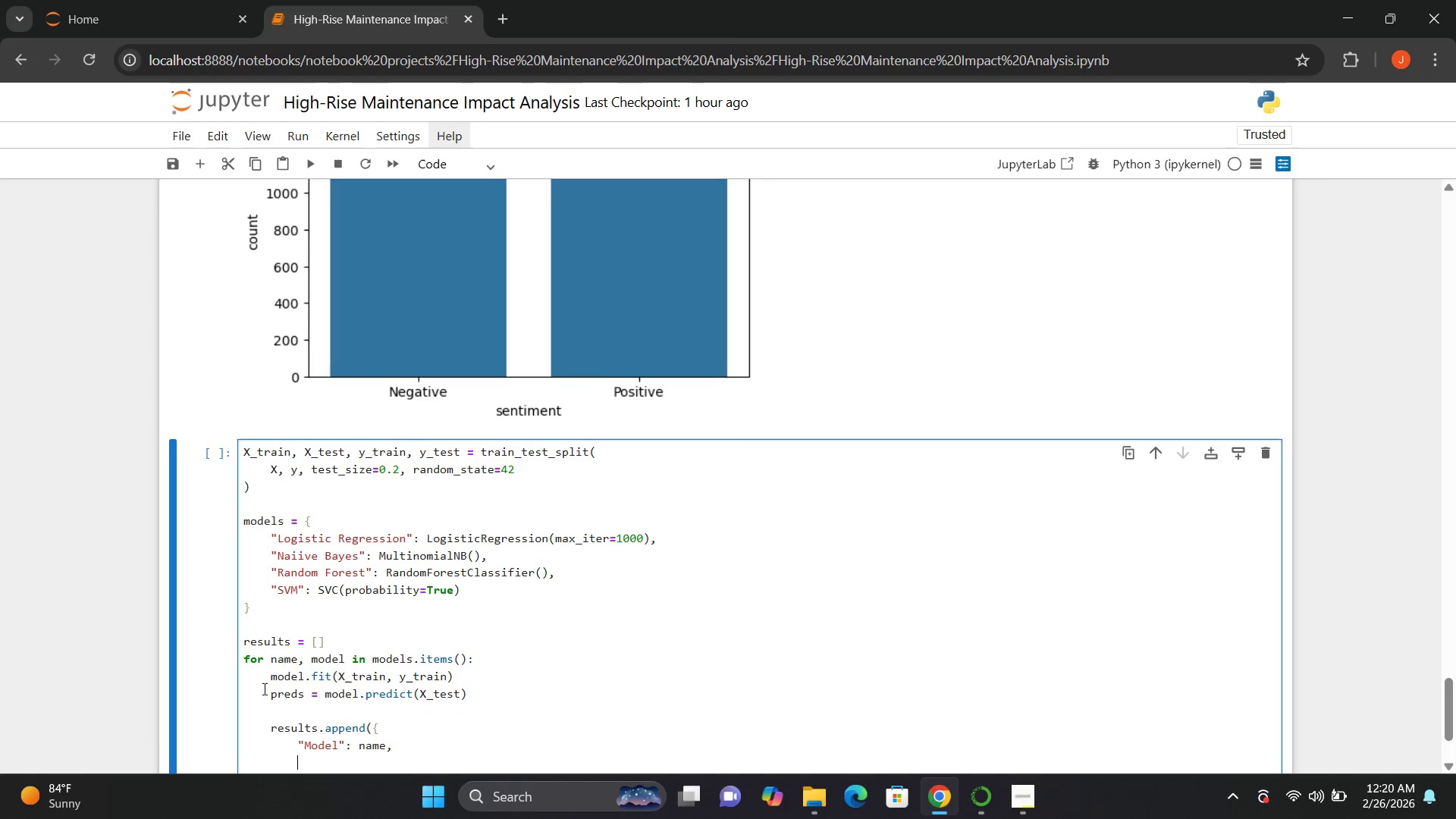 
key(Enter)
 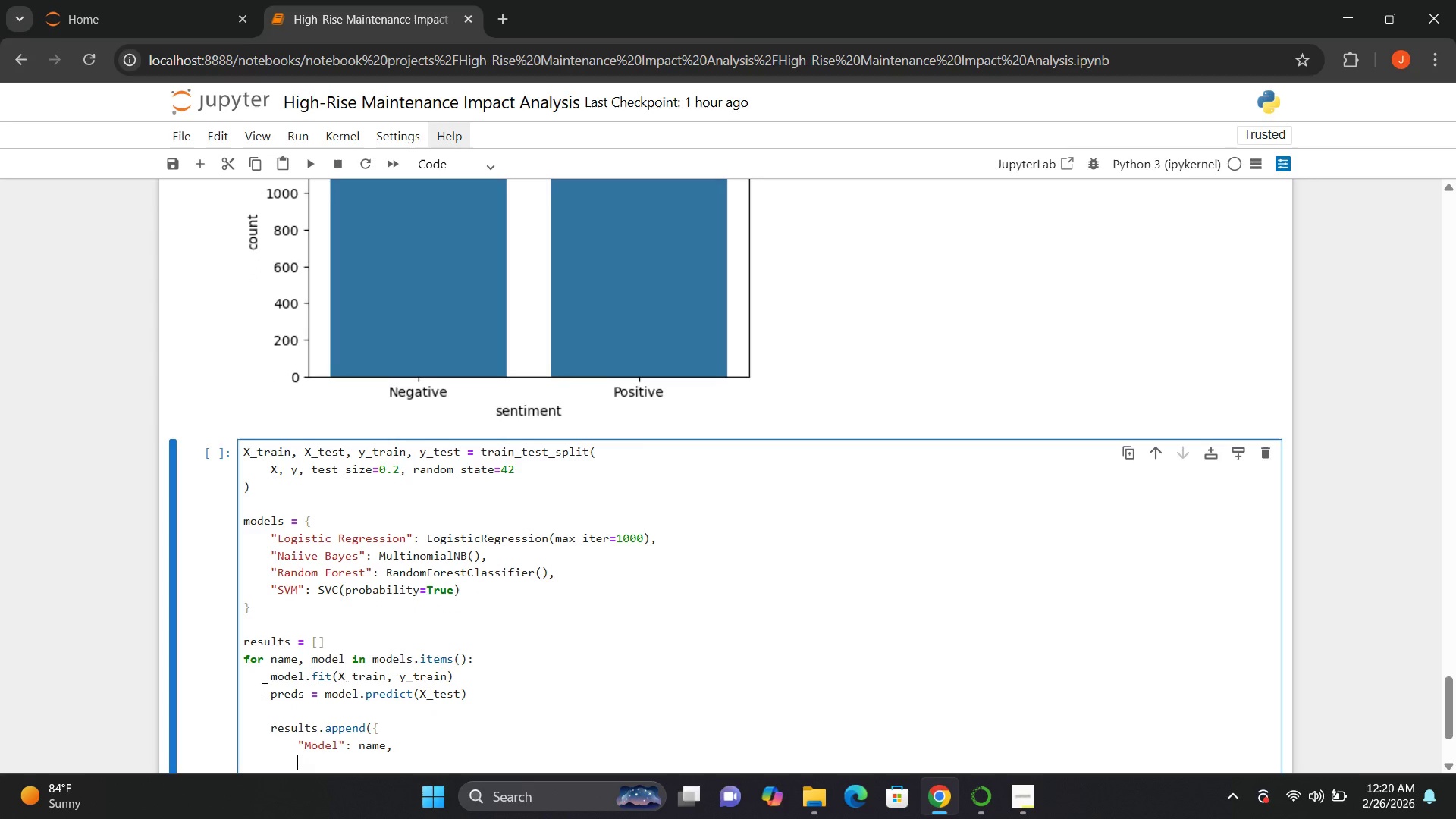 
key(Shift+Quote)
 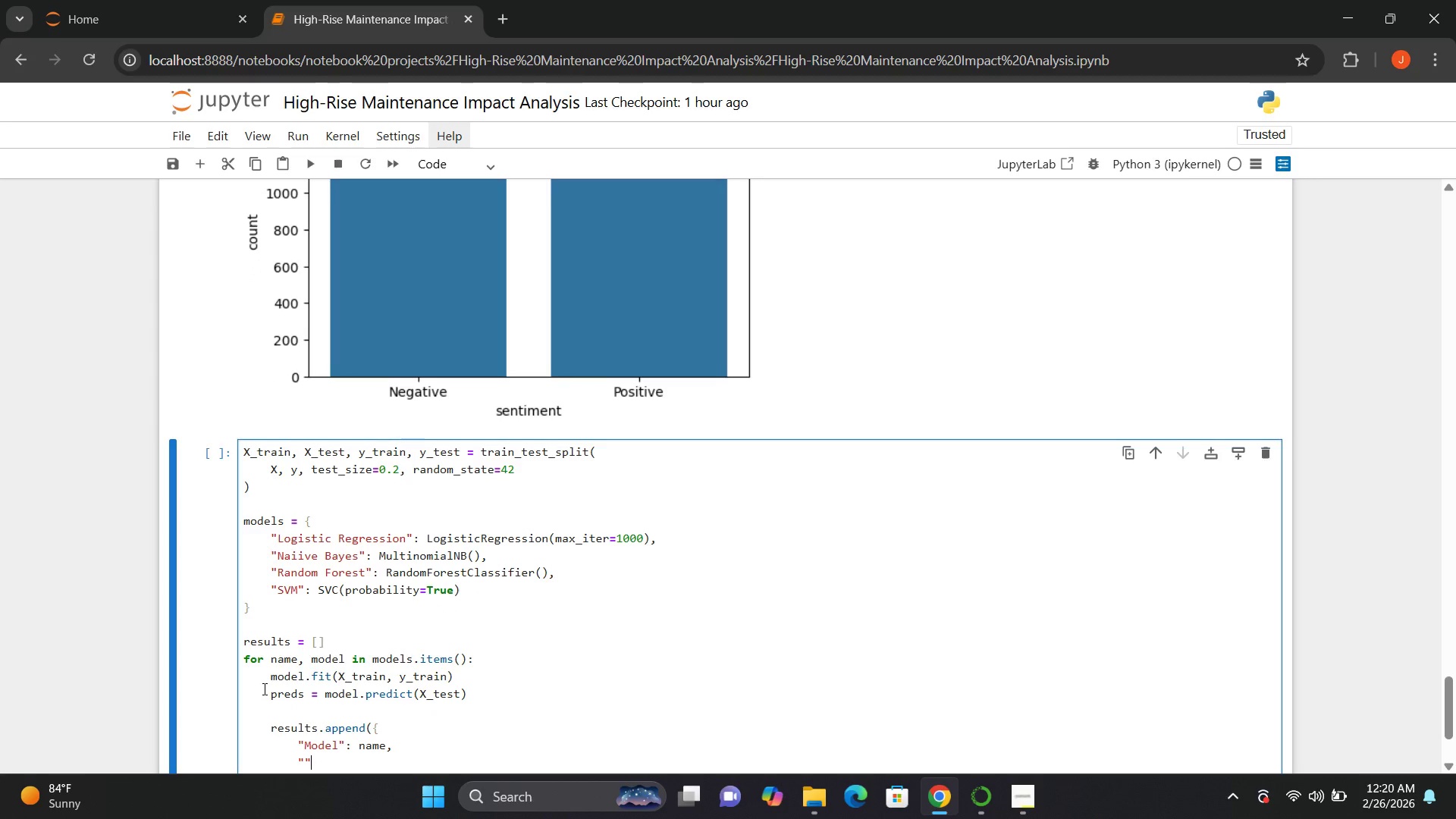 
key(Shift+Quote)
 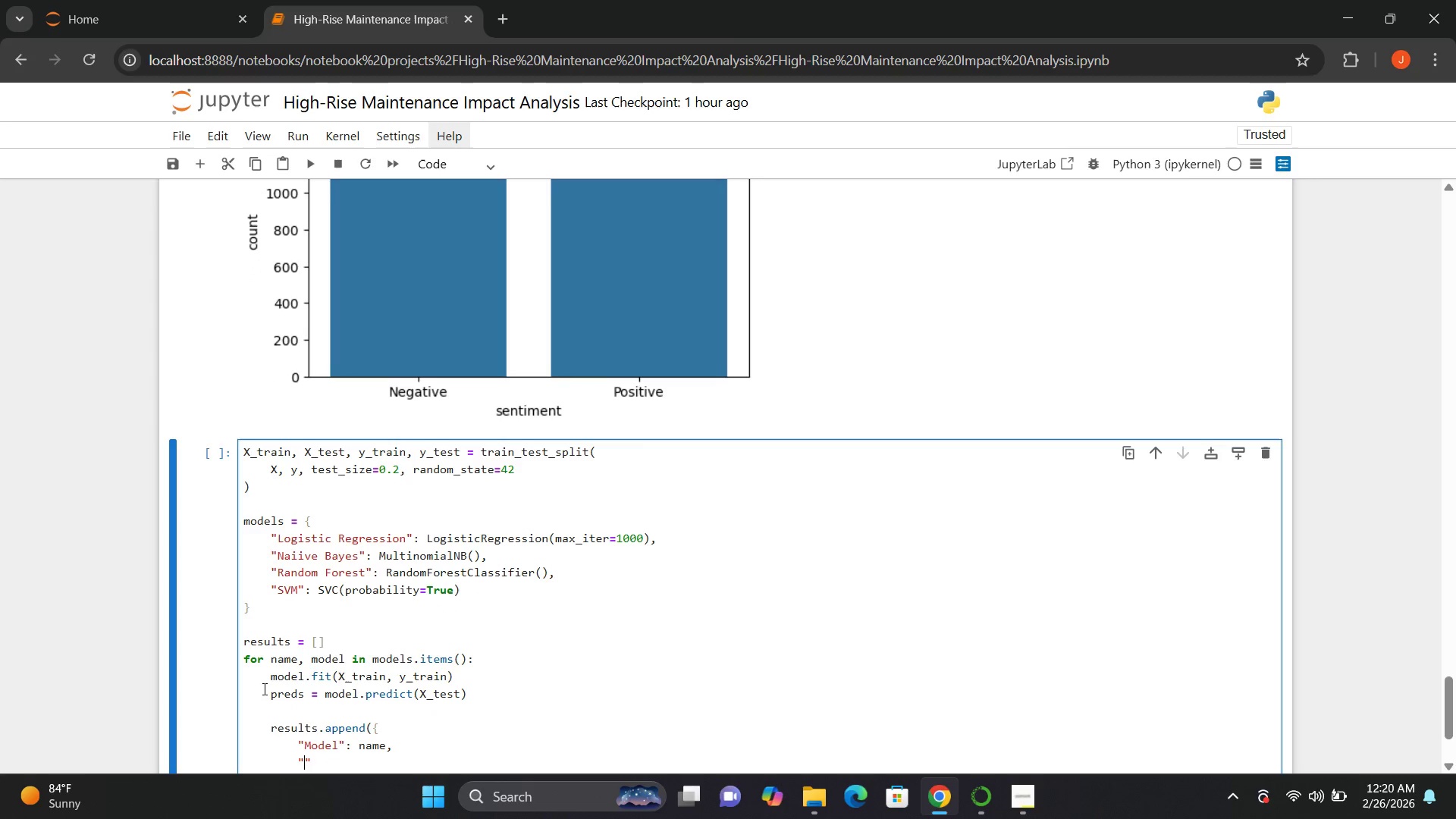 
key(ArrowLeft)
 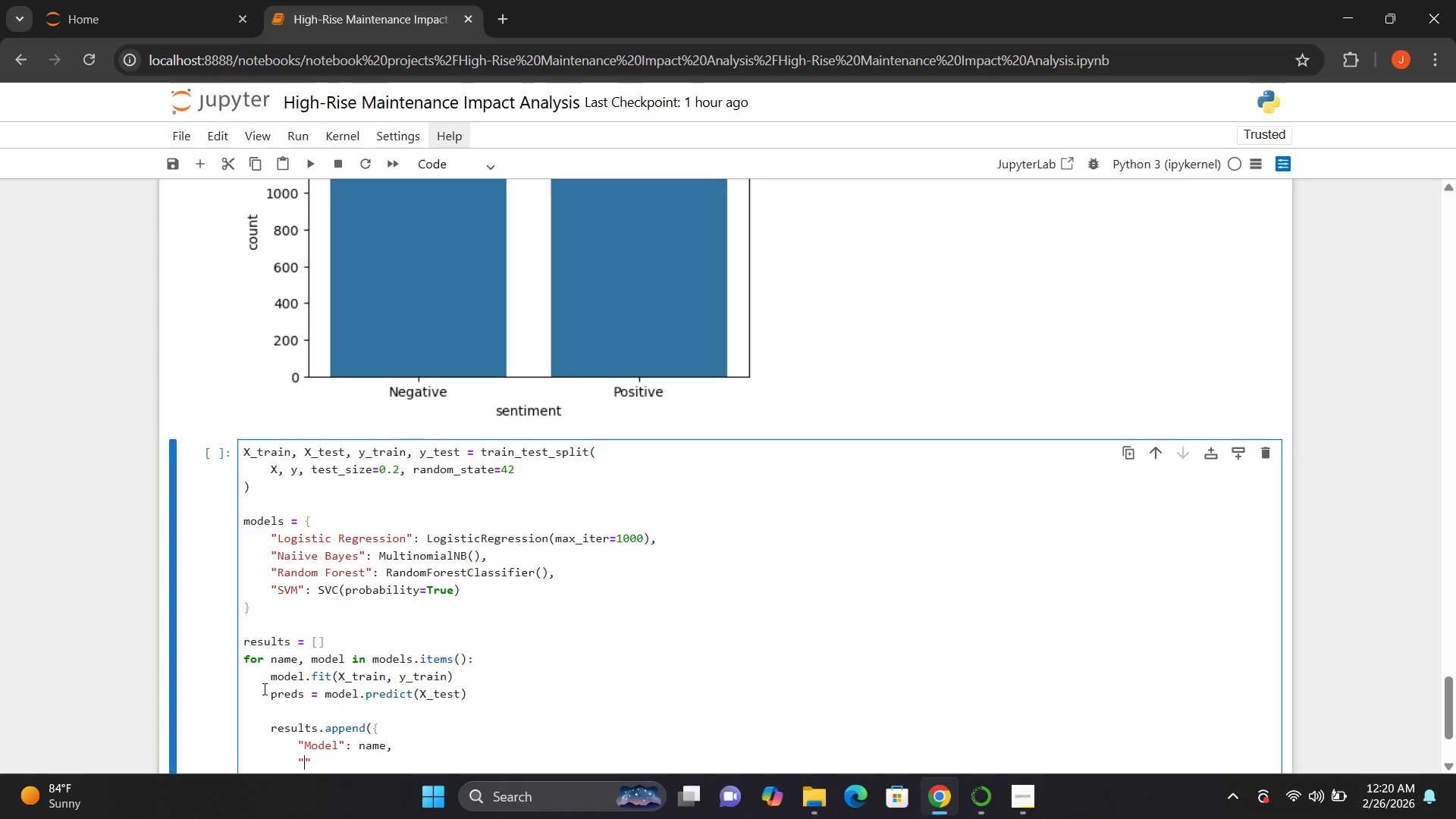 
type(Accuracy)
 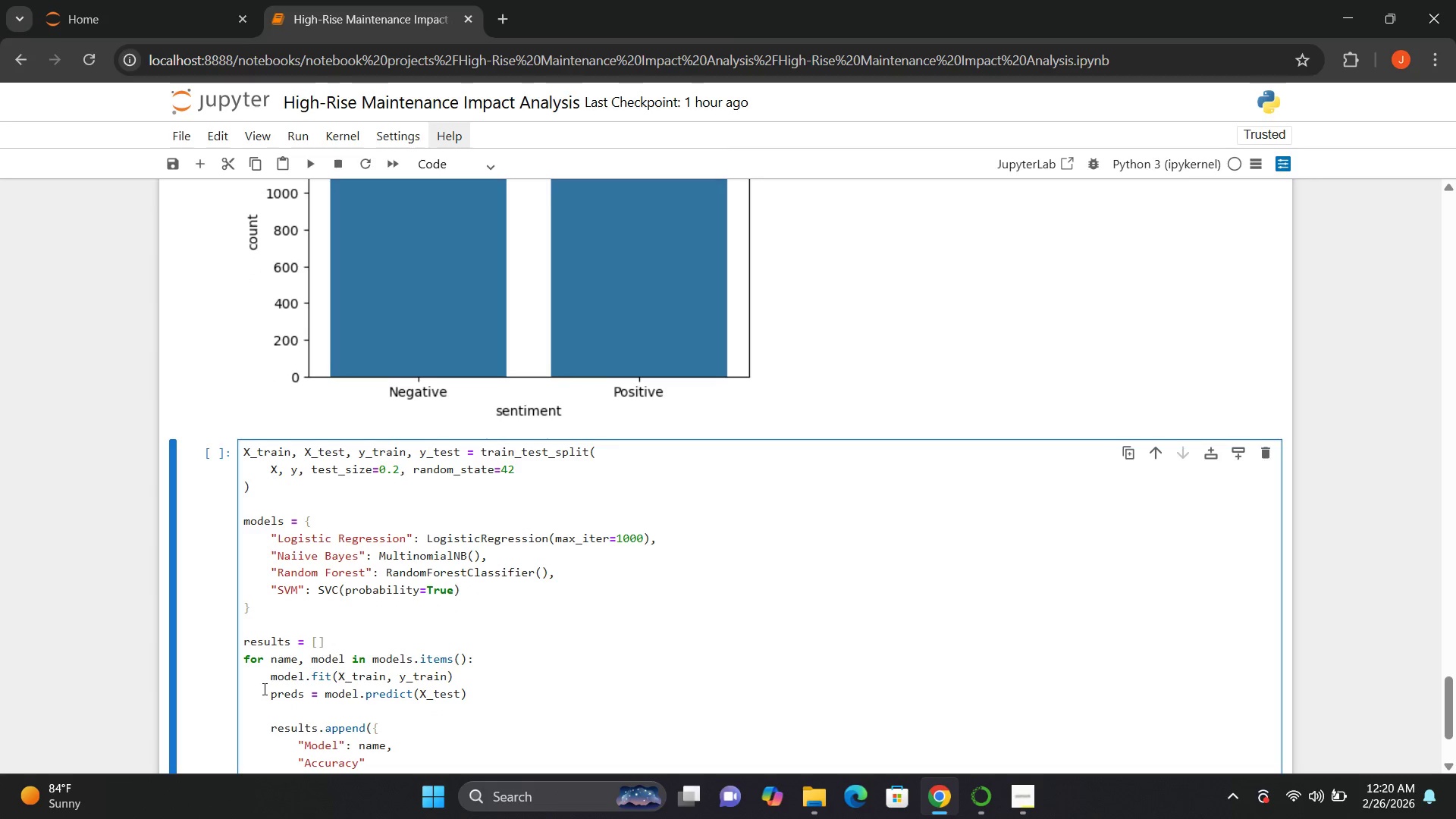 
key(ArrowRight)
 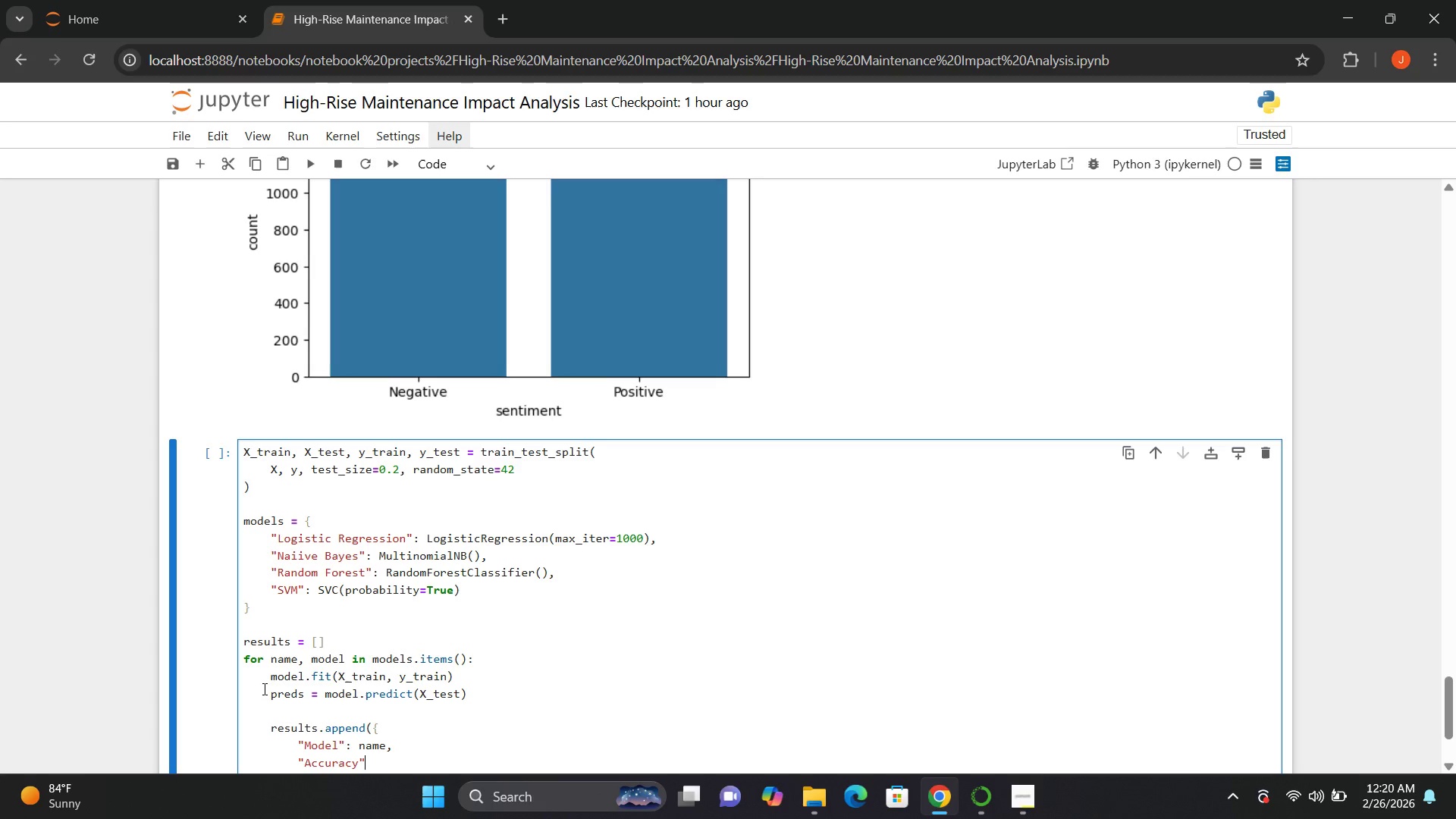 
type(: accy)
key(Backspace)
type(ua)
key(Backspace)
type(t)
key(Backspace)
type(racy_score())
 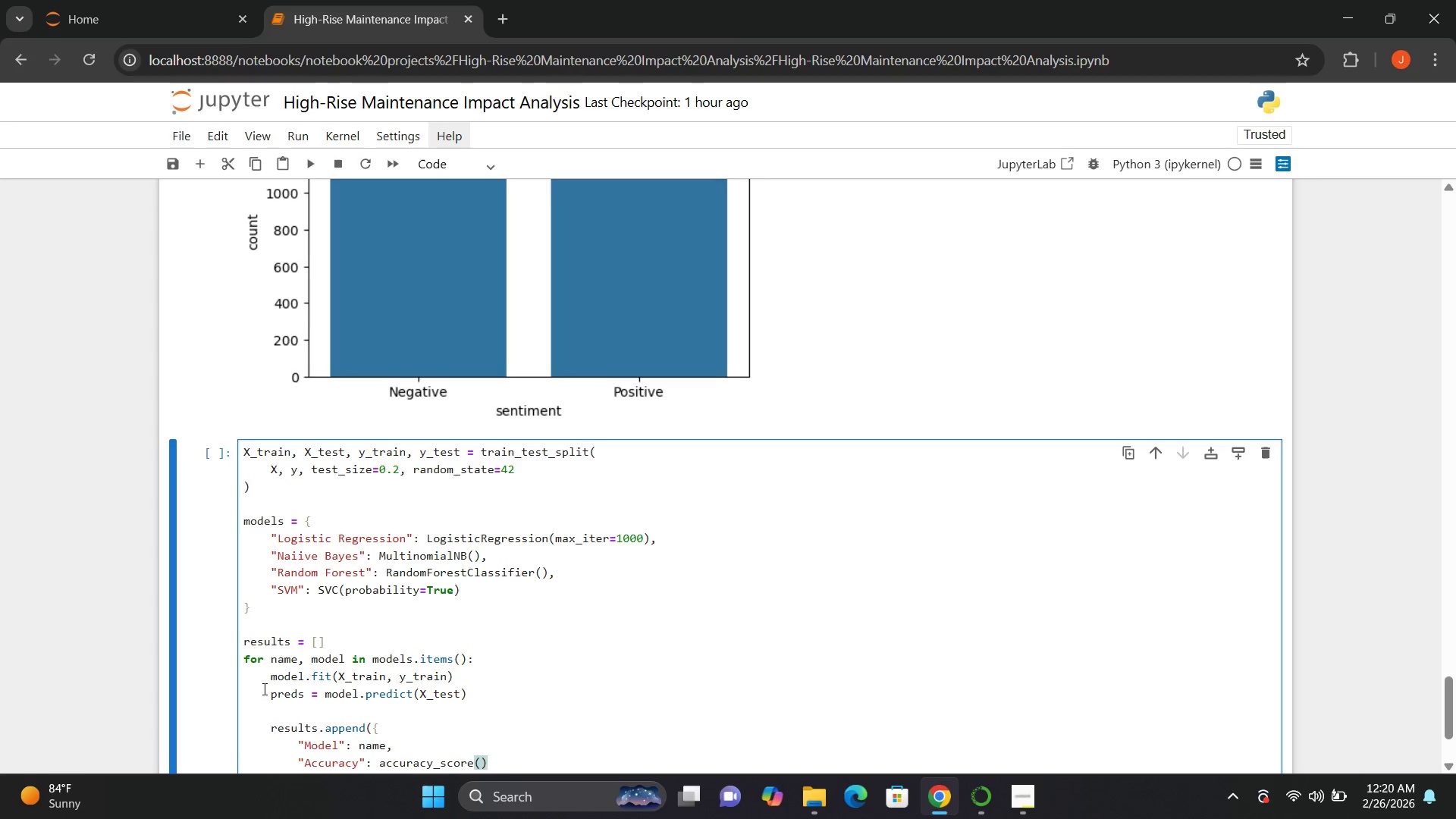 
key(ArrowLeft)
 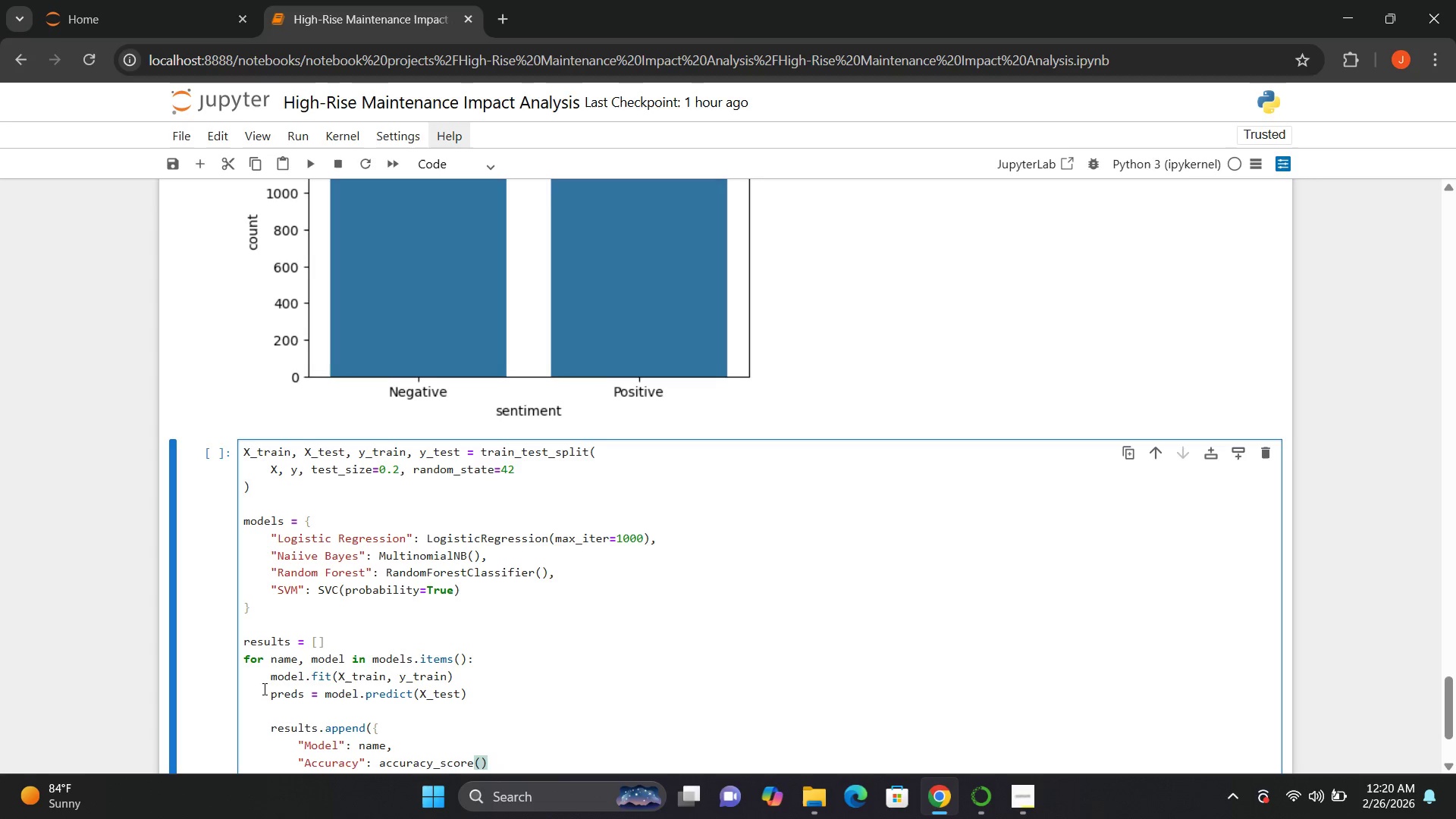 
type(y_test )
key(Backspace)
type(, preds)
 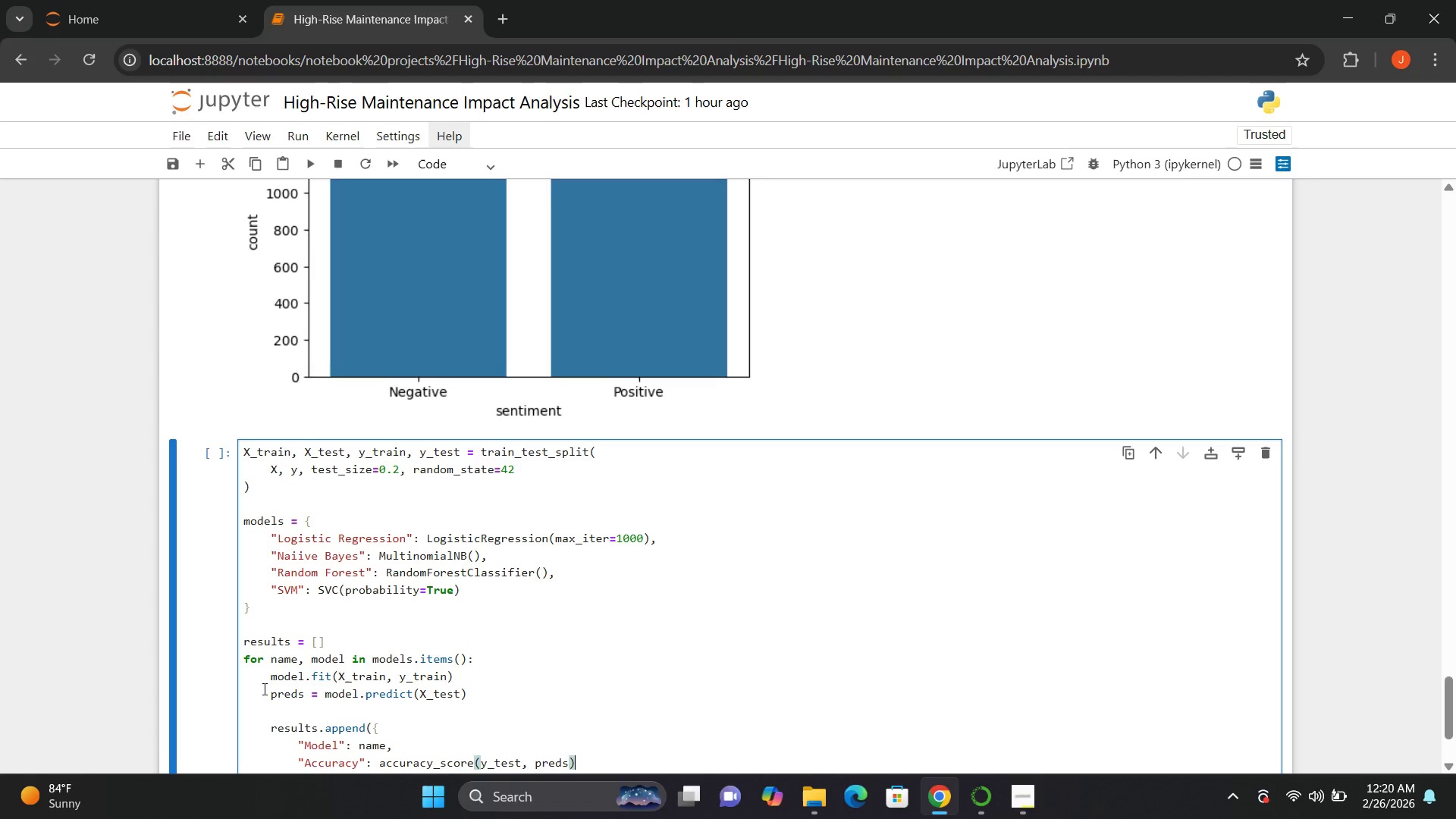 
key(ArrowRight)
 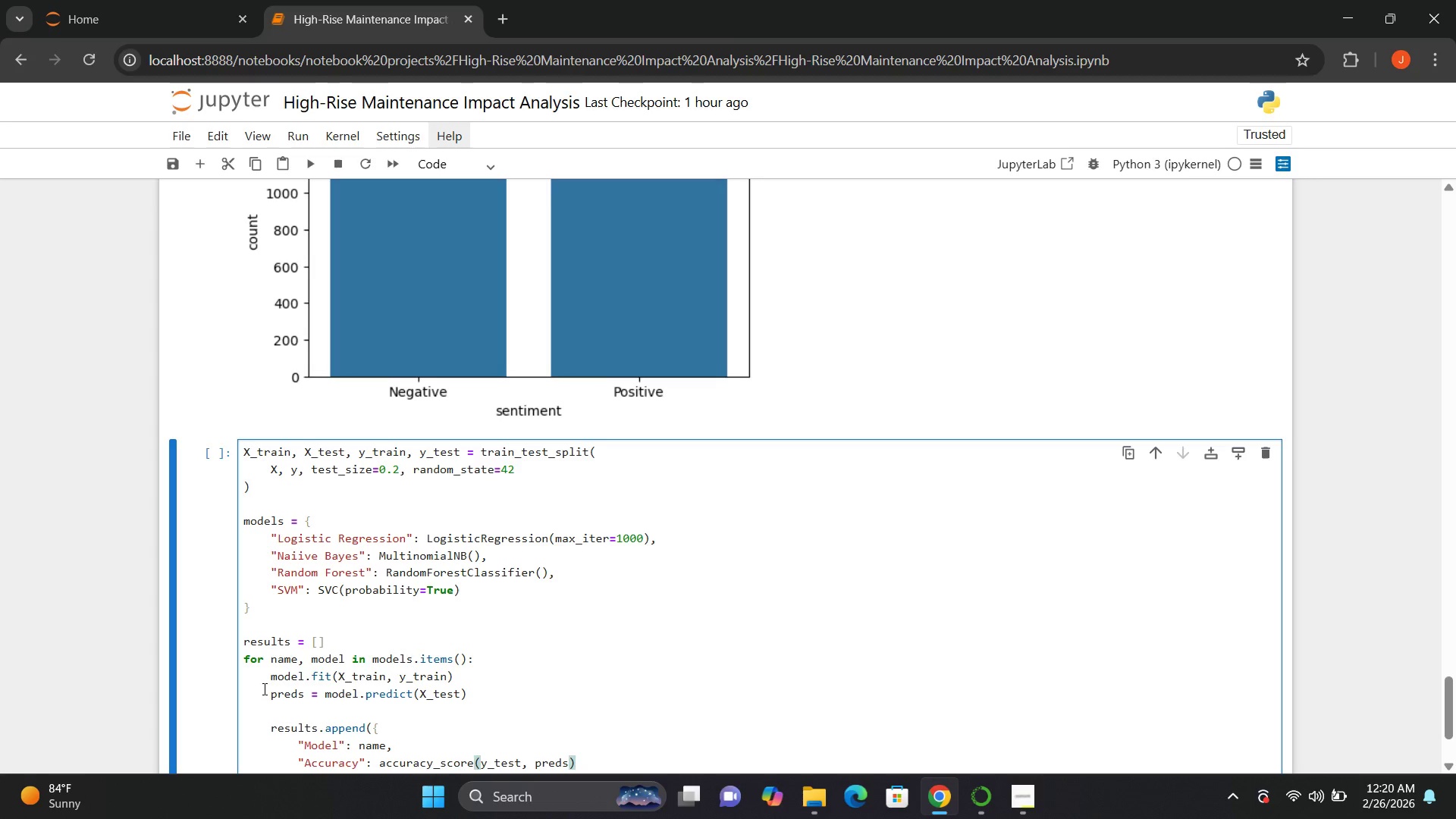 
key(Comma)
 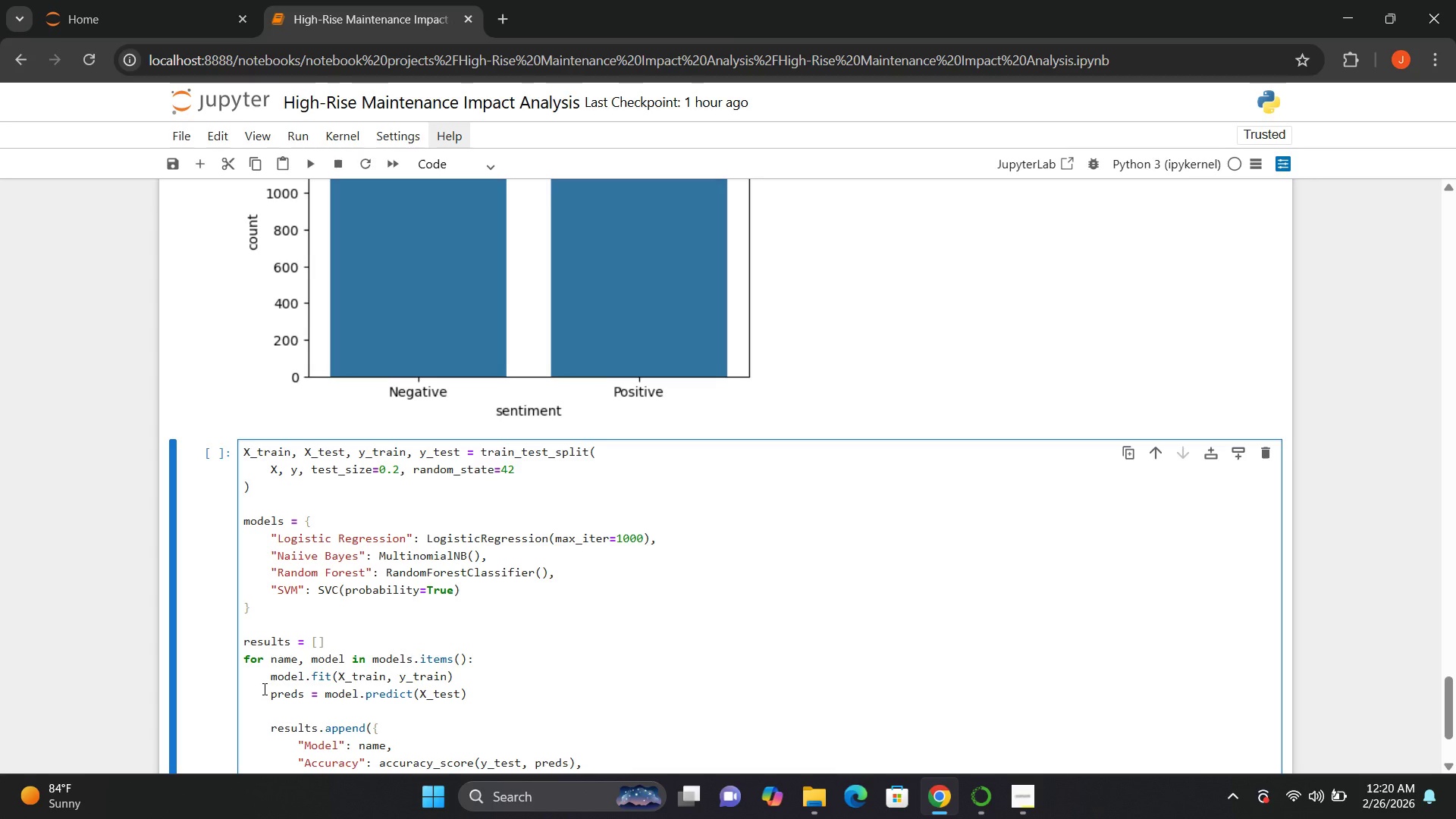 
key(Enter)
 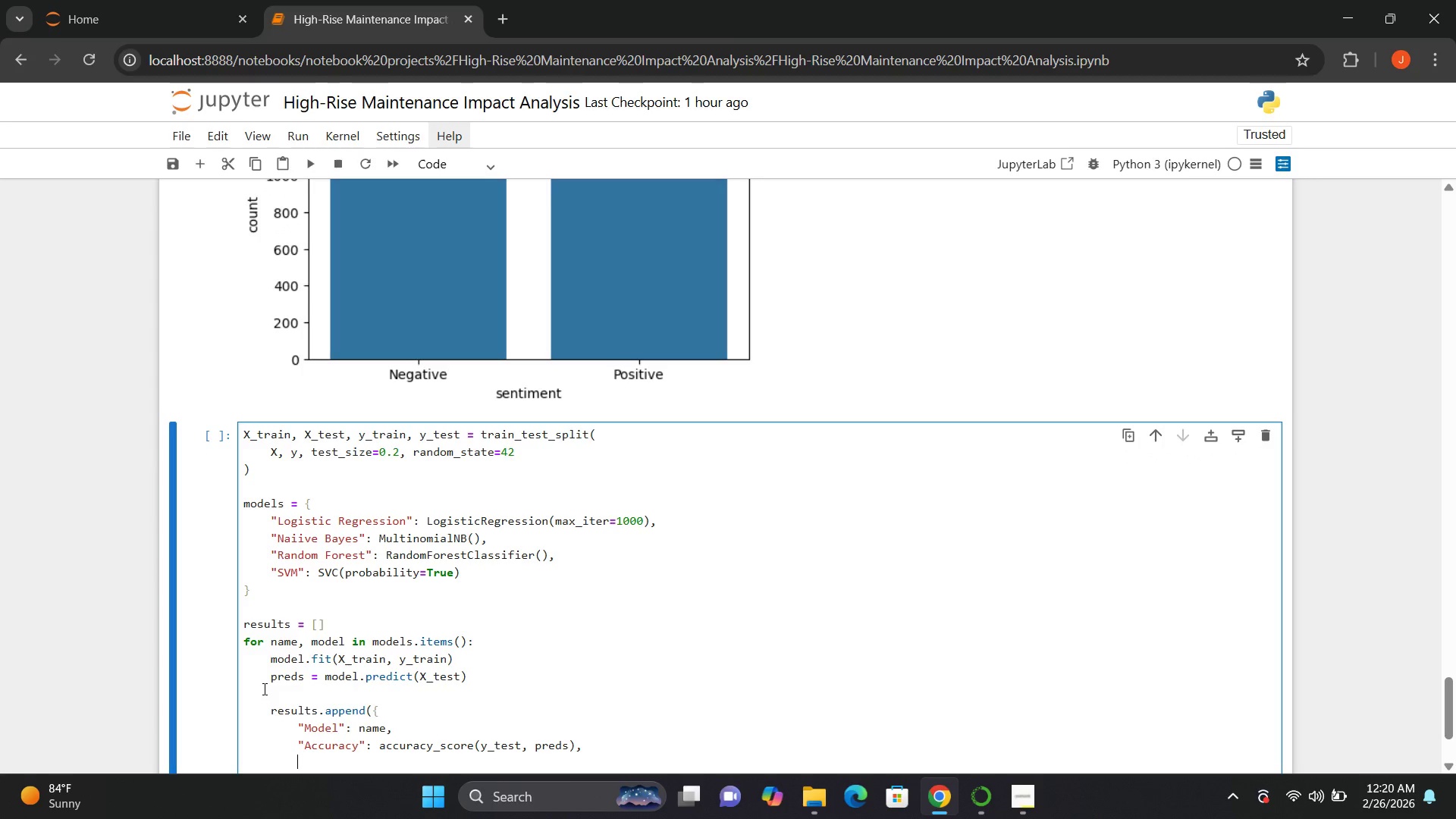 
key(Shift+Quote)
 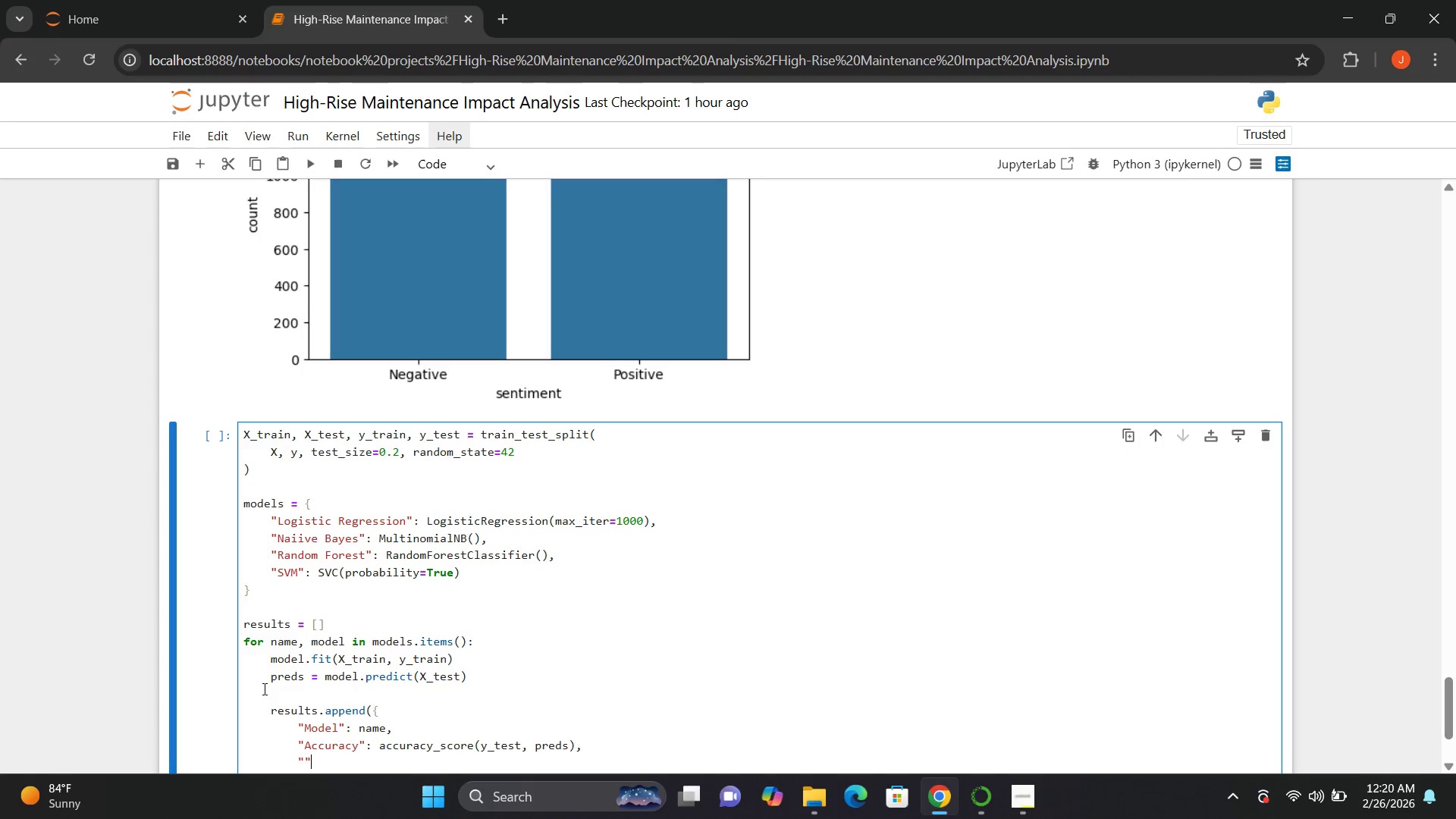 
key(Shift+Quote)
 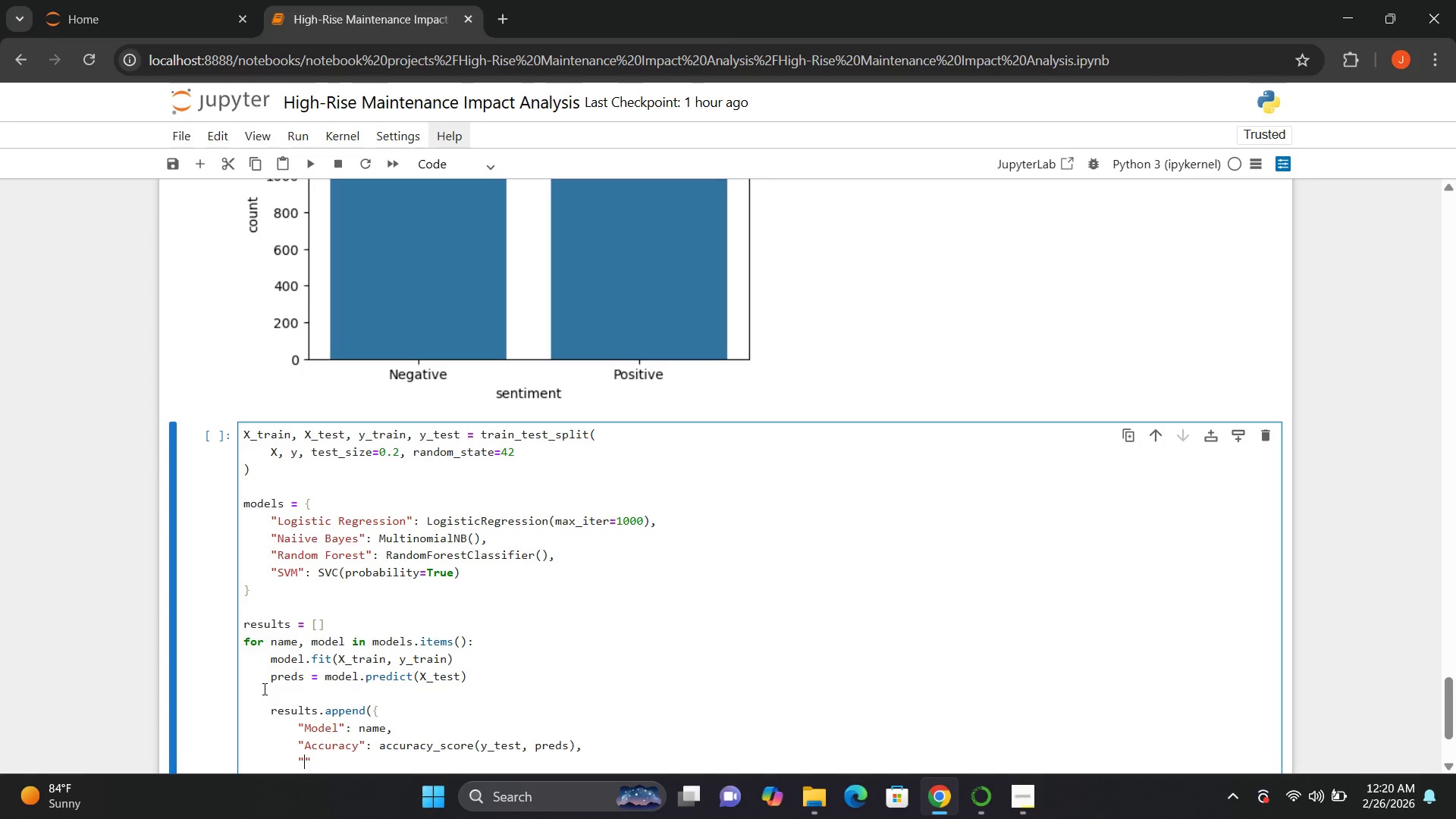 
key(ArrowLeft)
 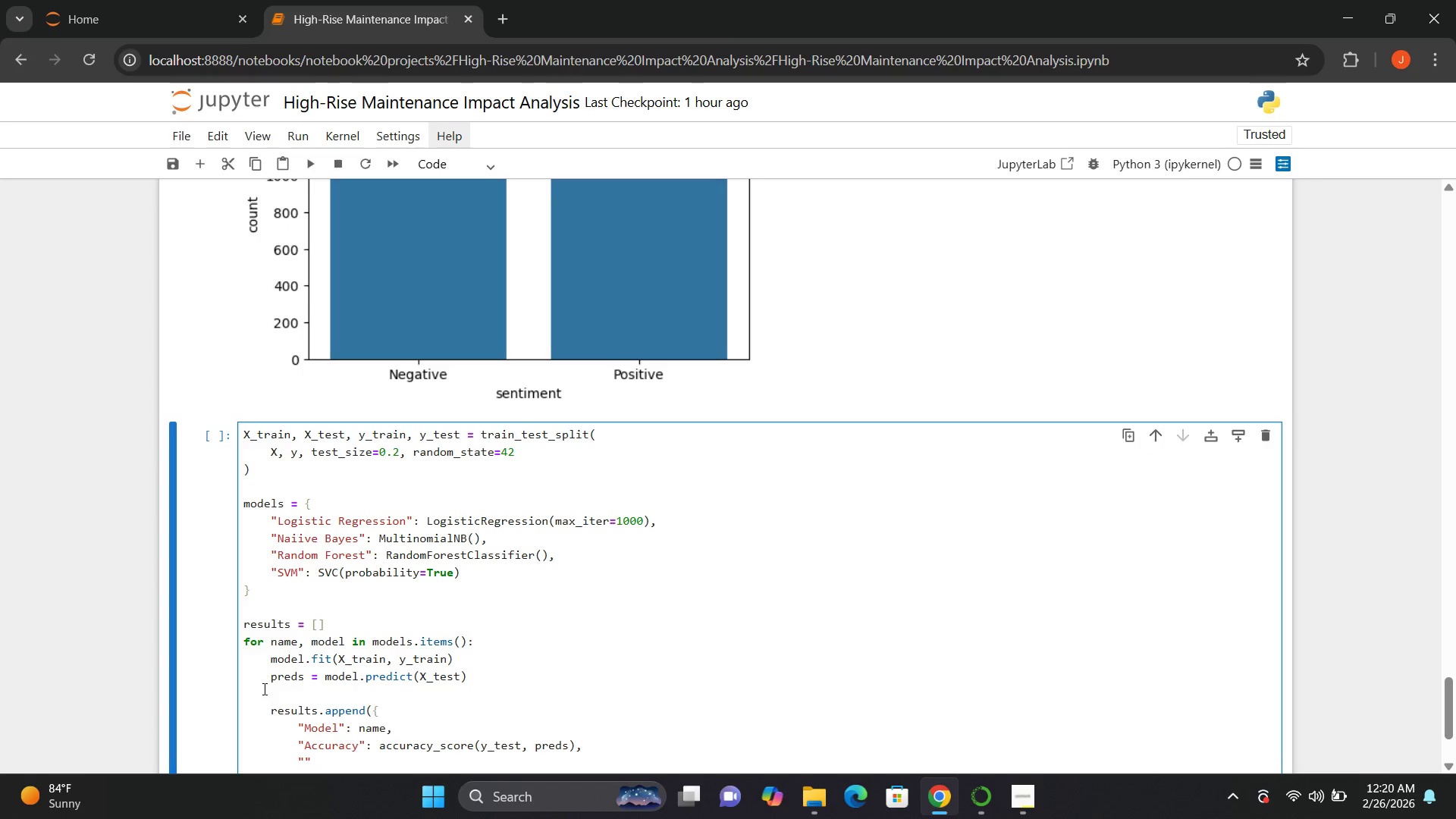 
type(Precision)
 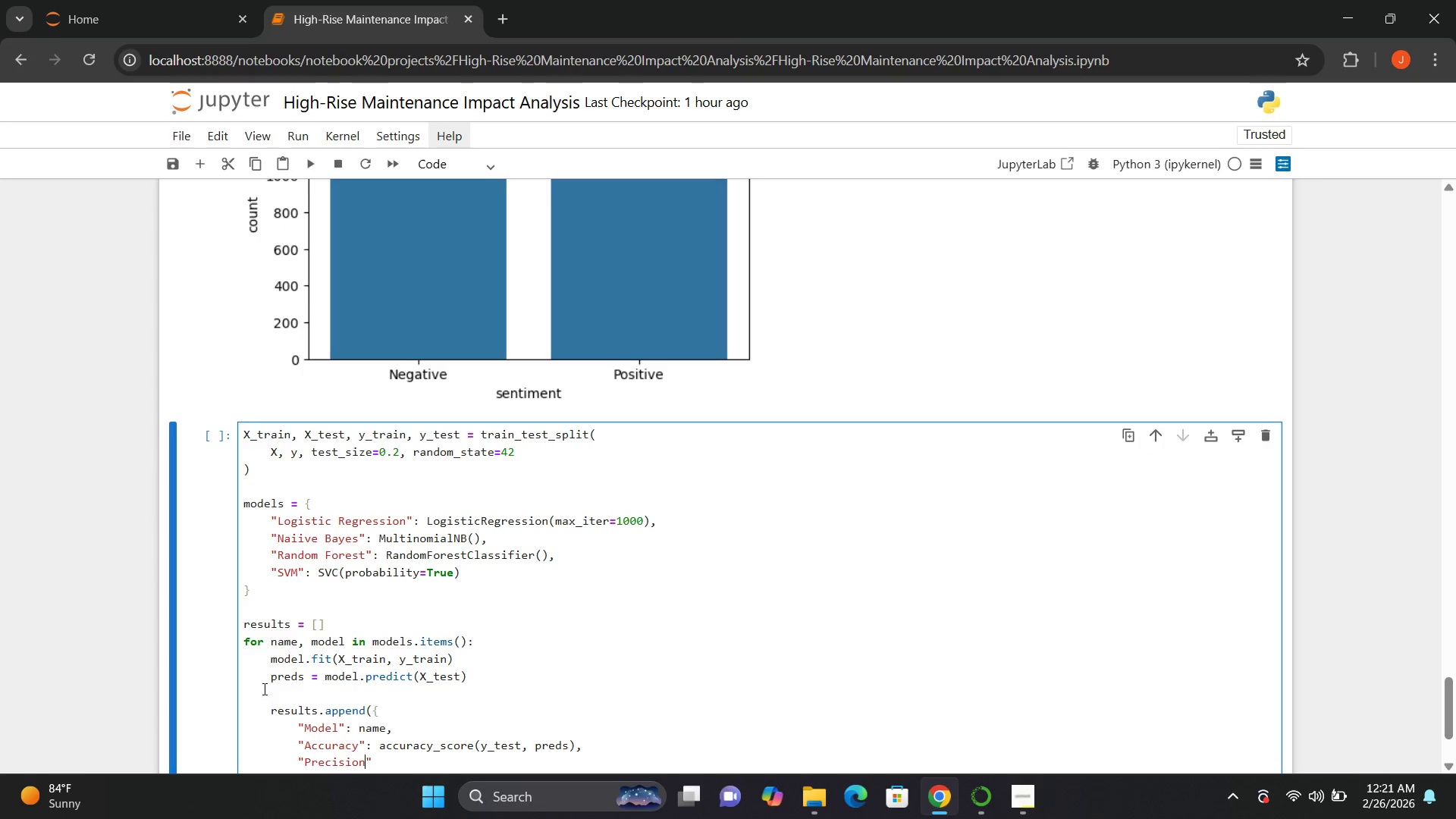 
key(ArrowRight)
 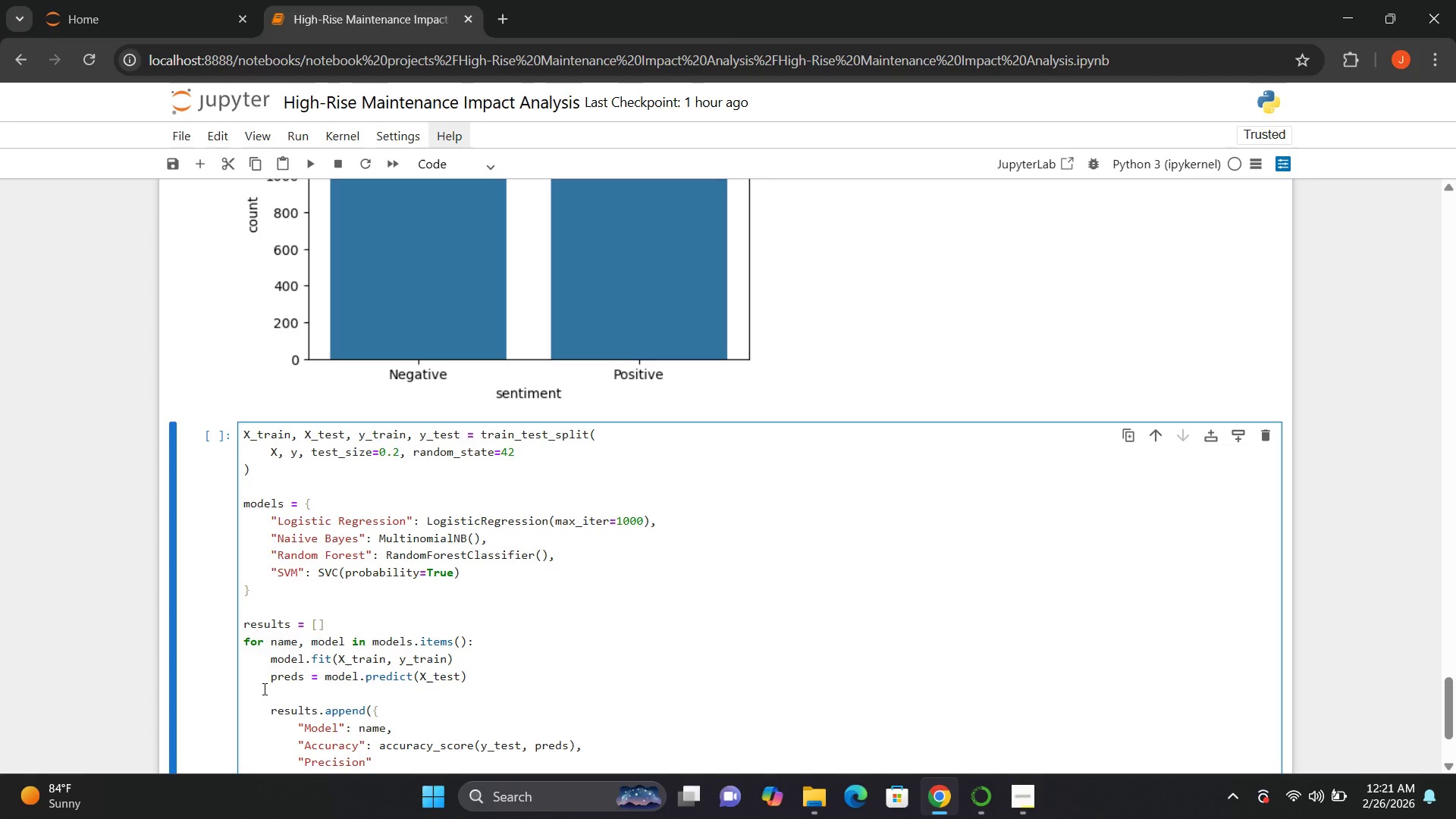 
type(: precision_score())
 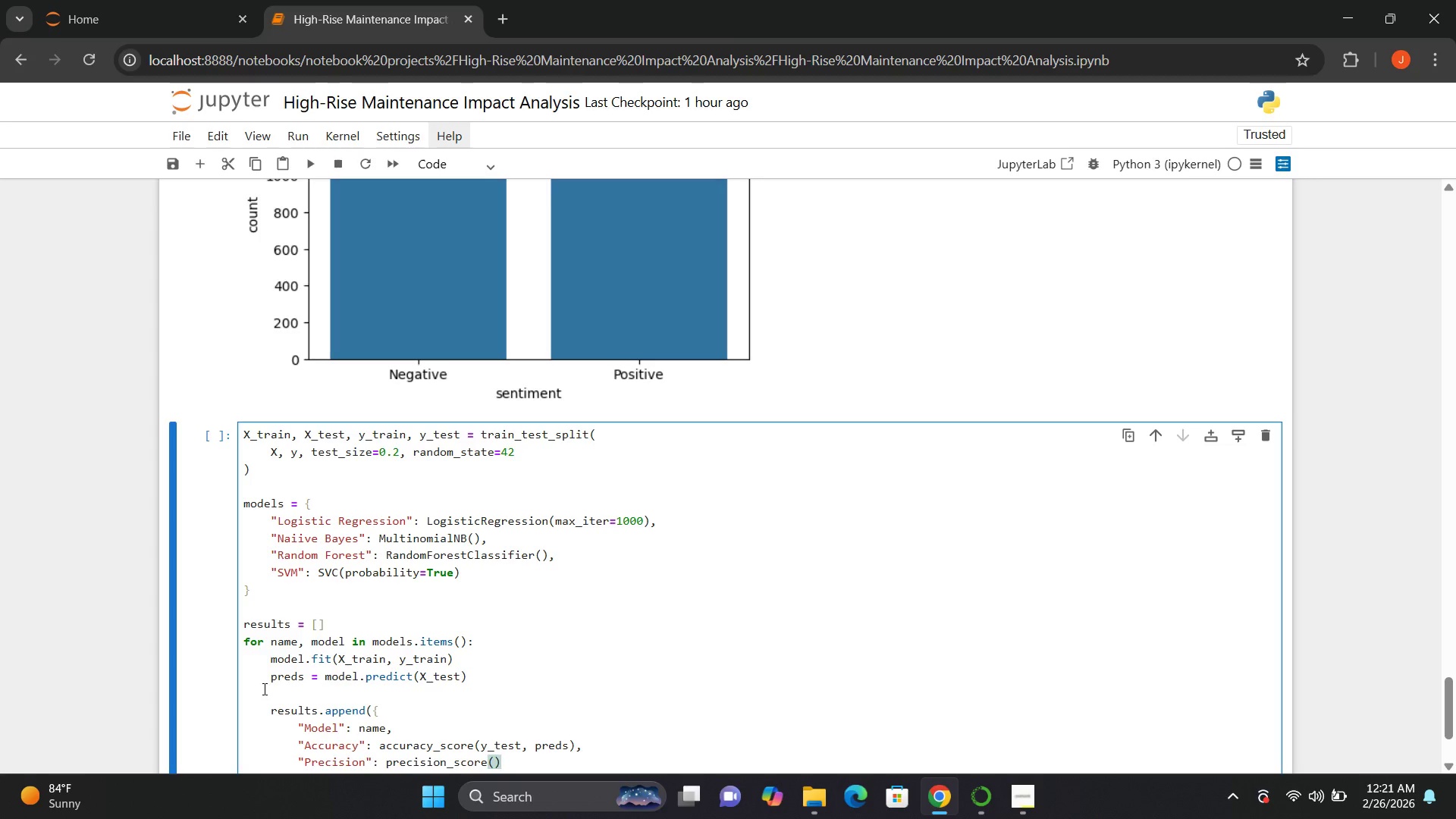 
key(ArrowLeft)
 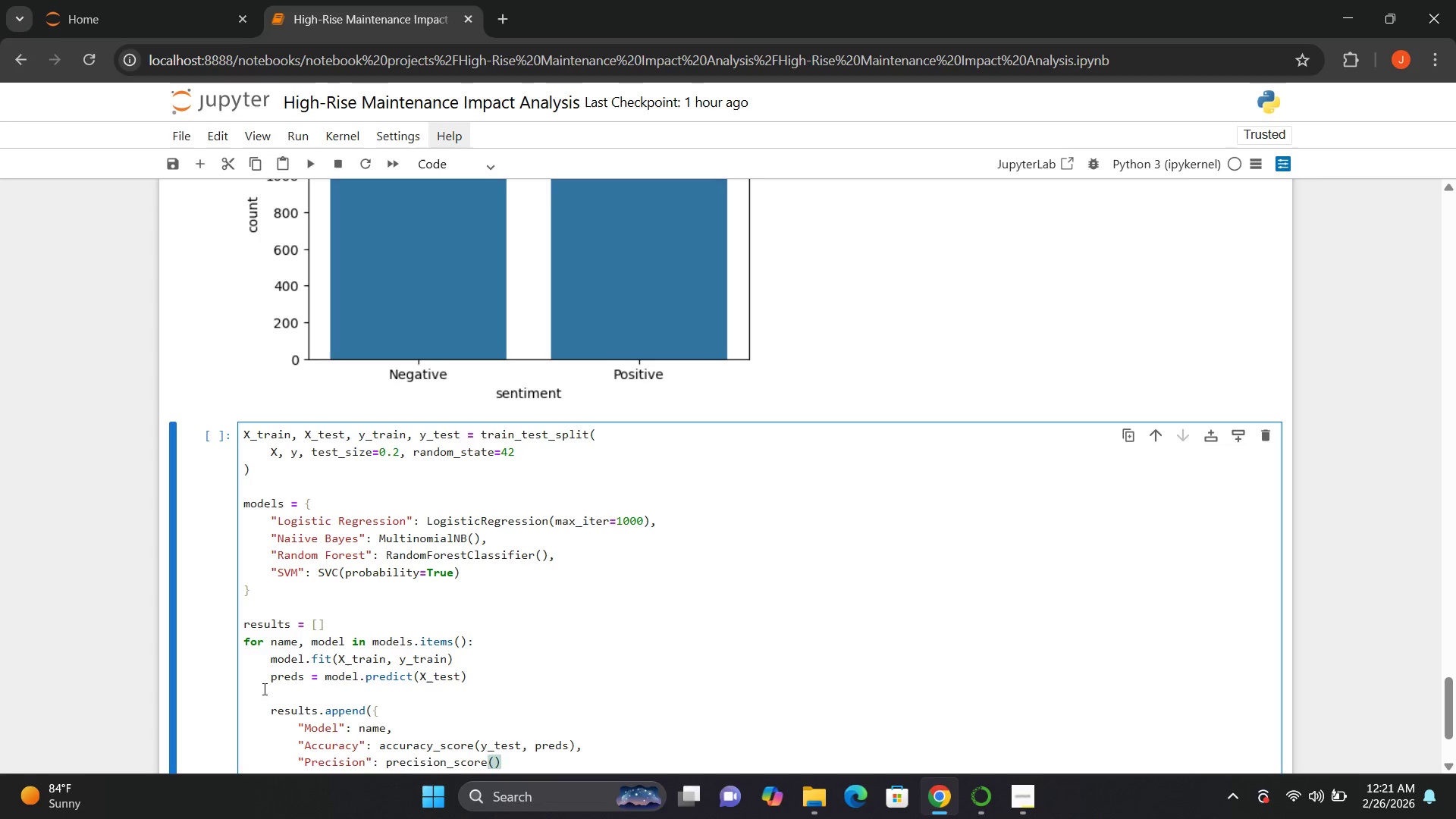 
type(y_test, preds)
 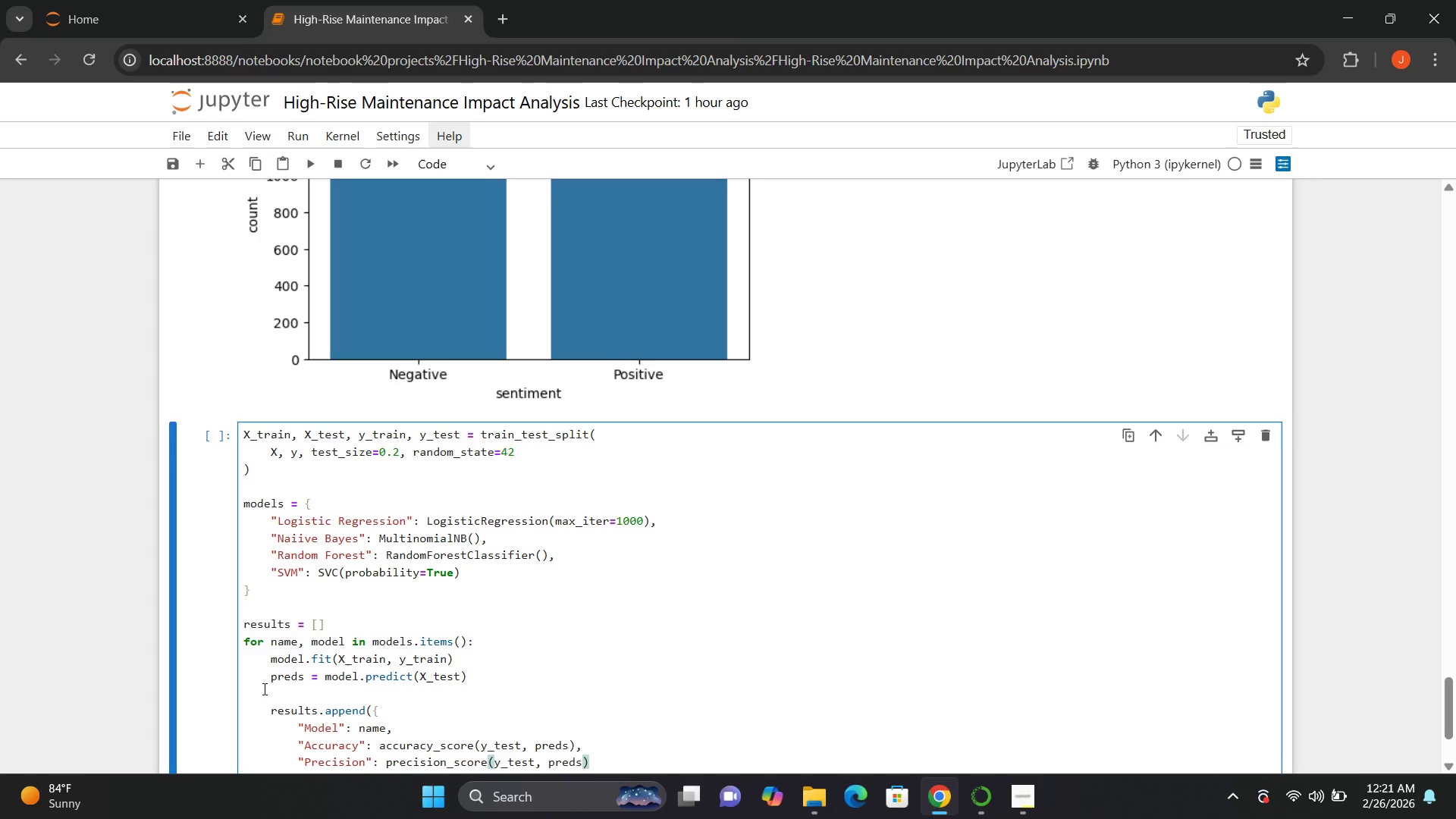 
key(ArrowRight)
 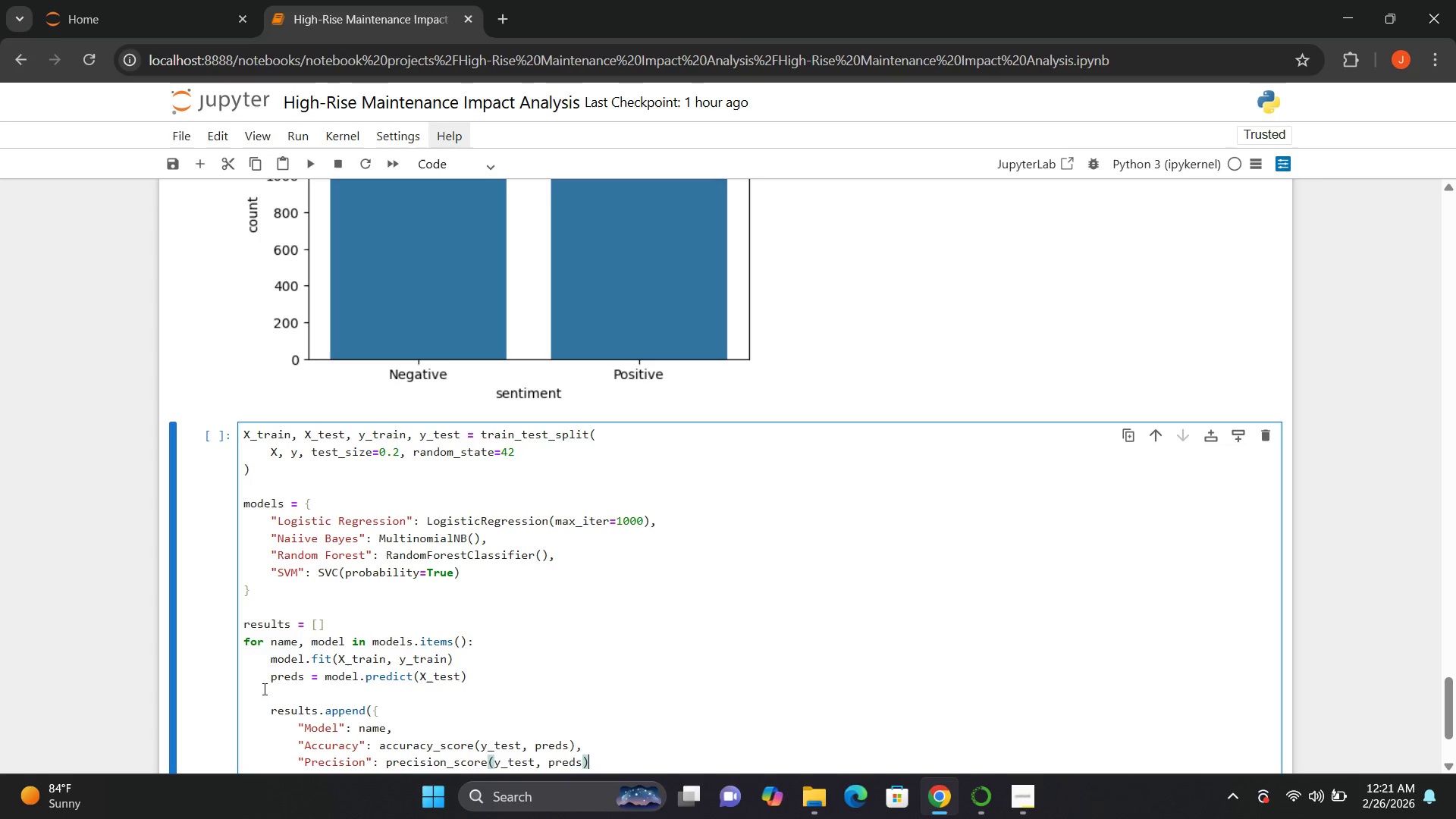 
key(Comma)
 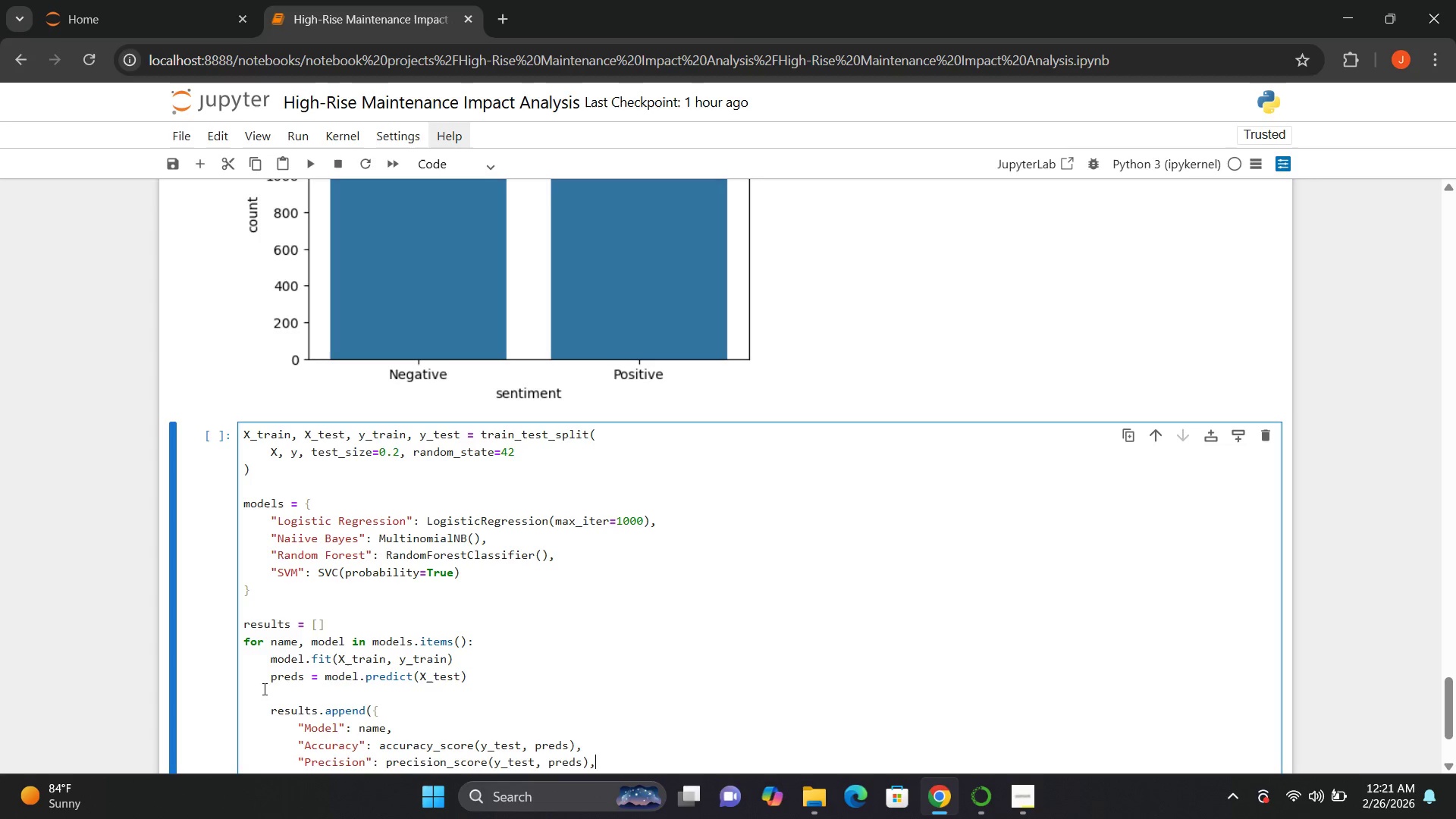 
key(Comma)
 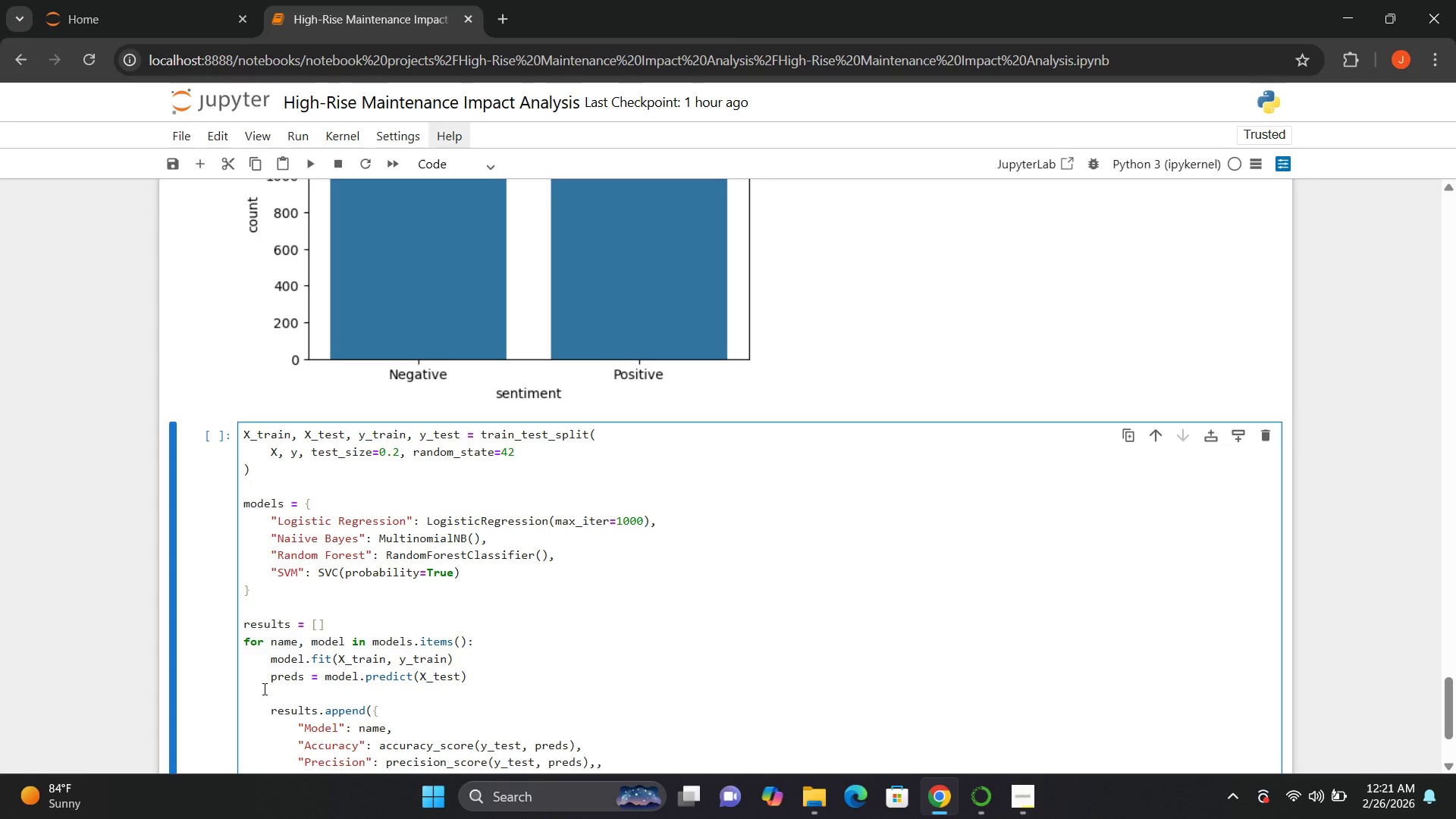 
key(Backspace)
 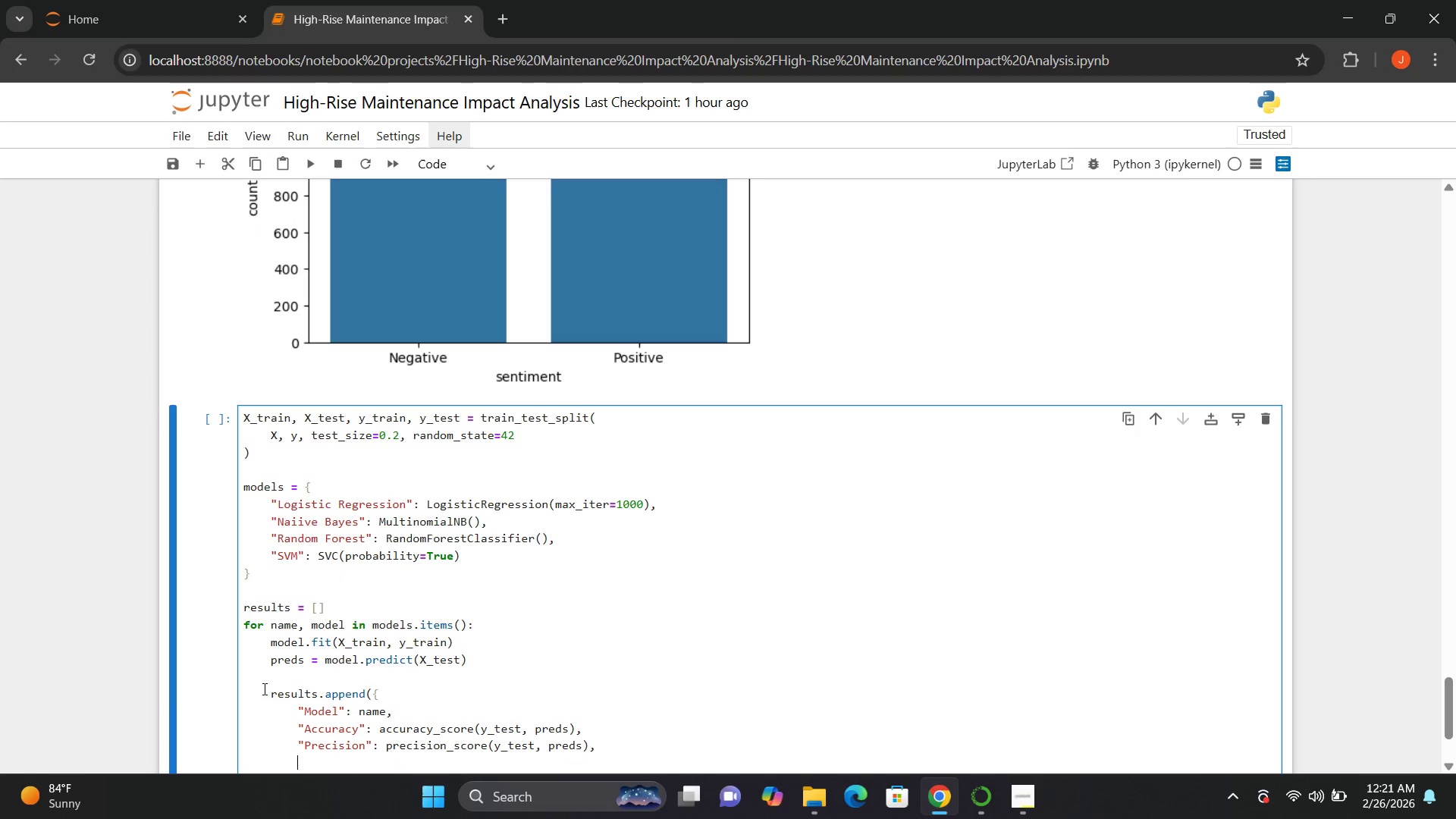 
key(Enter)
 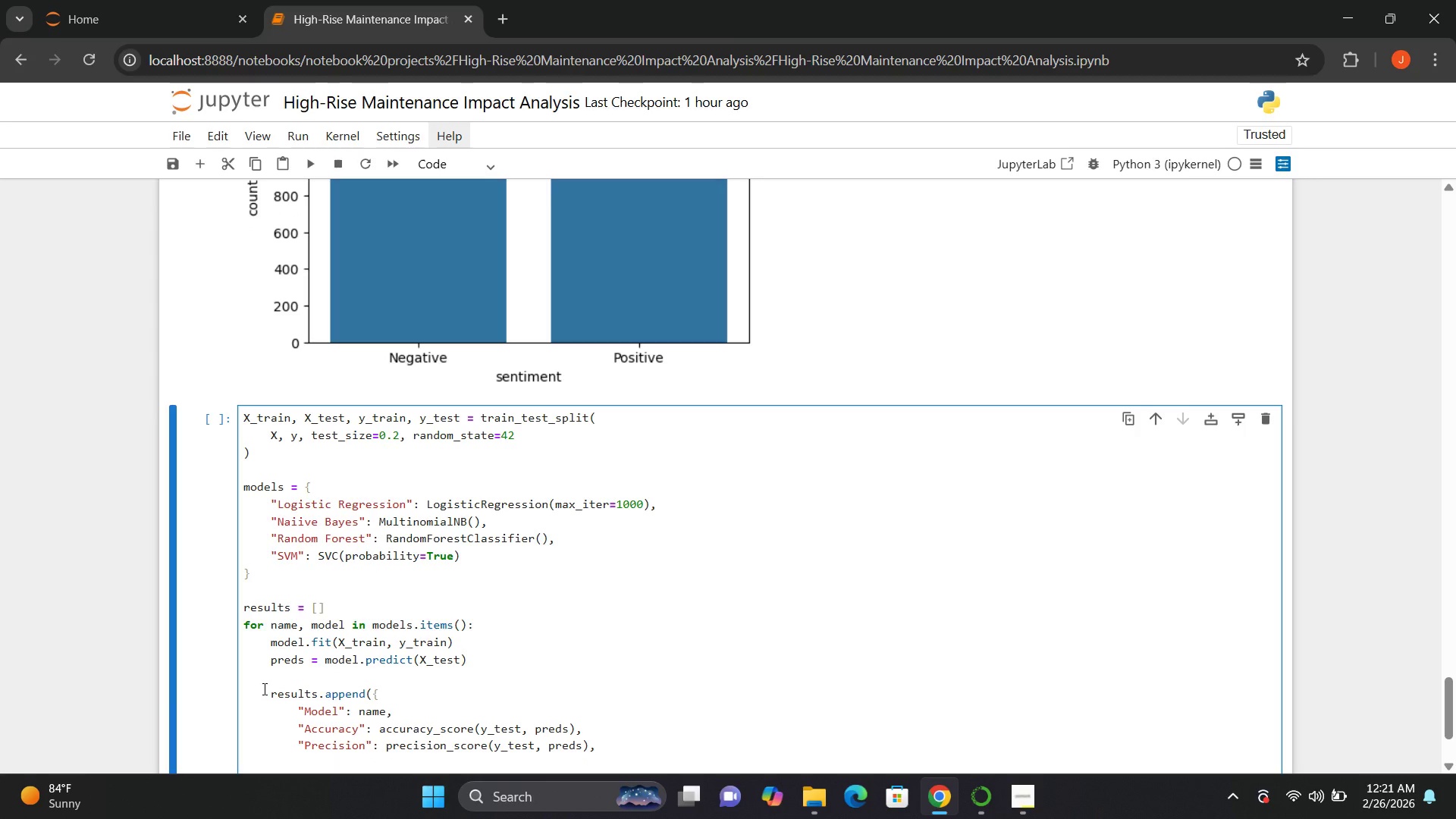 
key(Shift+Quote)
 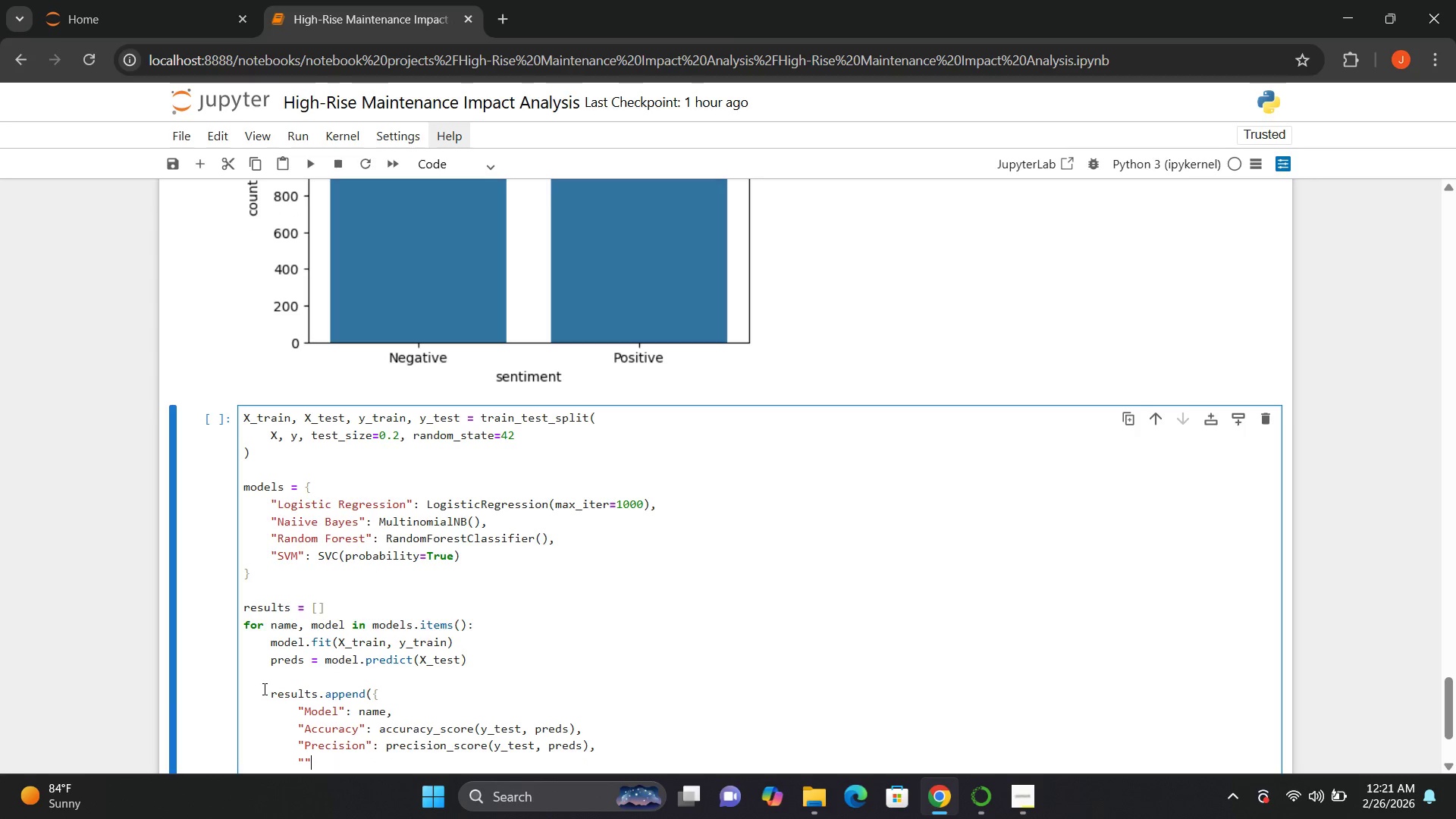 
key(Shift+Quote)
 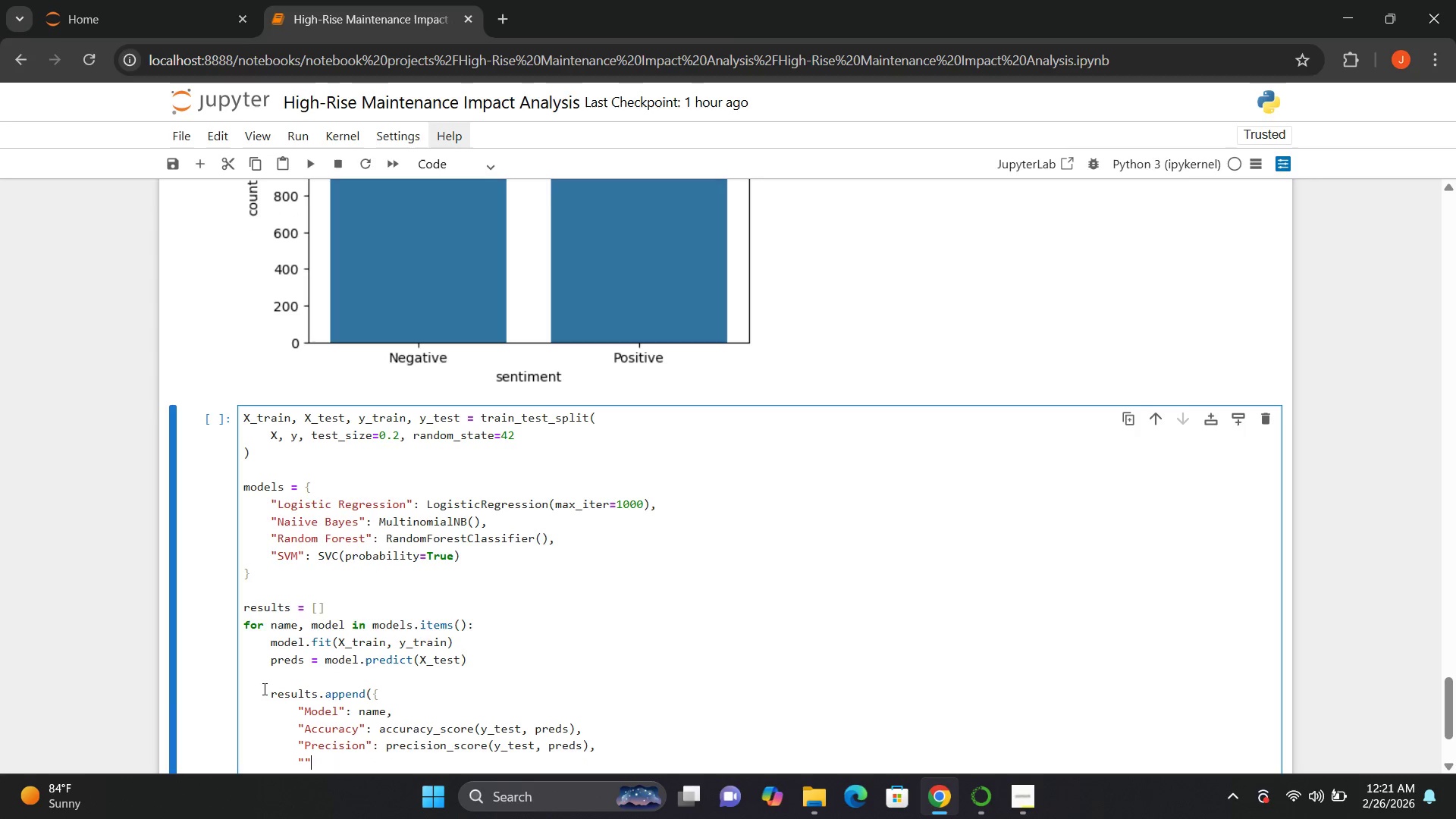 
key(ArrowLeft)
 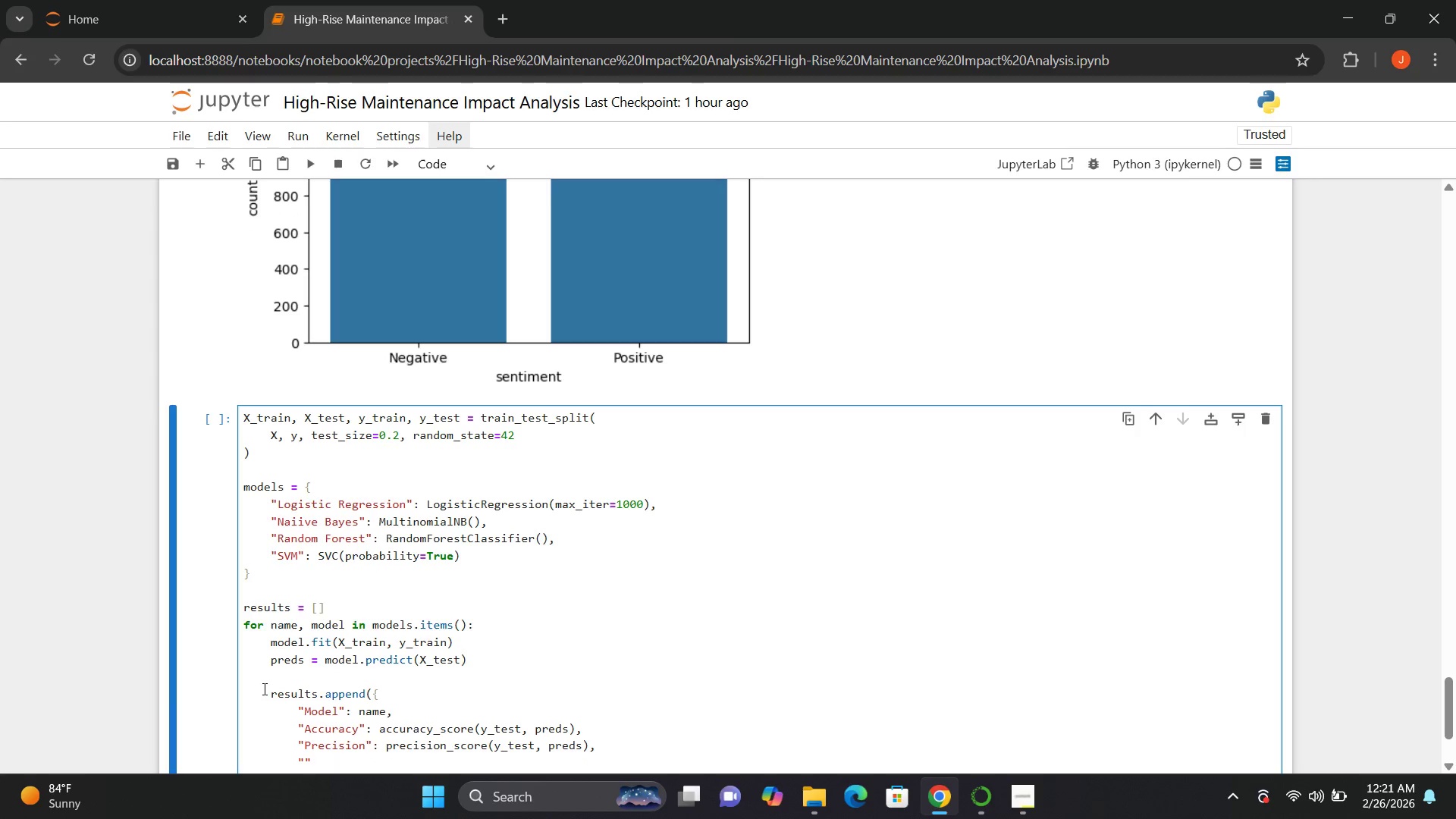 
type(Recall)
 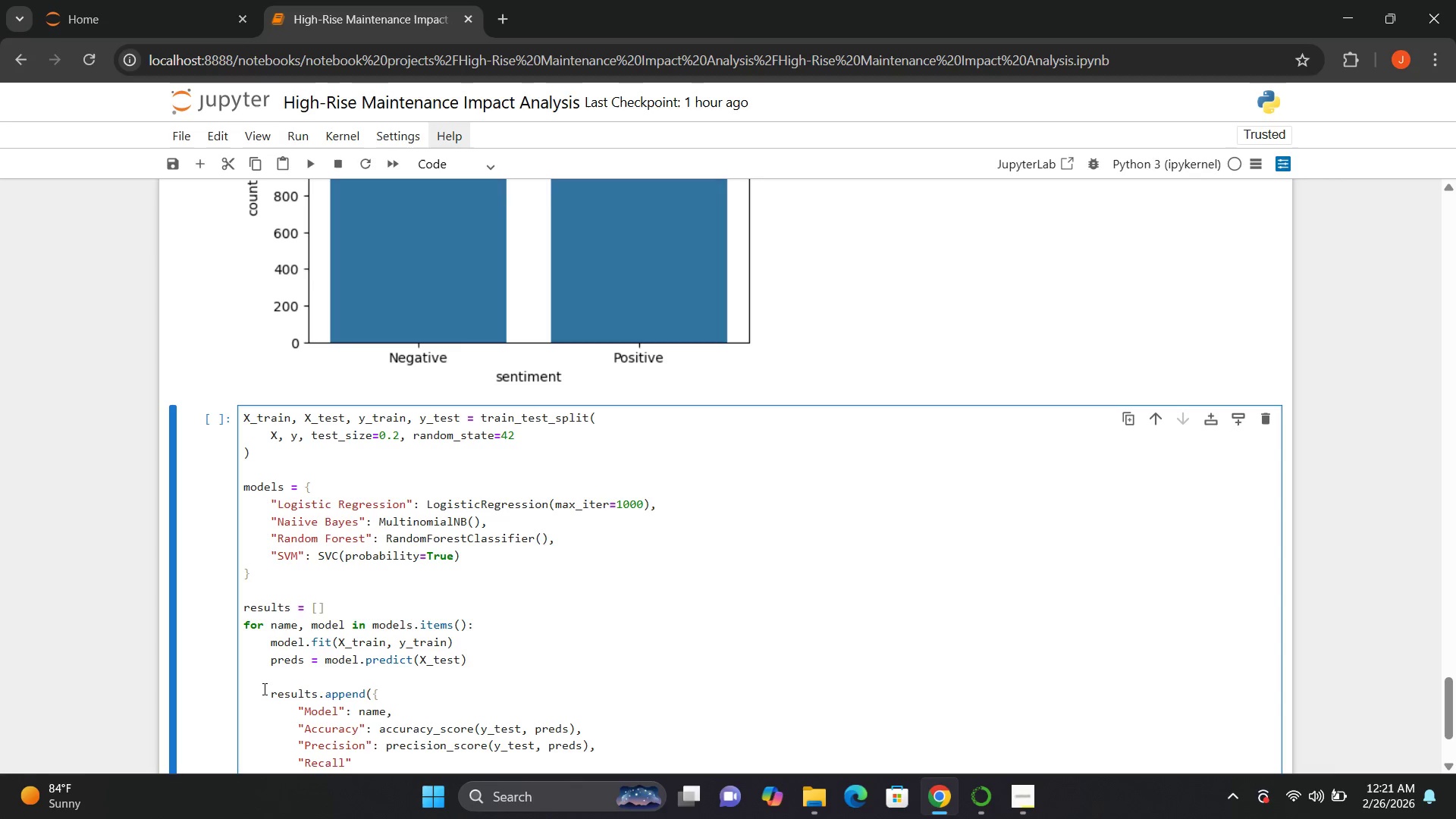 
key(ArrowRight)
 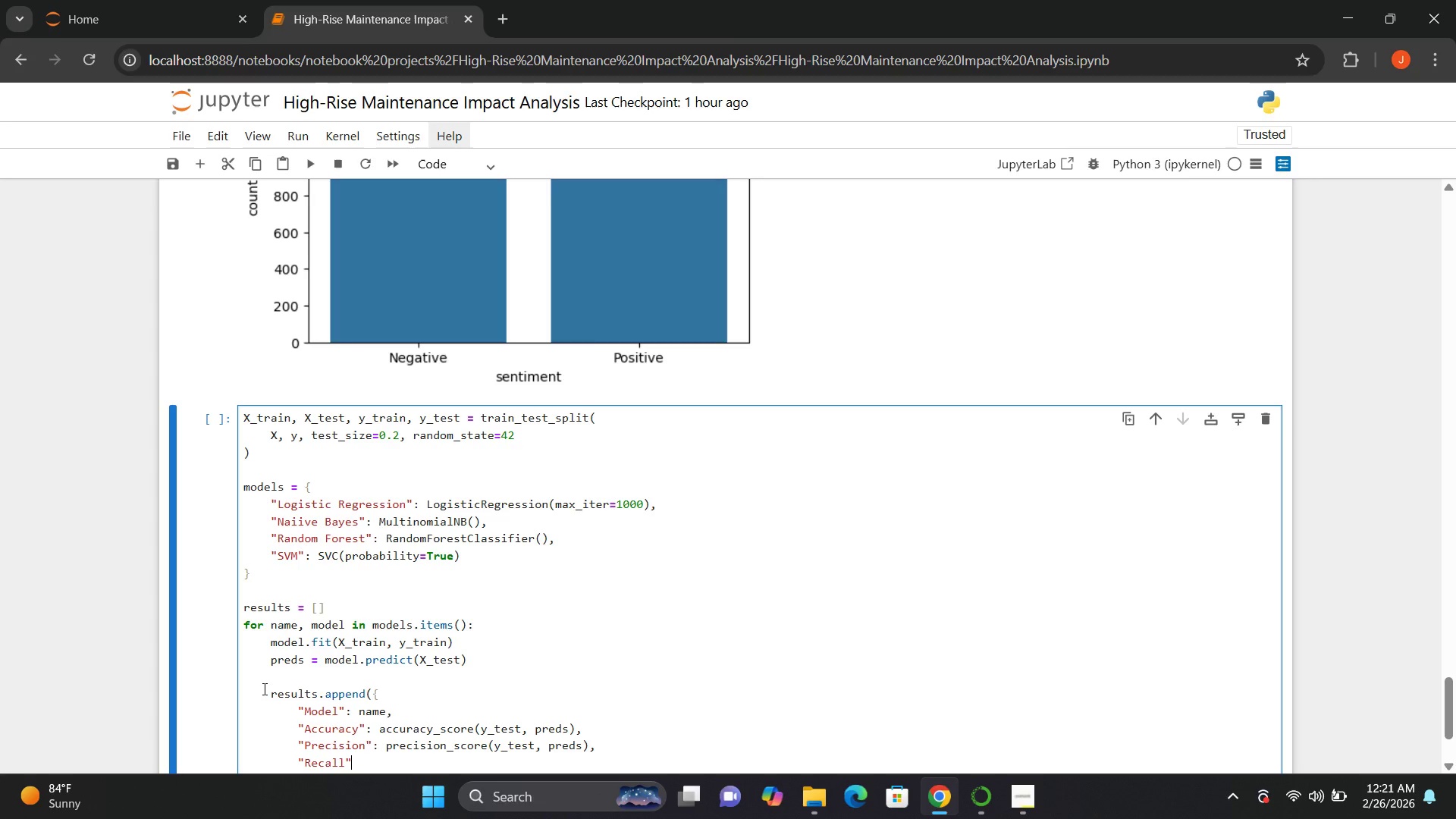 
type(: recall_score())
 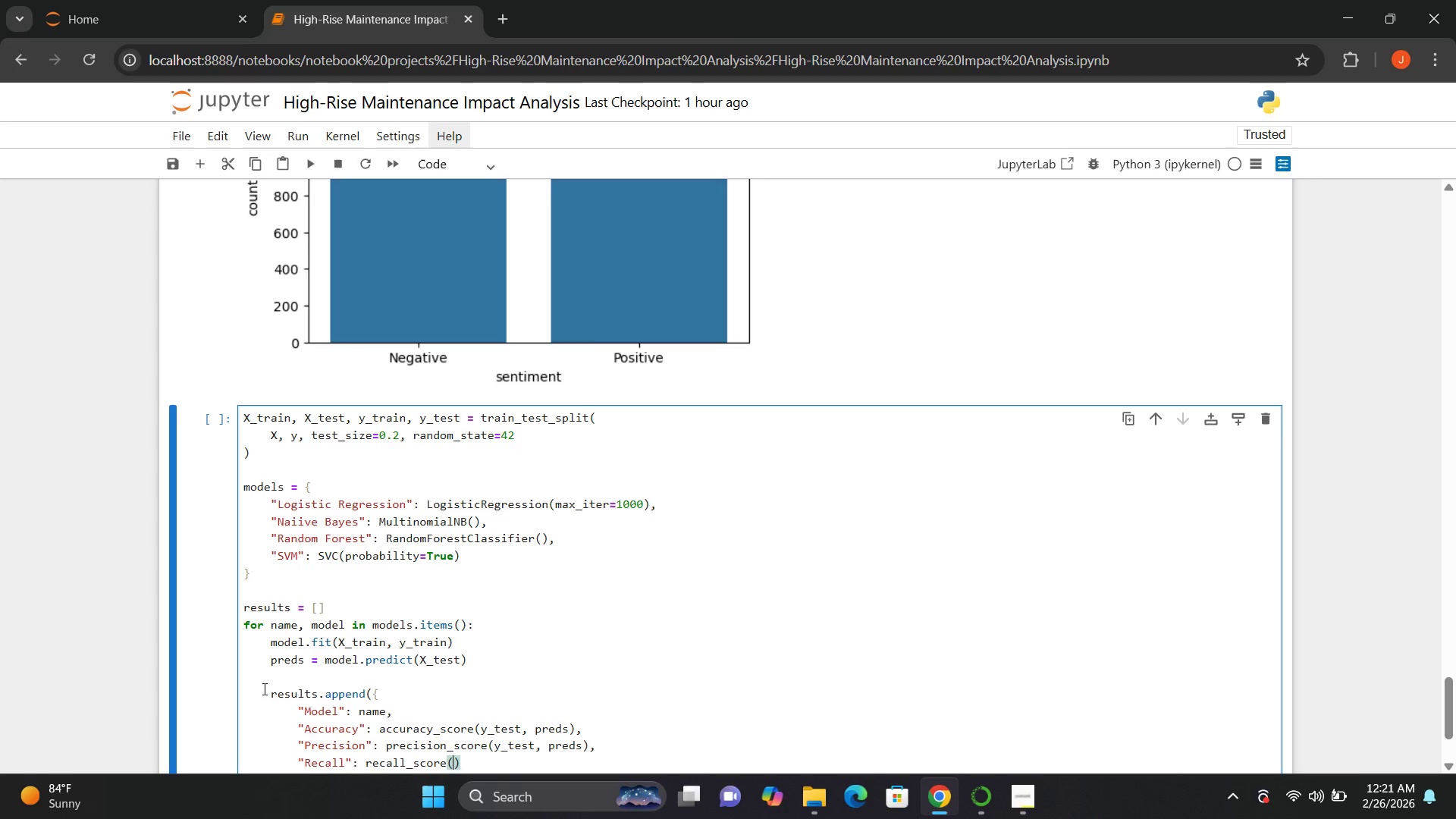 
key(ArrowLeft)
 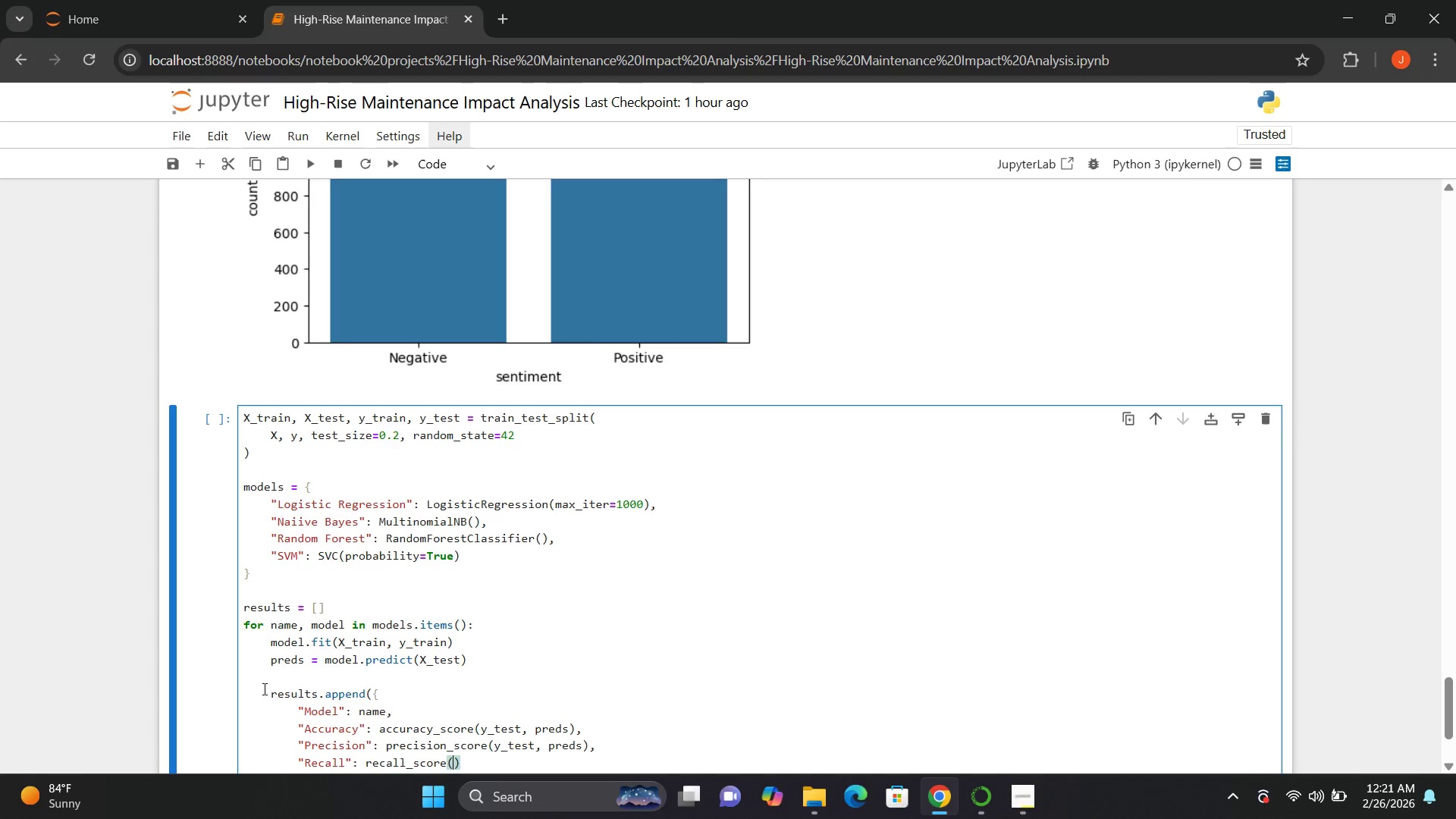 
type(y_test, preds)
 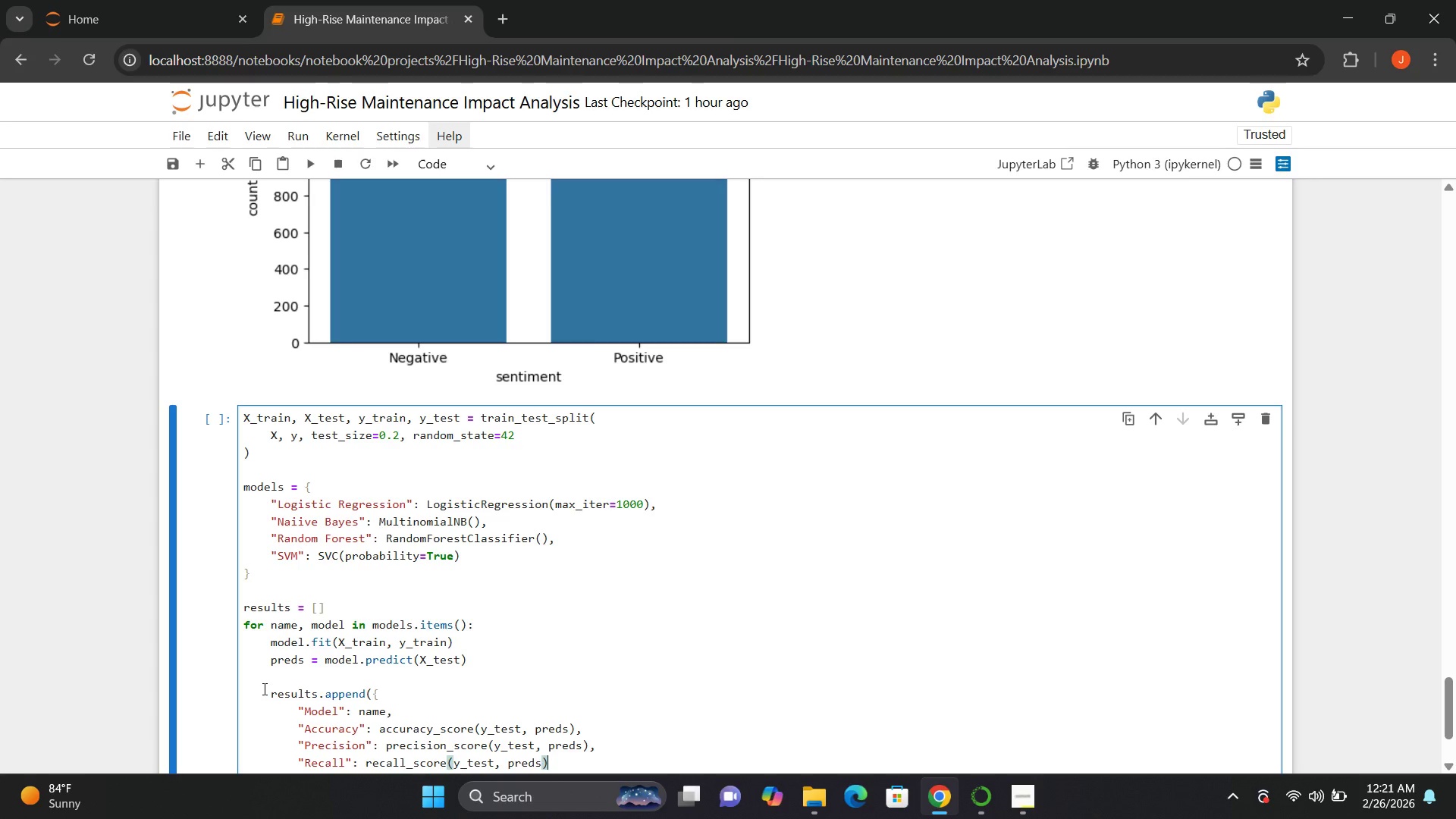 
key(ArrowRight)
 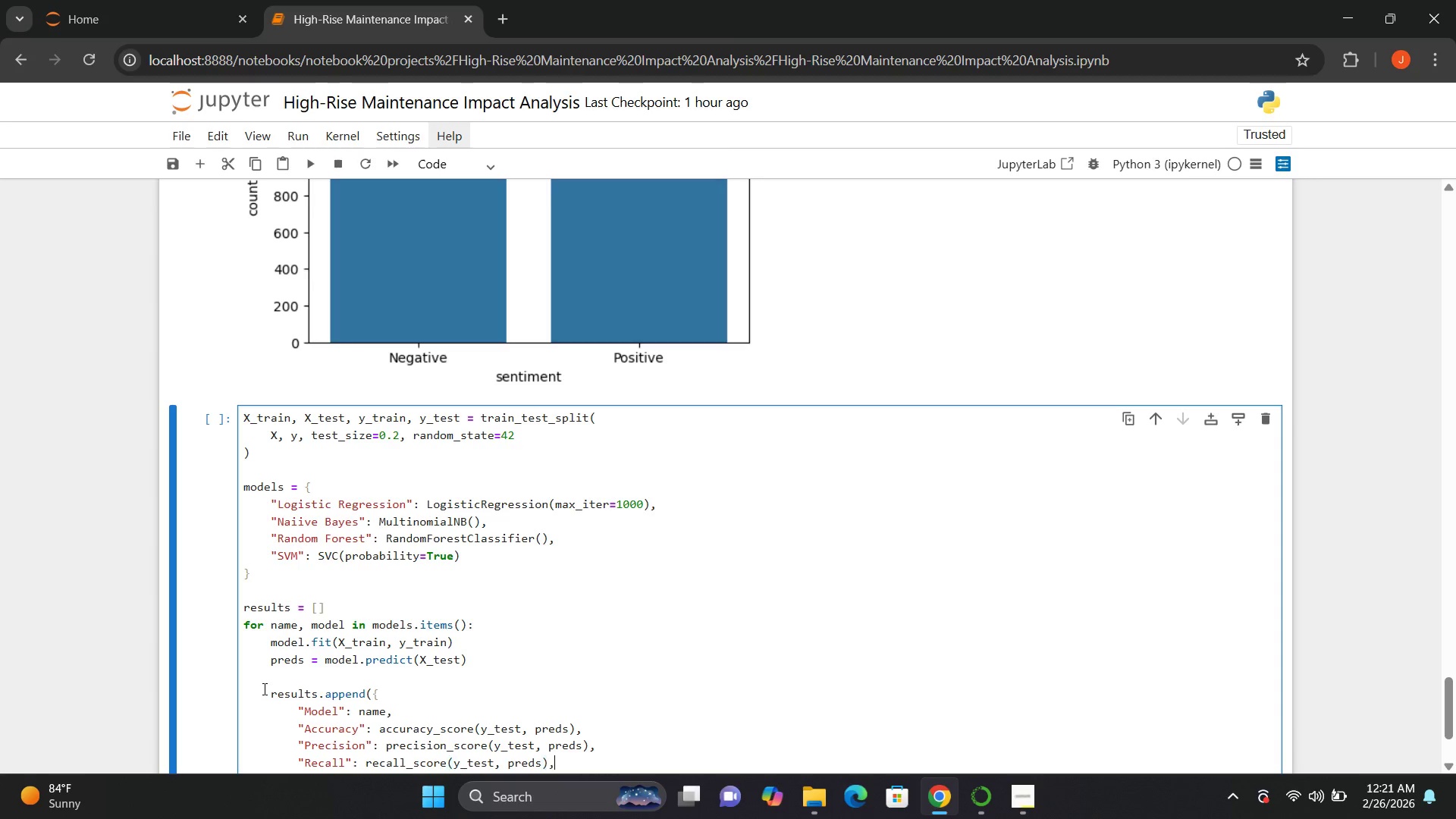 
key(Comma)
 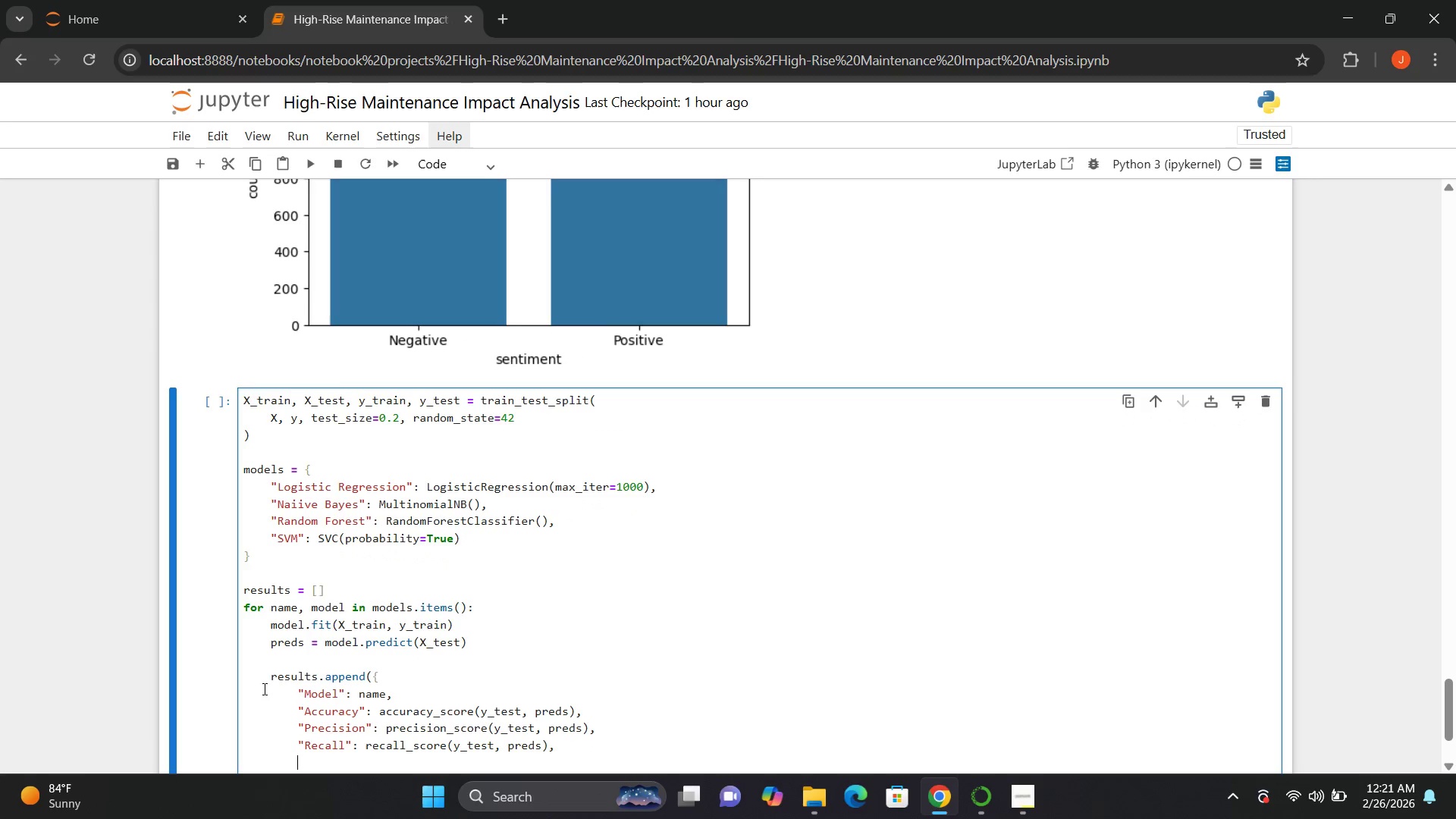 
key(Enter)
 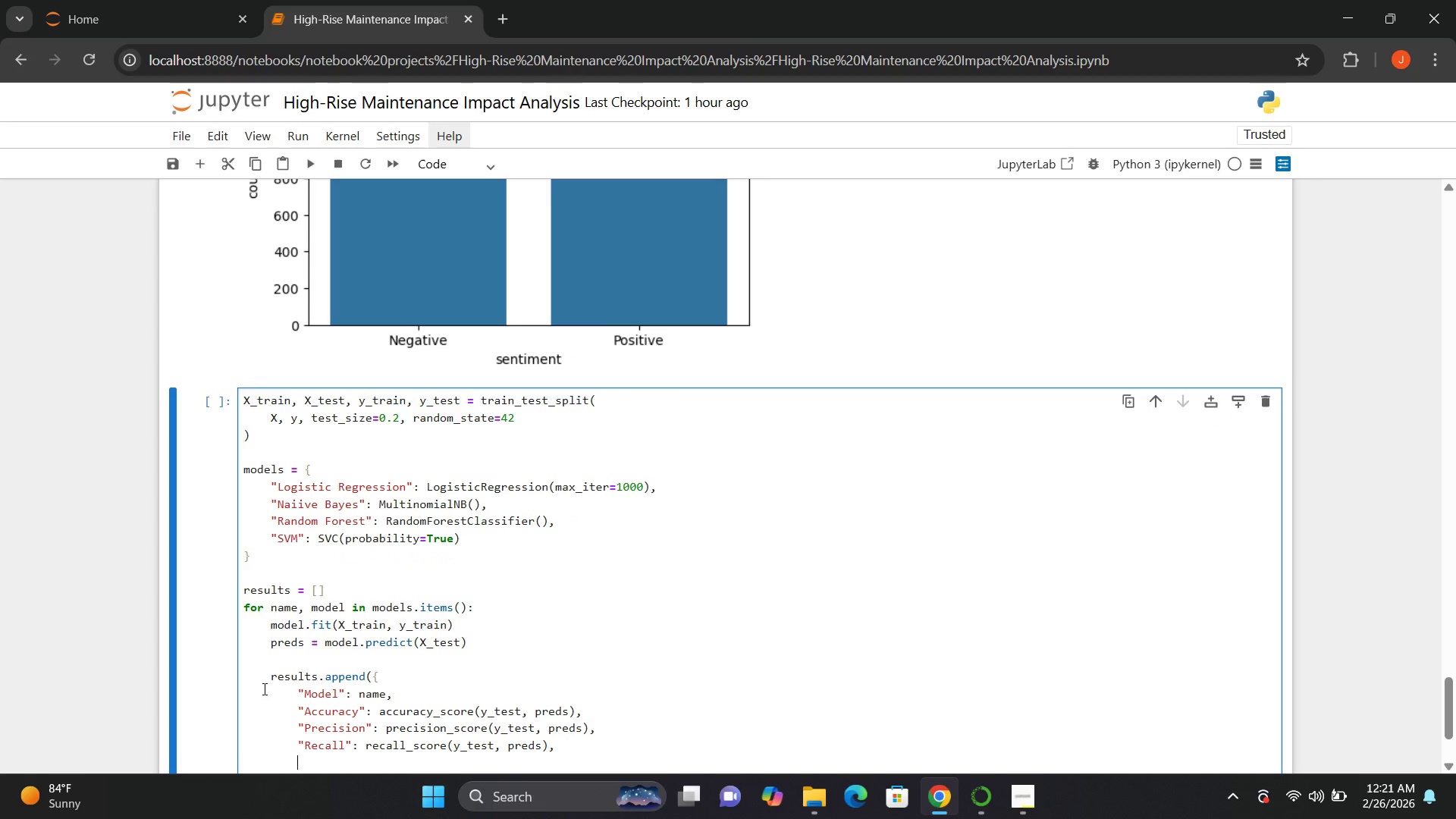 
key(Shift+Quote)
 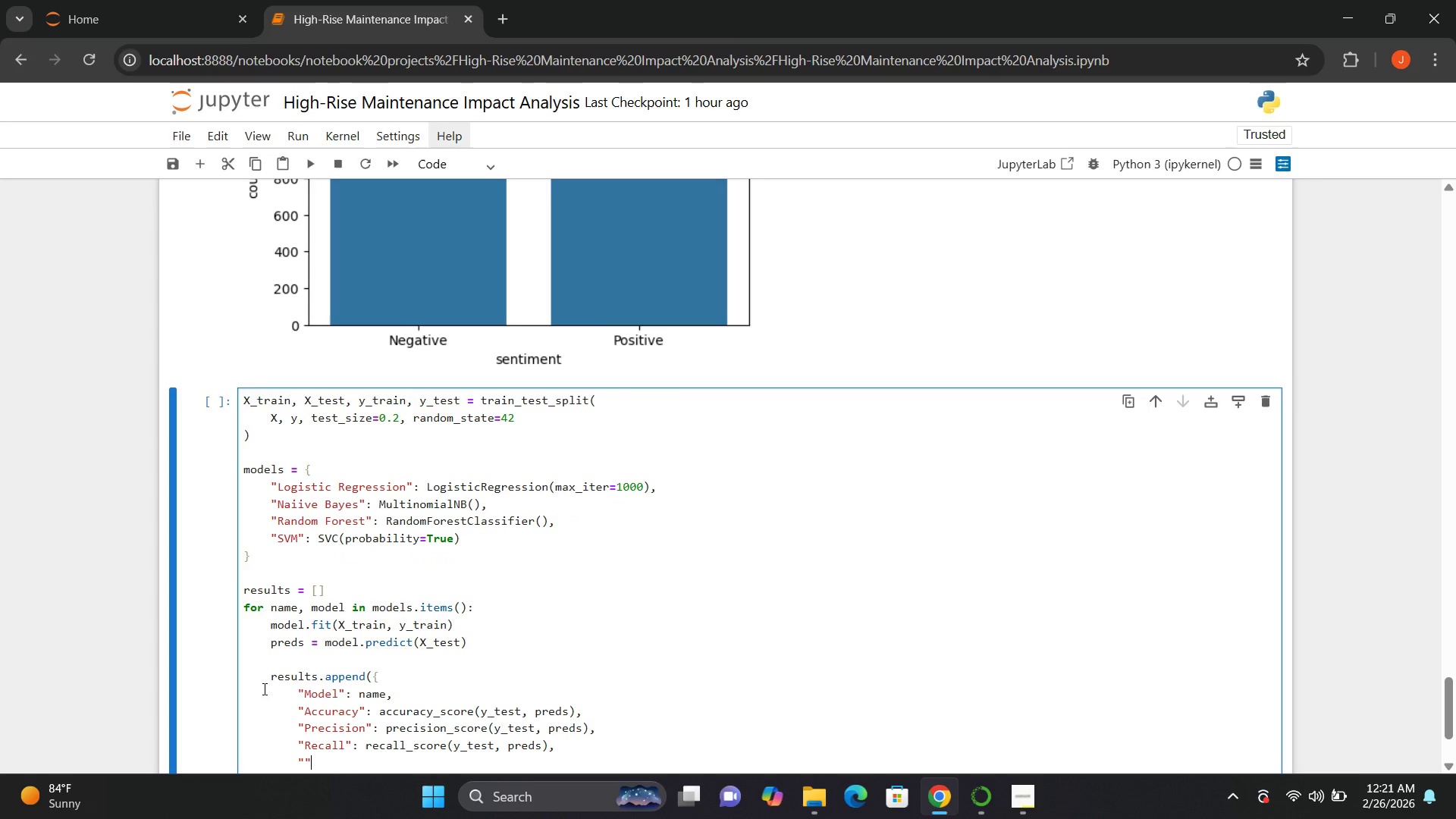 
key(Shift+Quote)
 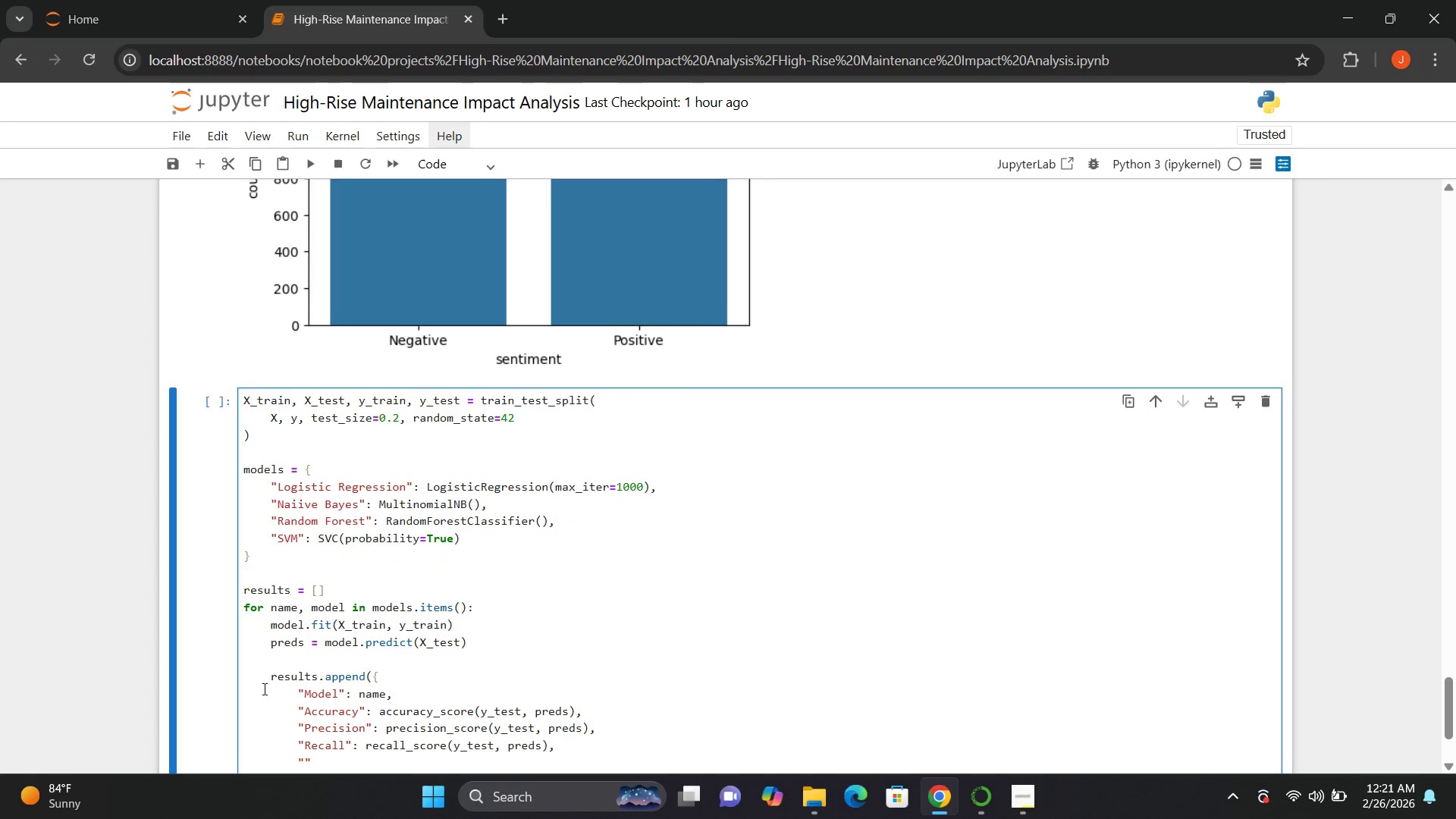 
key(ArrowLeft)
 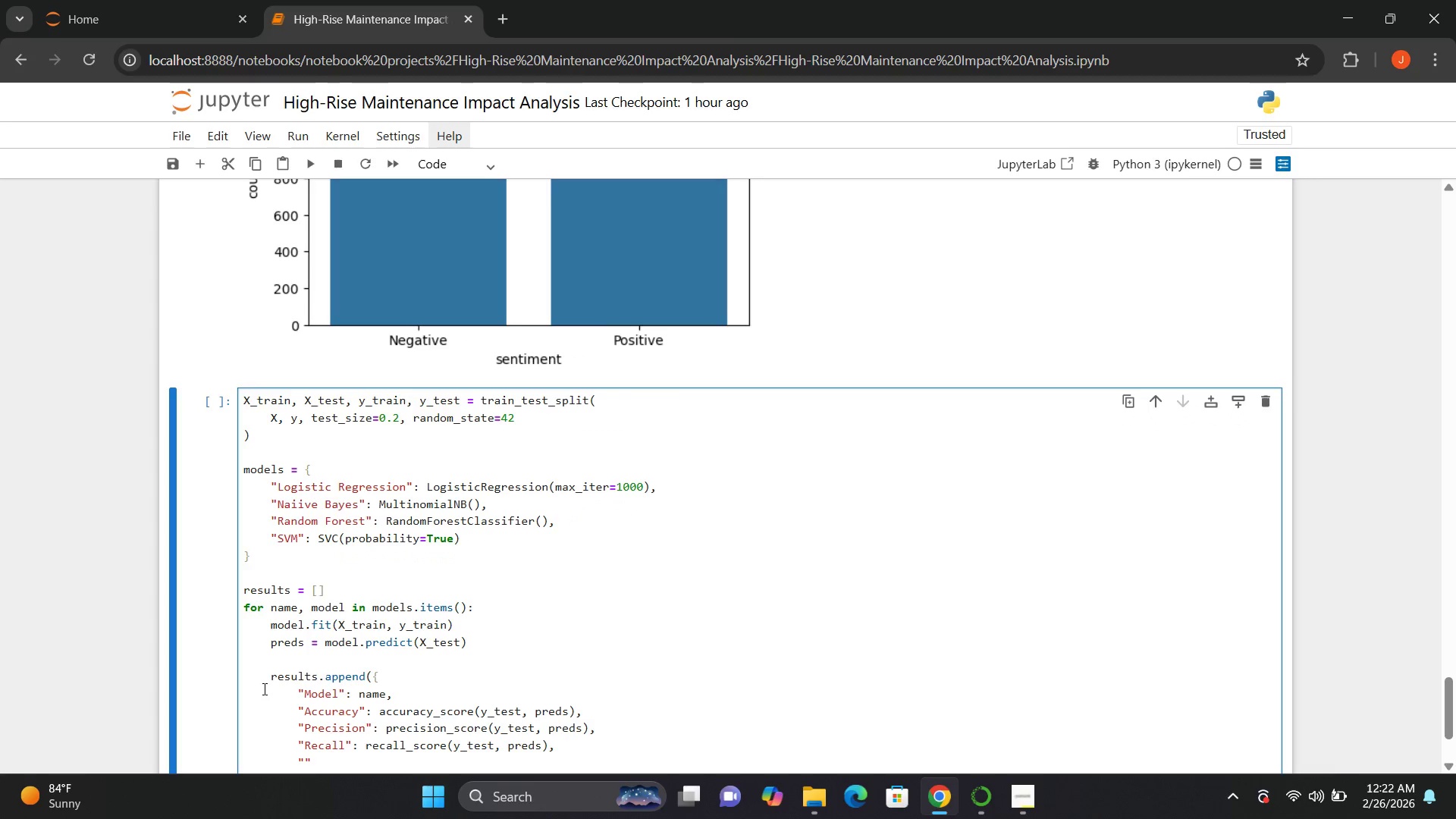 
hold_key(key=ShiftLeft, duration=0.72)
 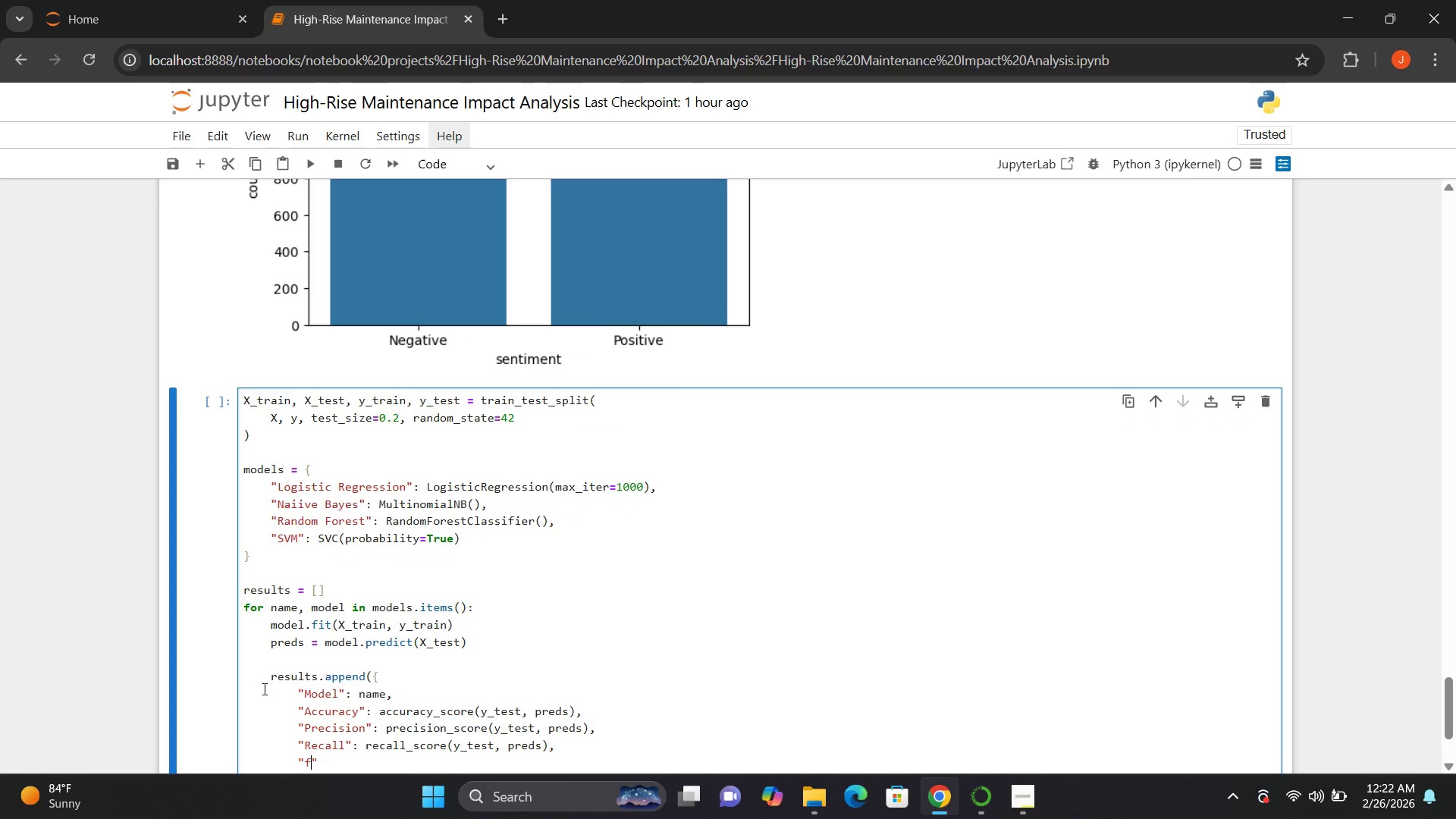 
type(f1)
key(Backspace)
key(Backspace)
type(F1 Sci)
key(Backspace)
type(ore)
 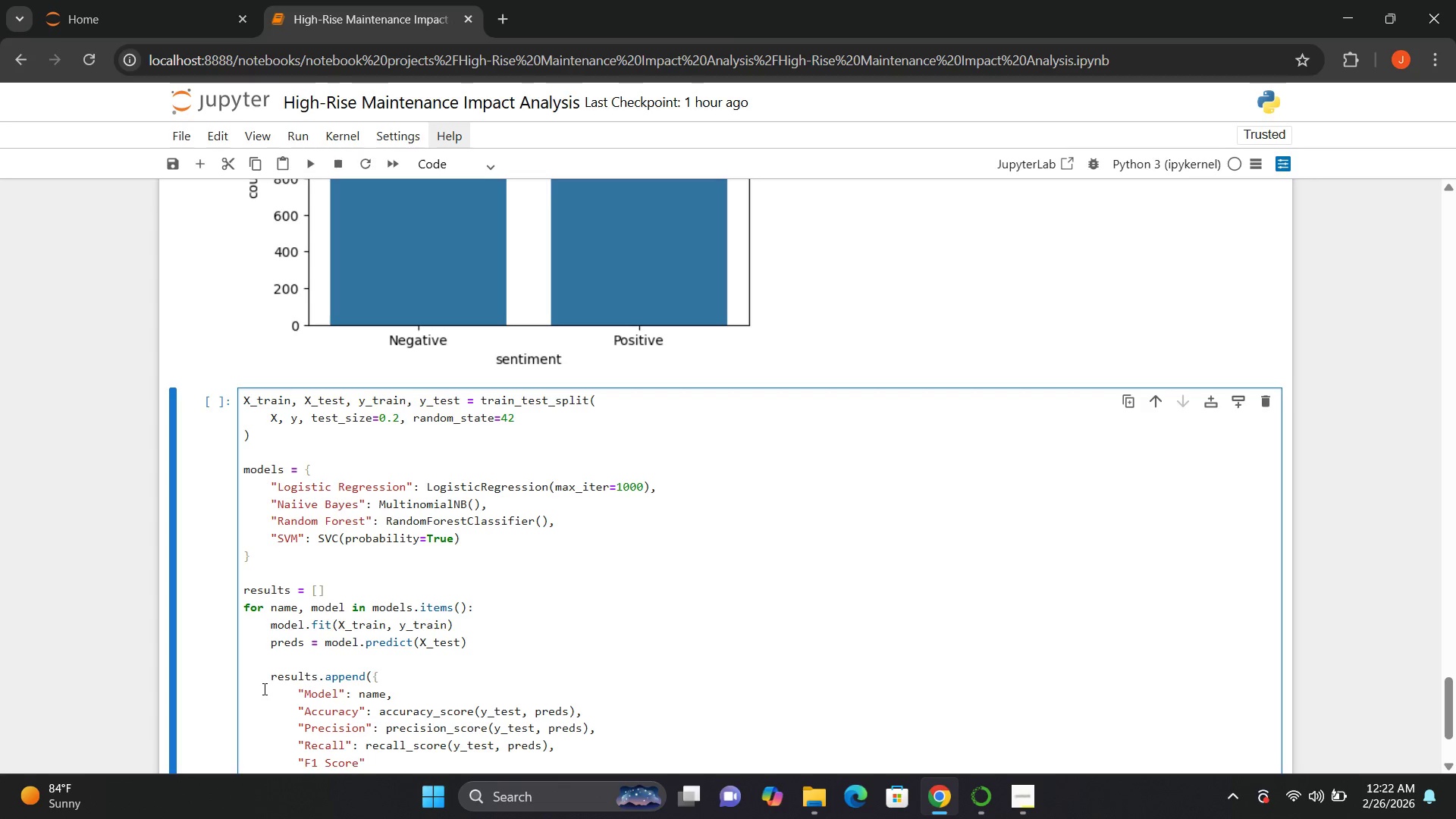 
key(ArrowRight)
 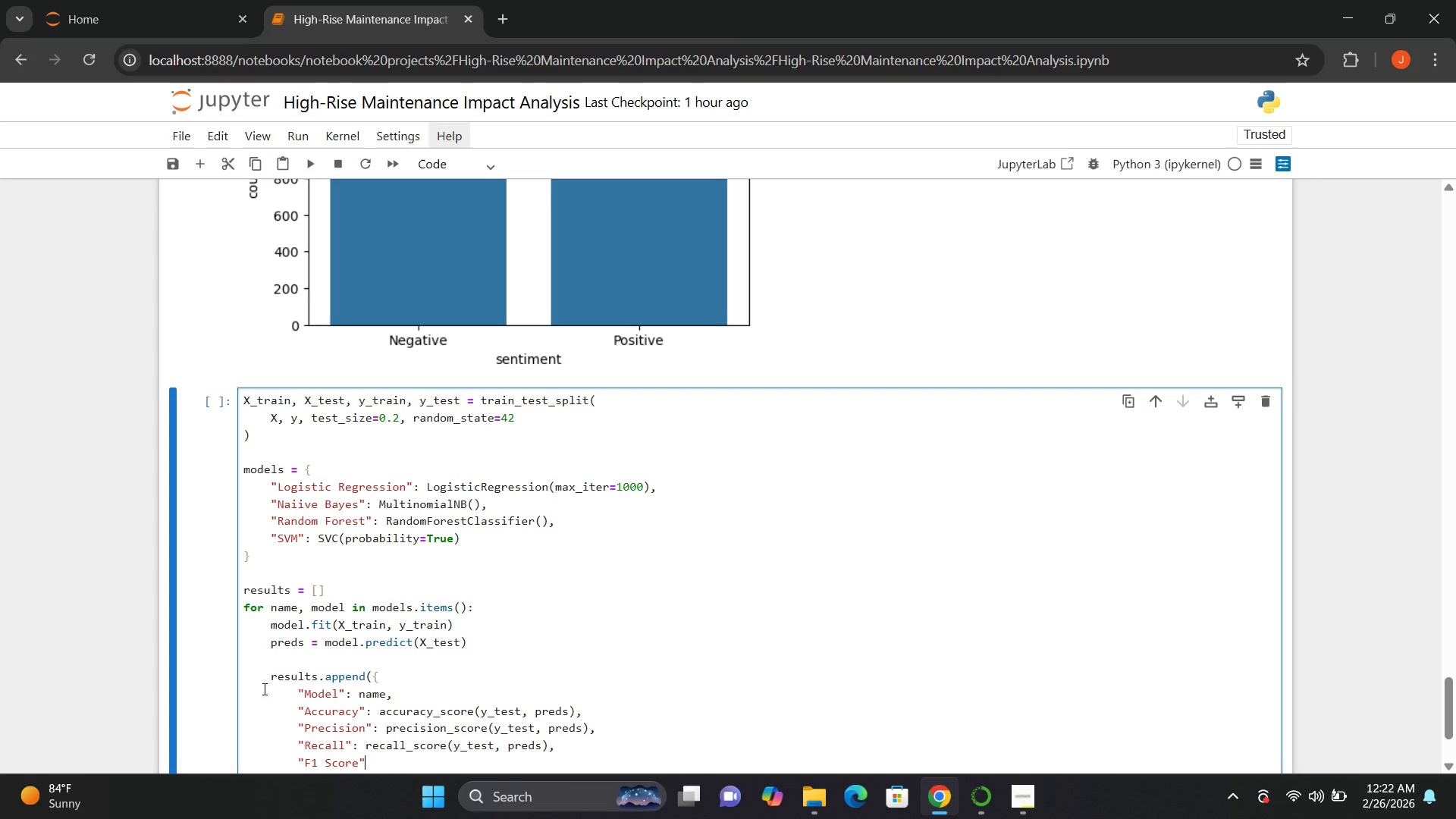 
type(: f1_score())
 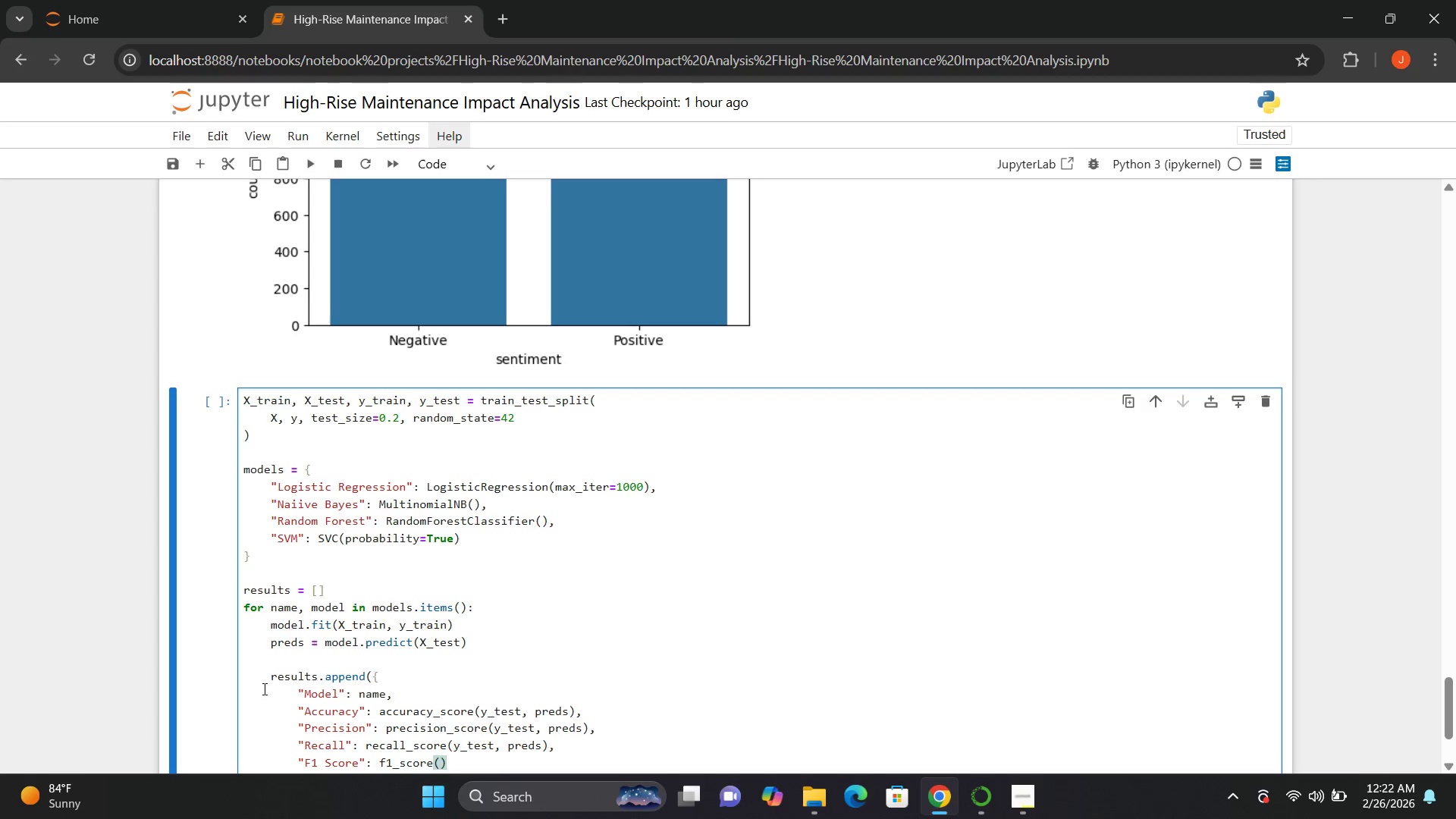 
key(ArrowLeft)
 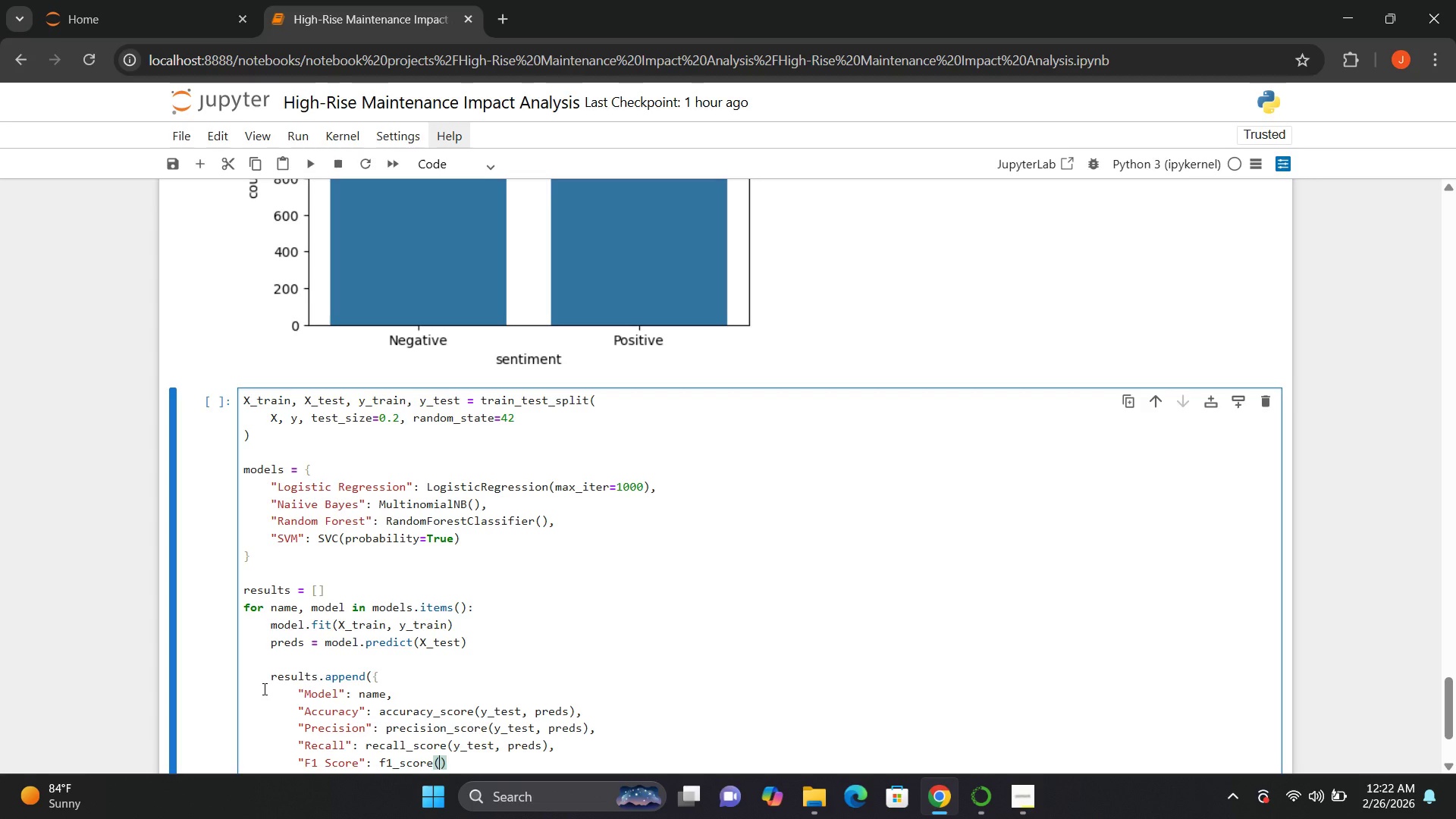 
type(y_test, preds)
 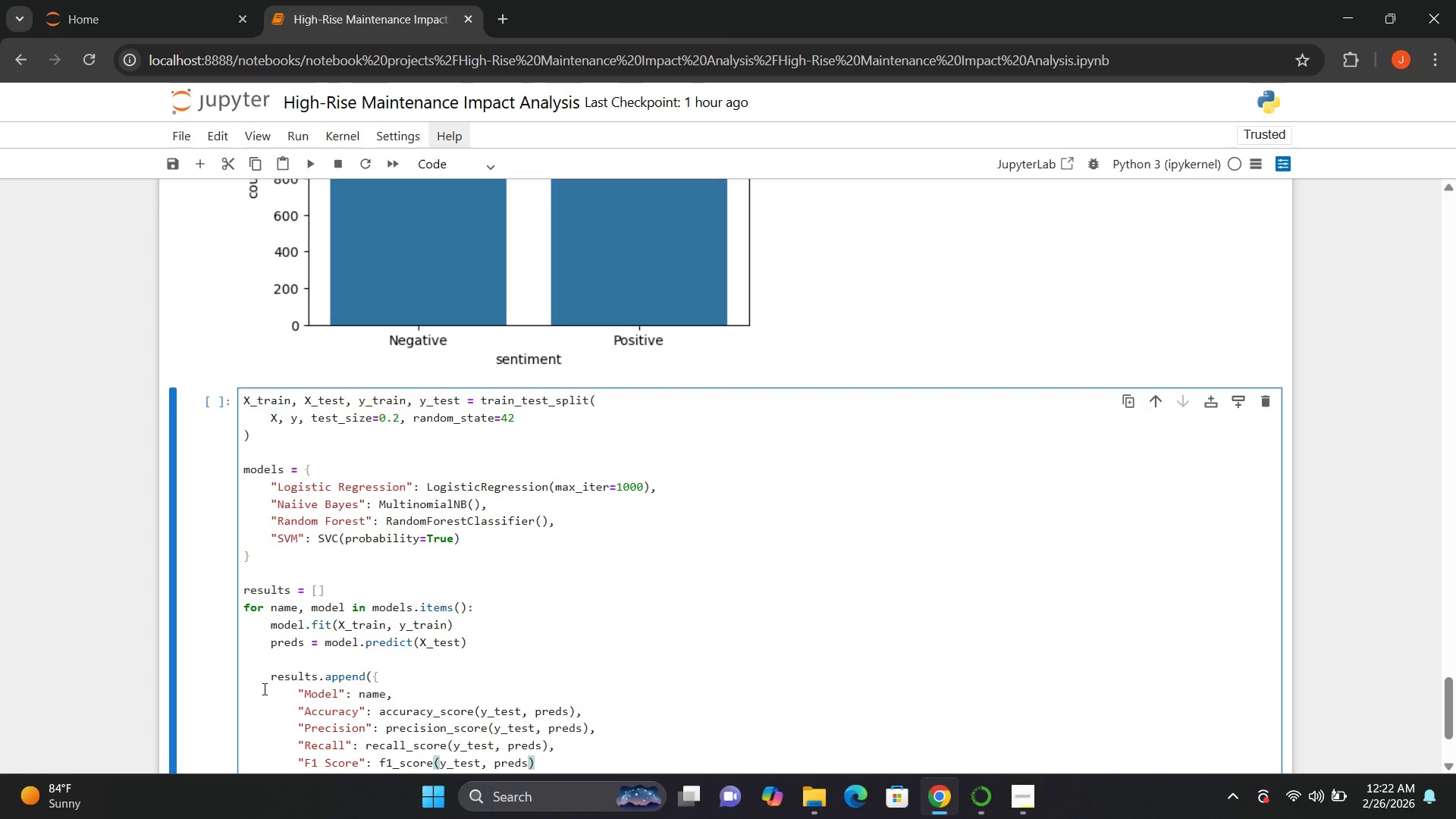 
left_click([291, 647])
 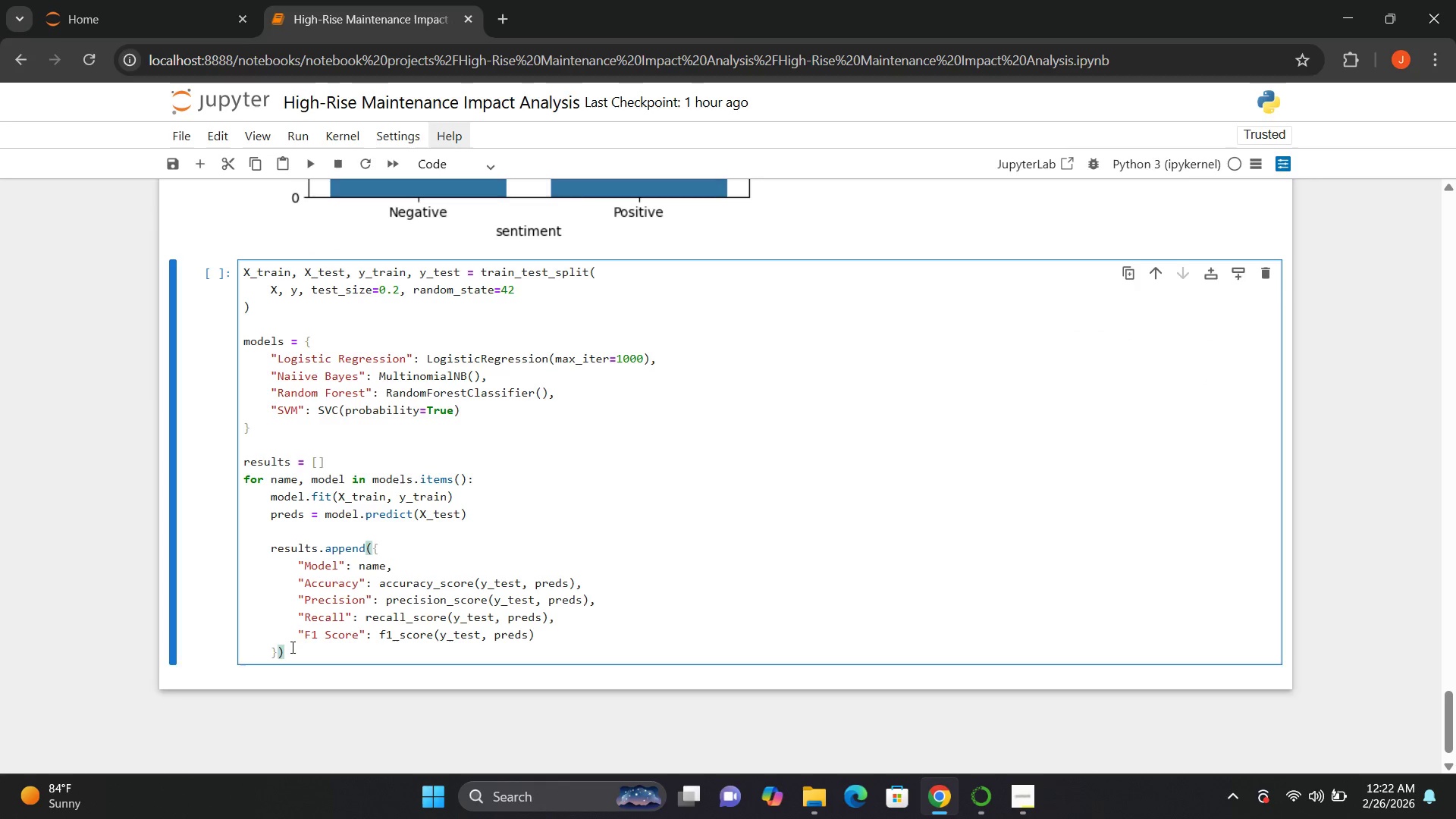 
key(Enter)
 